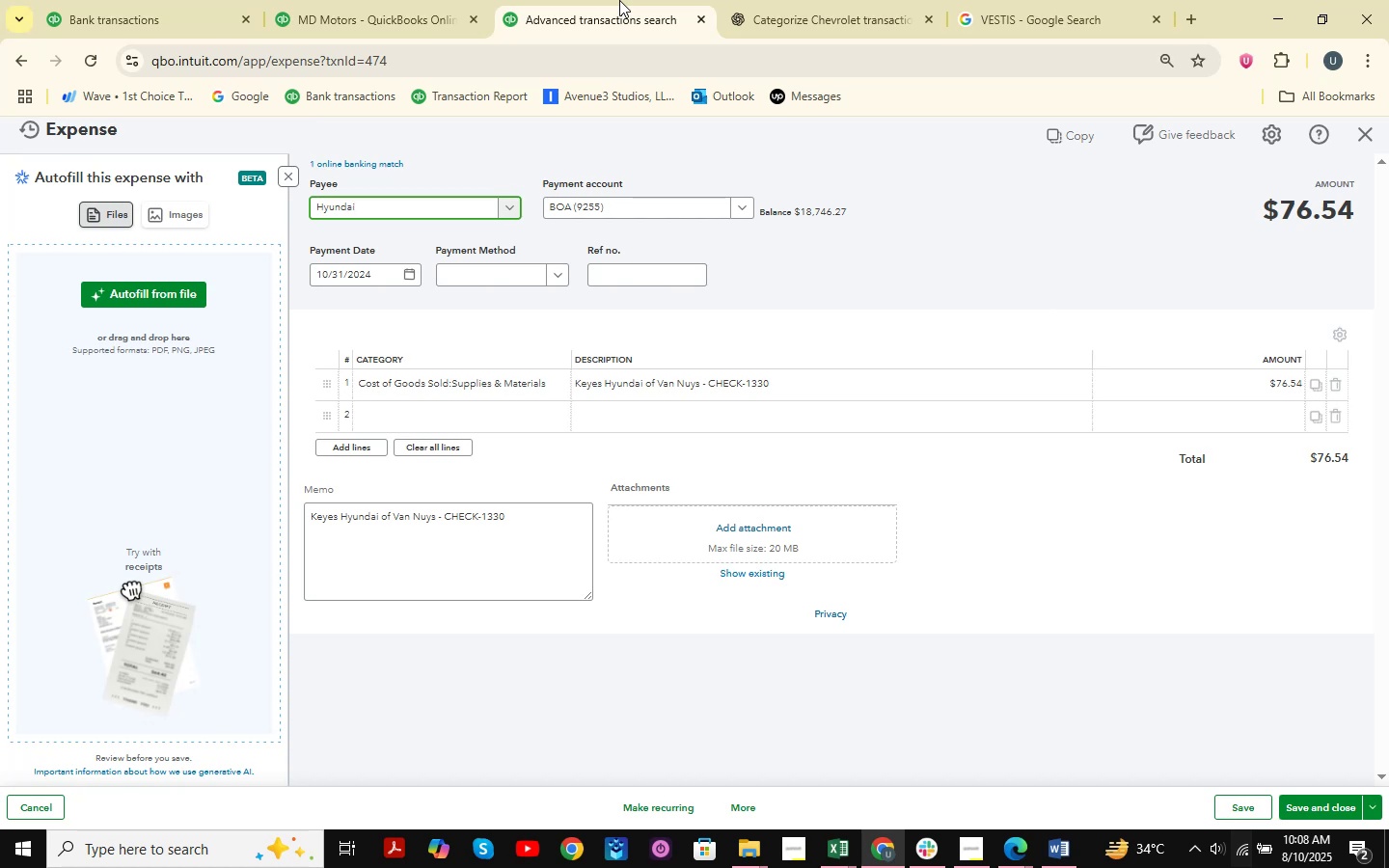 
left_click([822, 0])
 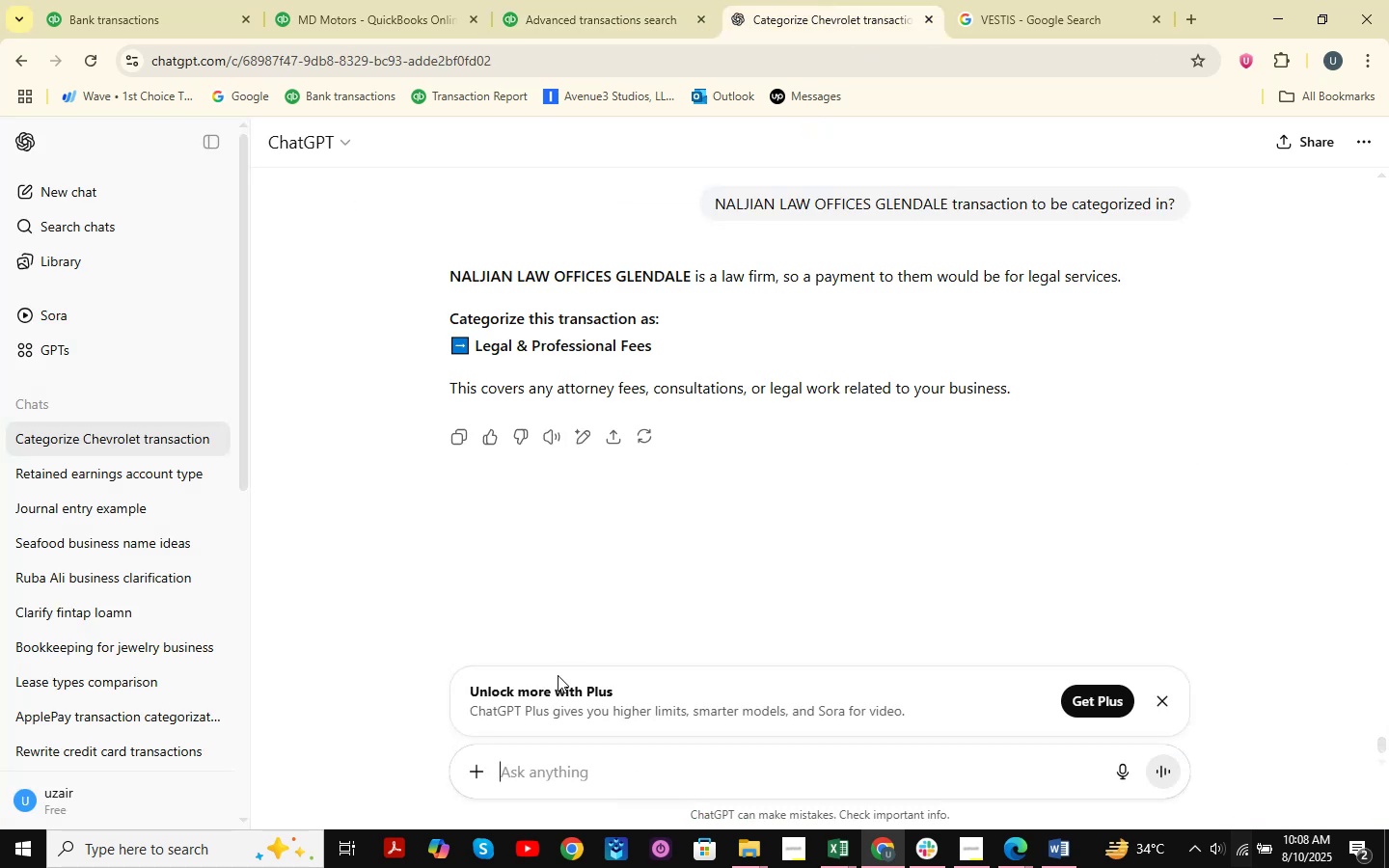 
scroll: coordinate [594, 714], scroll_direction: down, amount: 5.0
 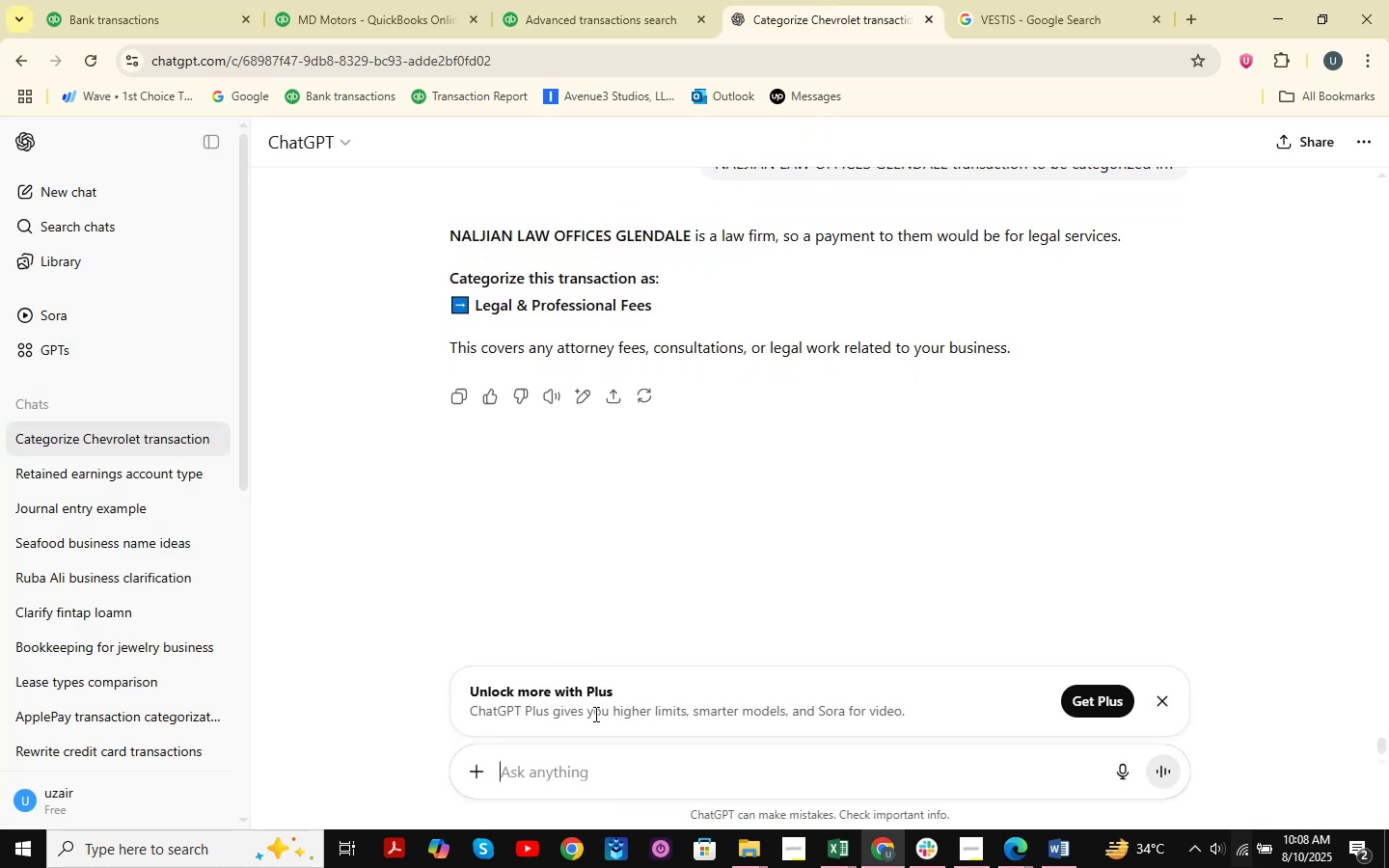 
scroll: coordinate [594, 714], scroll_direction: up, amount: 7.0
 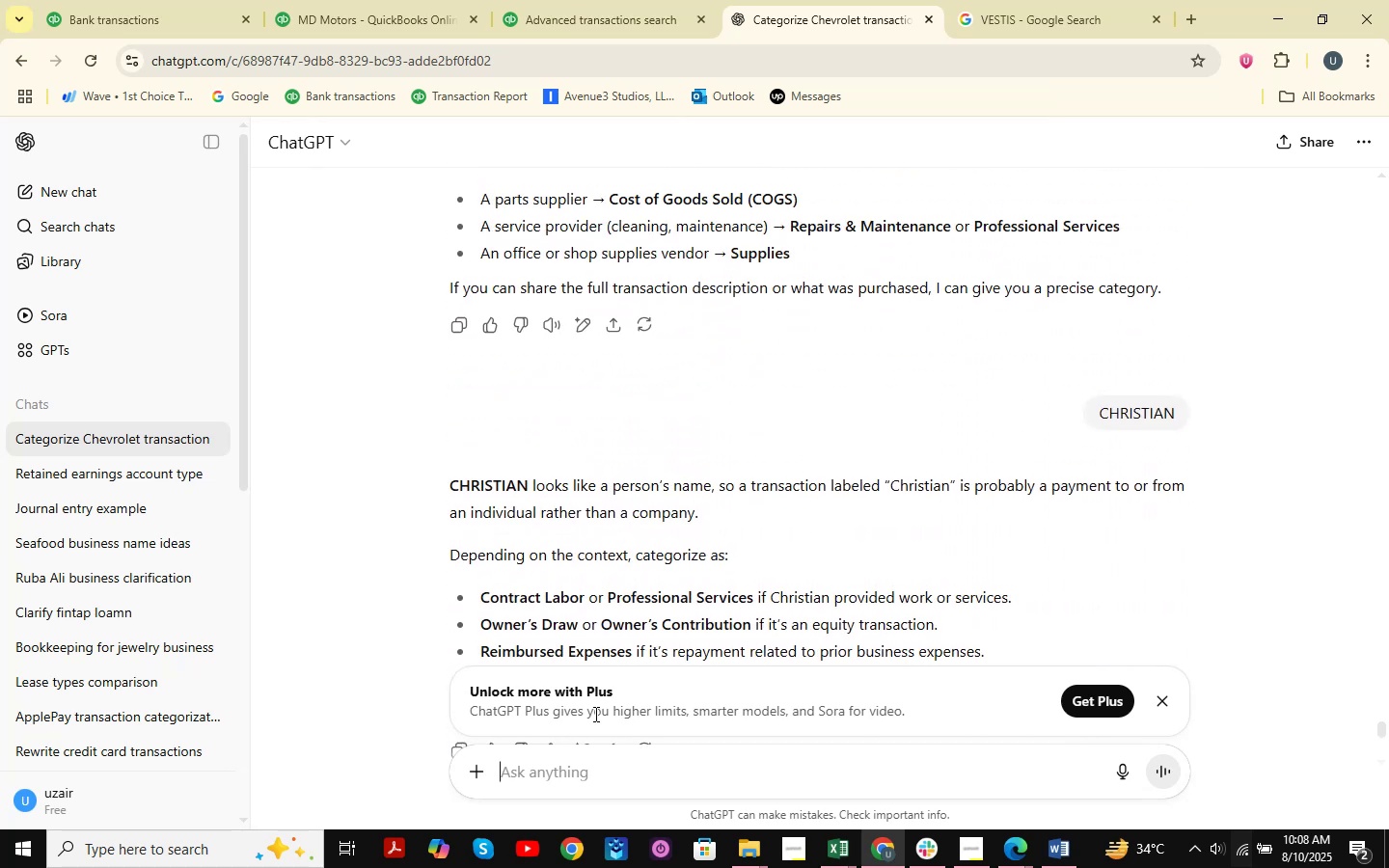 
scroll: coordinate [594, 714], scroll_direction: down, amount: 2.0
 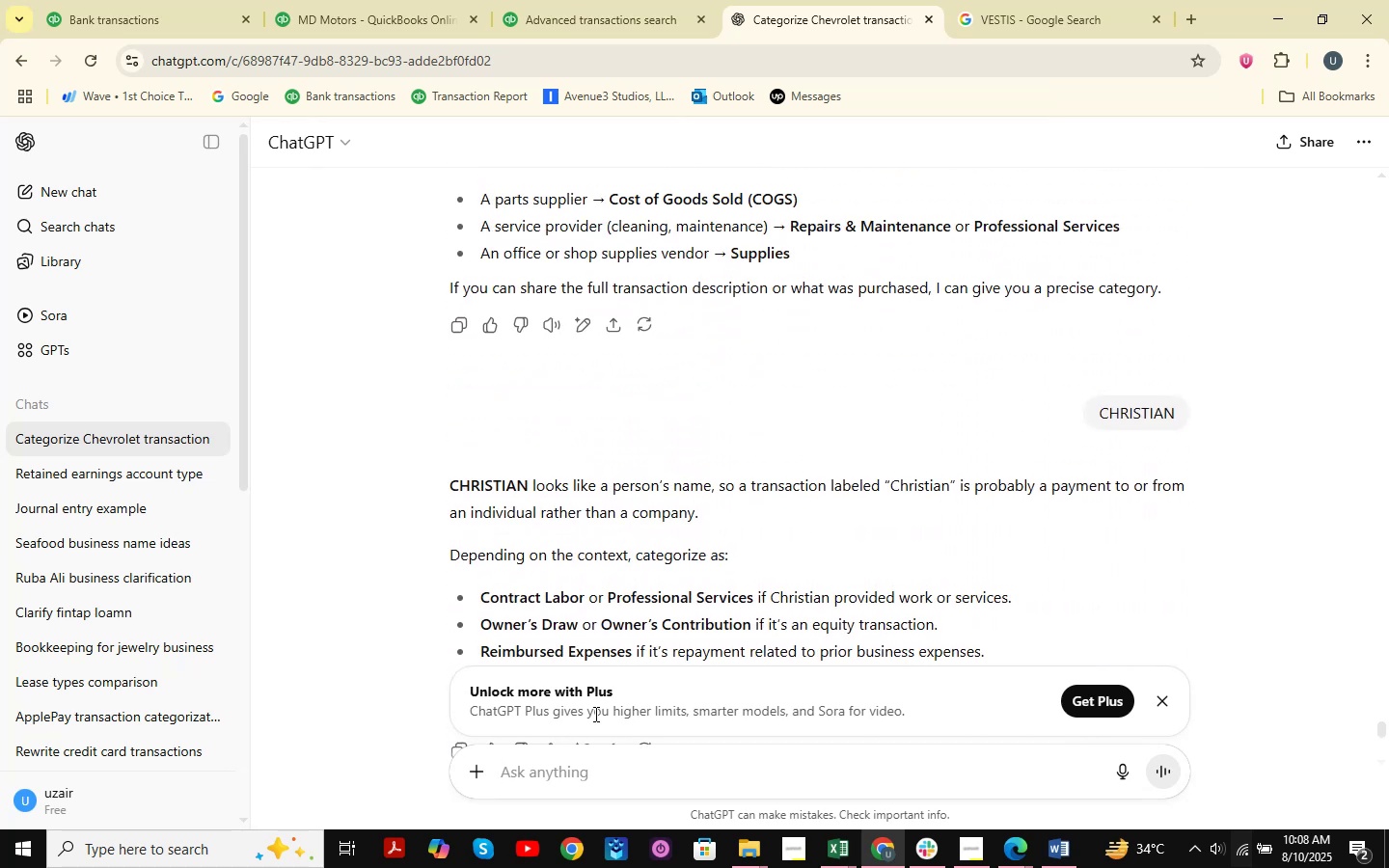 
wait(9.71)
 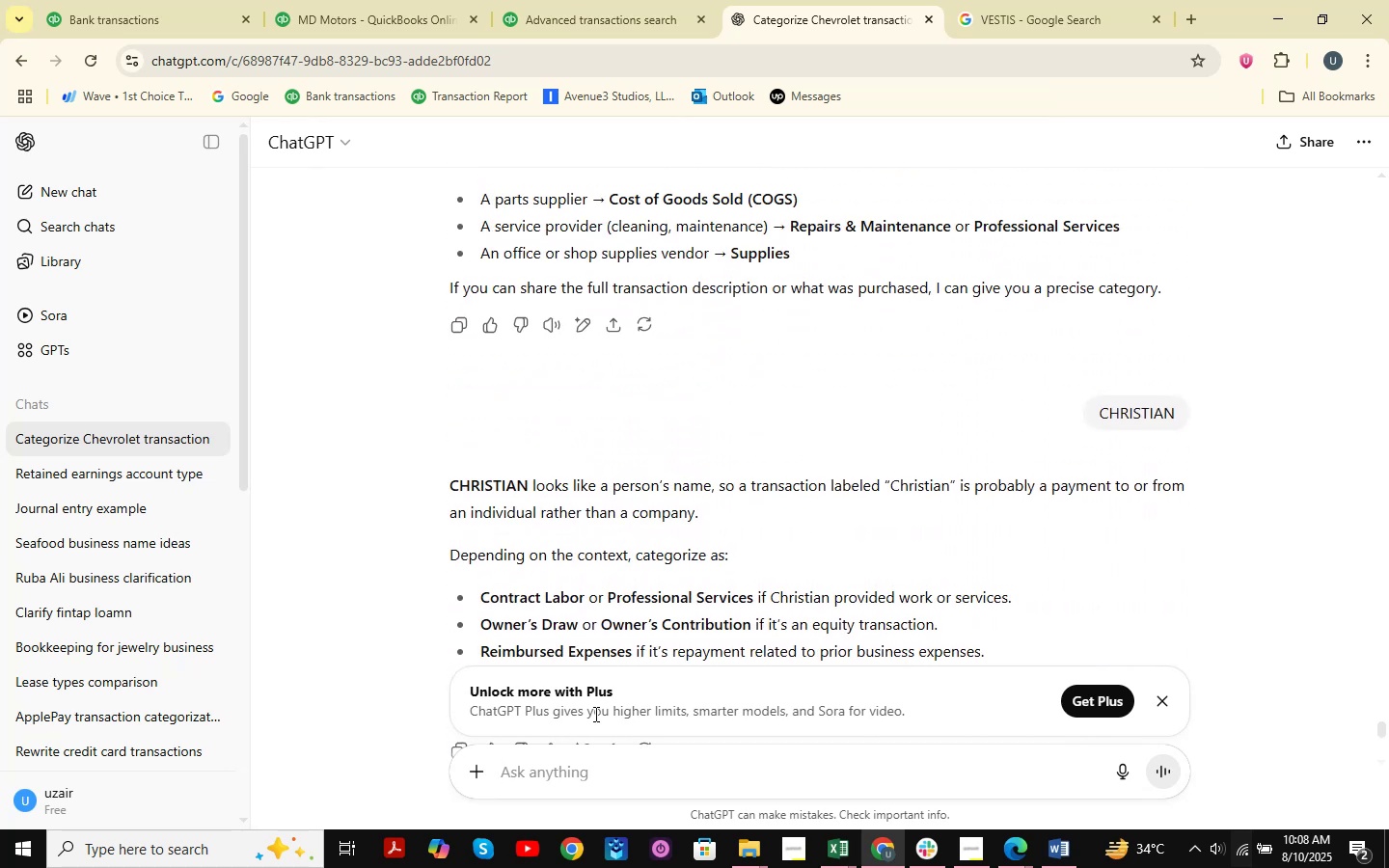 
scroll: coordinate [528, 303], scroll_direction: down, amount: 12.0
 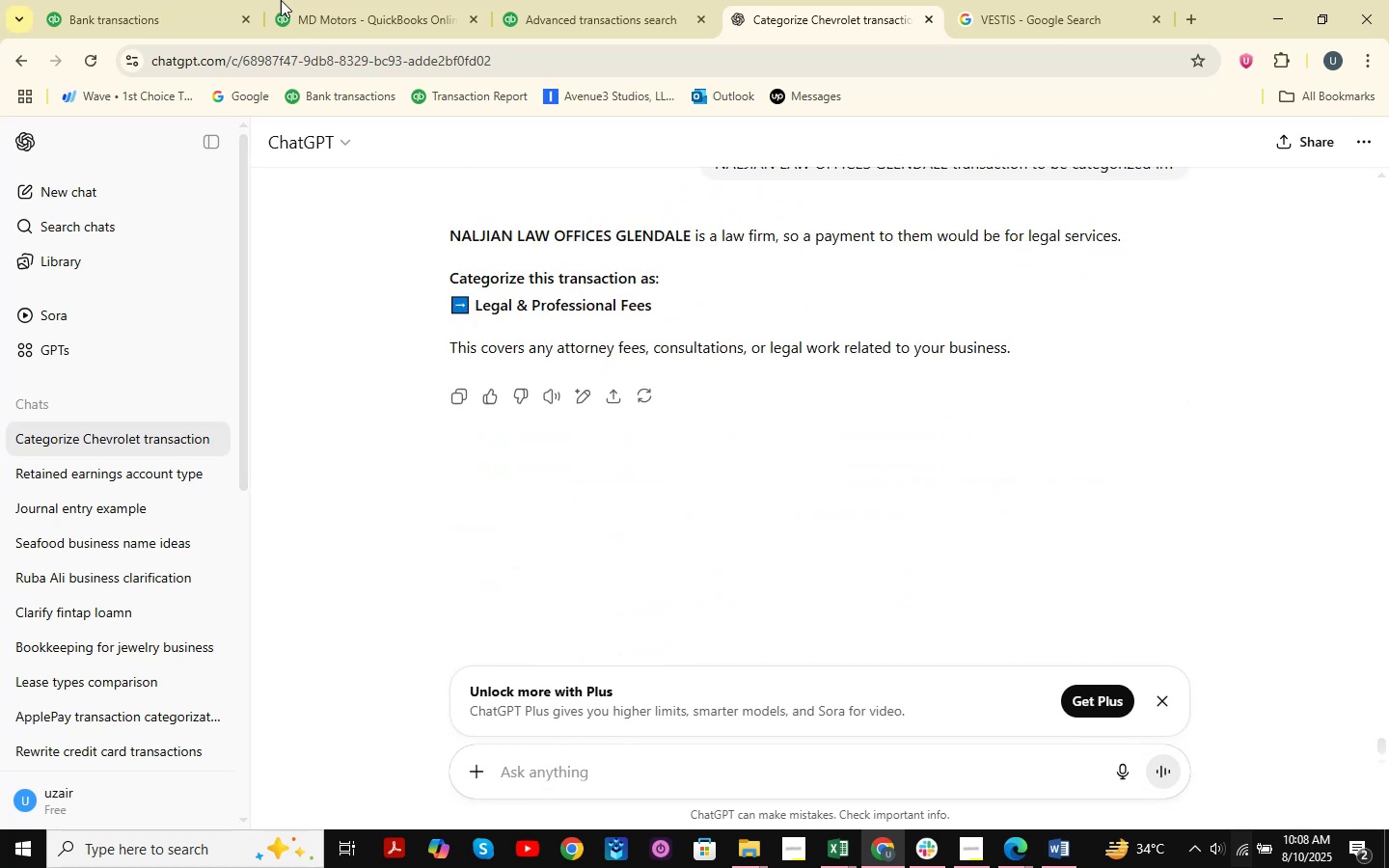 
left_click([140, 0])
 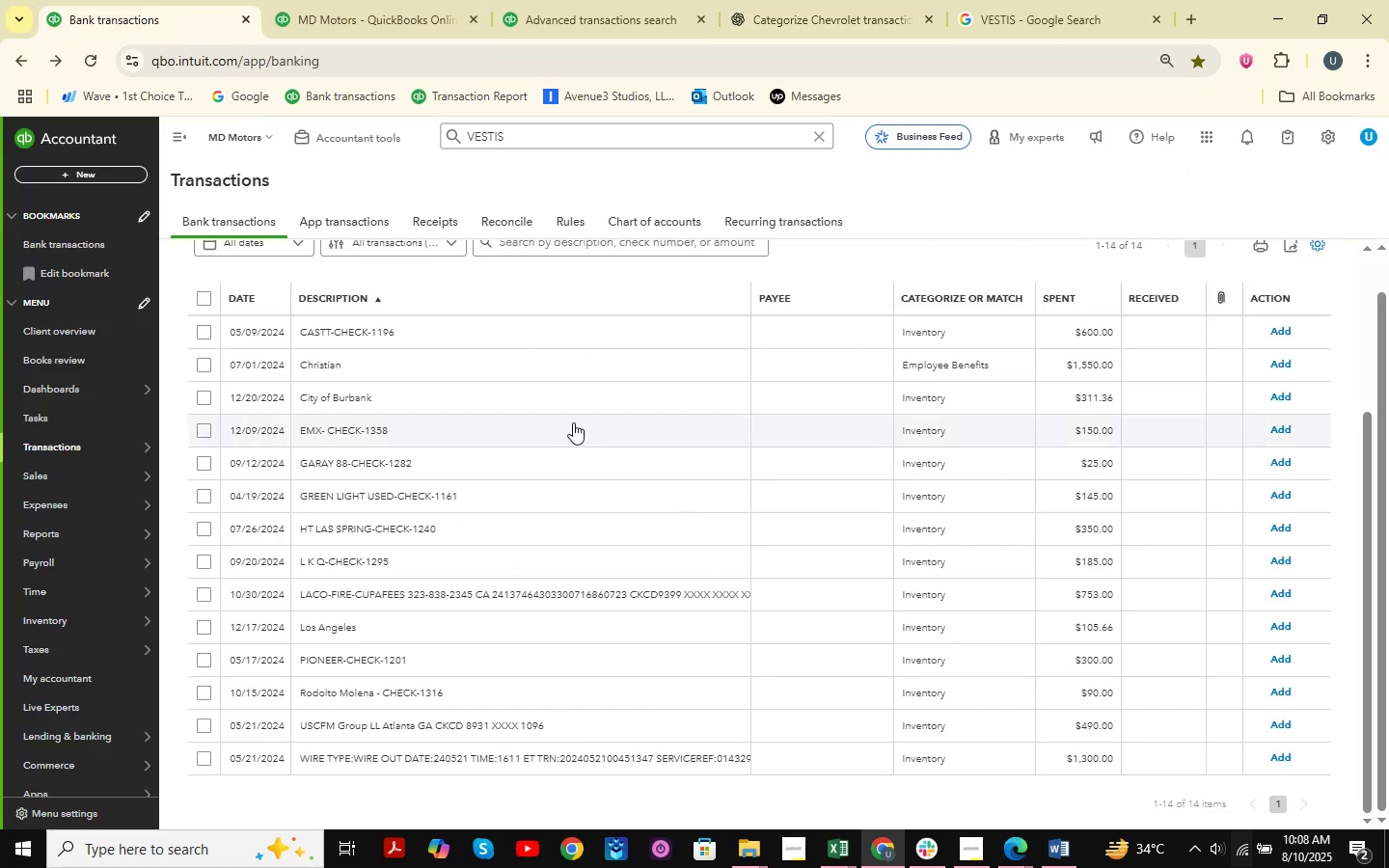 
wait(5.94)
 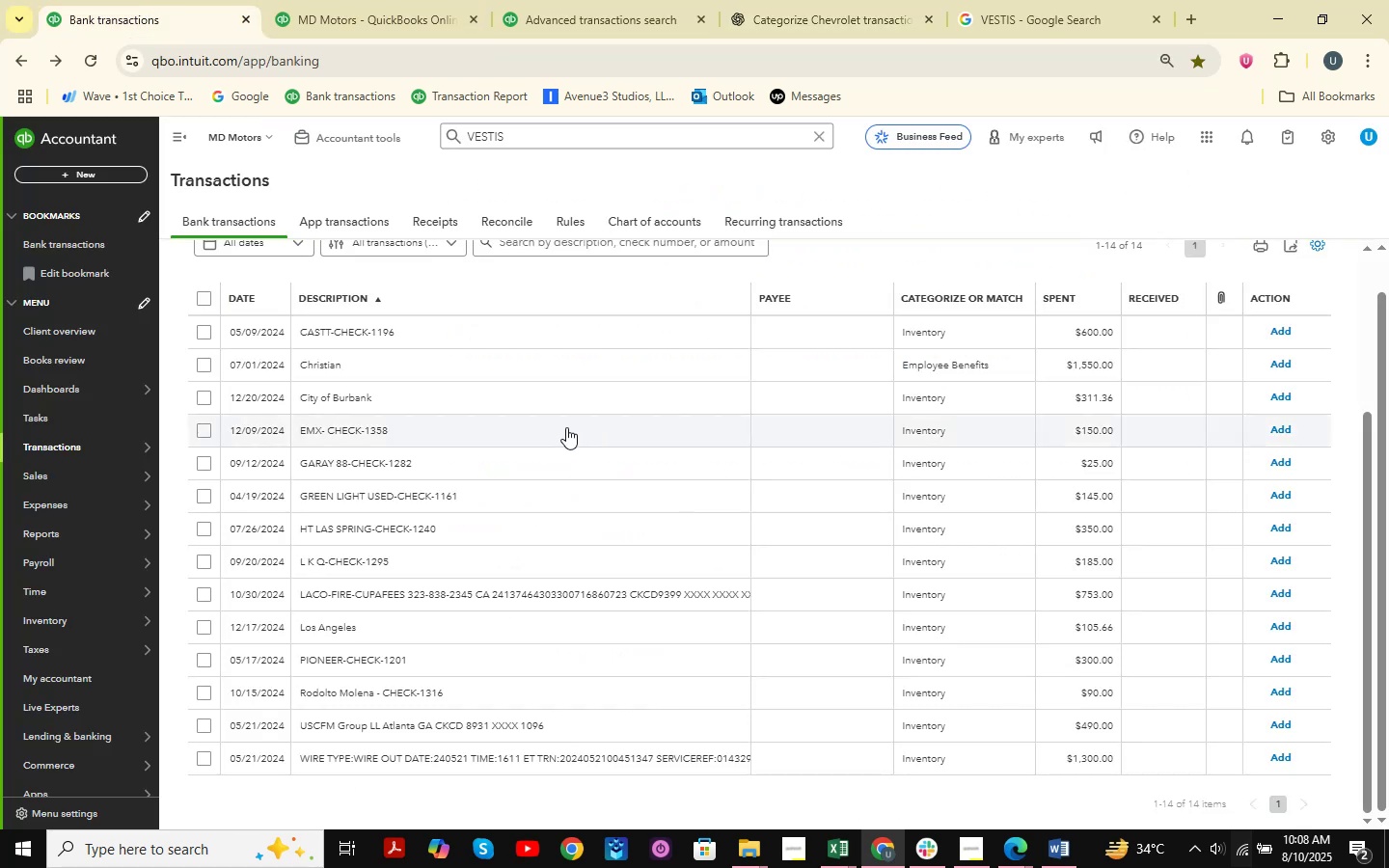 
double_click([922, 773])
 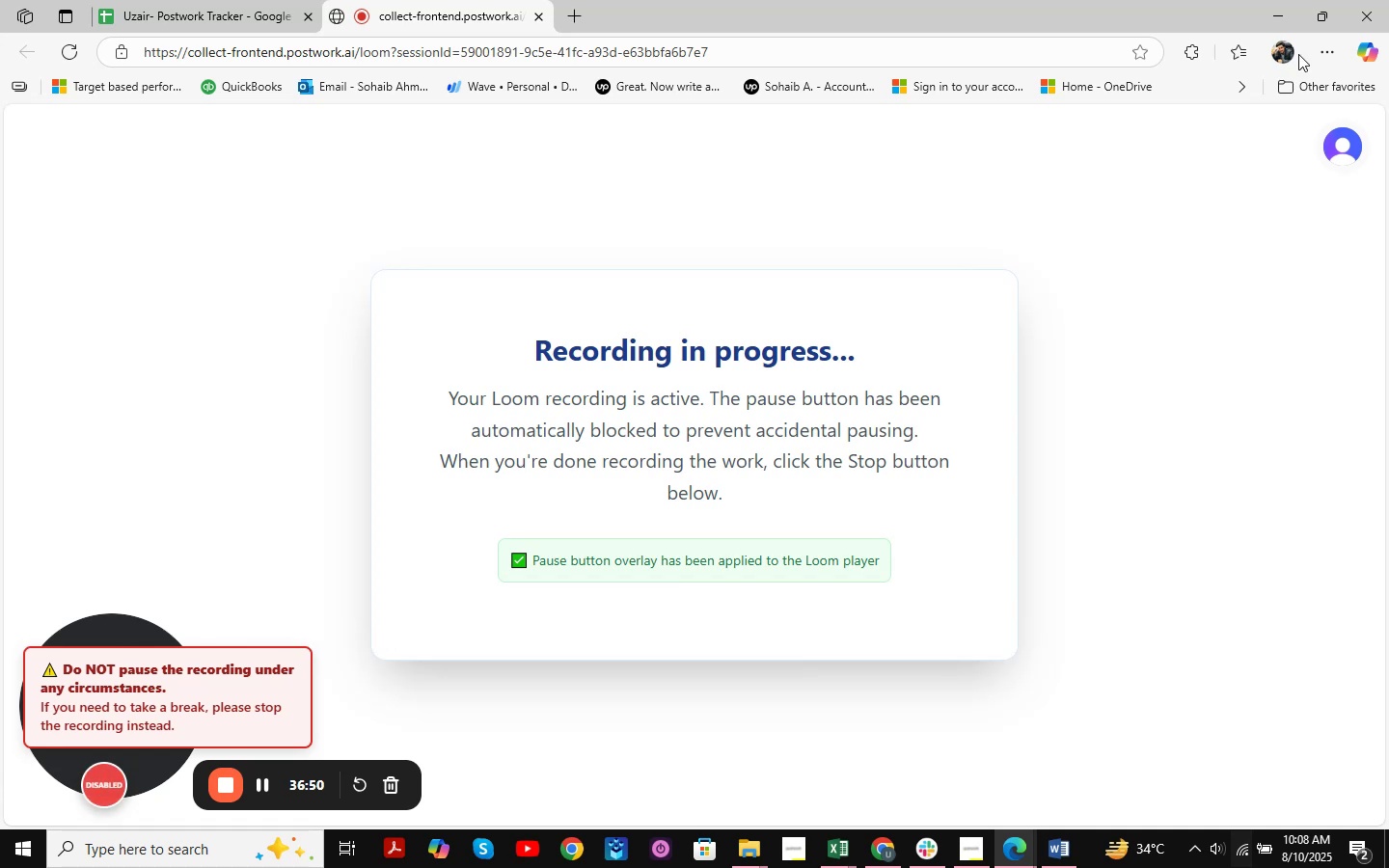 
left_click([1281, 8])
 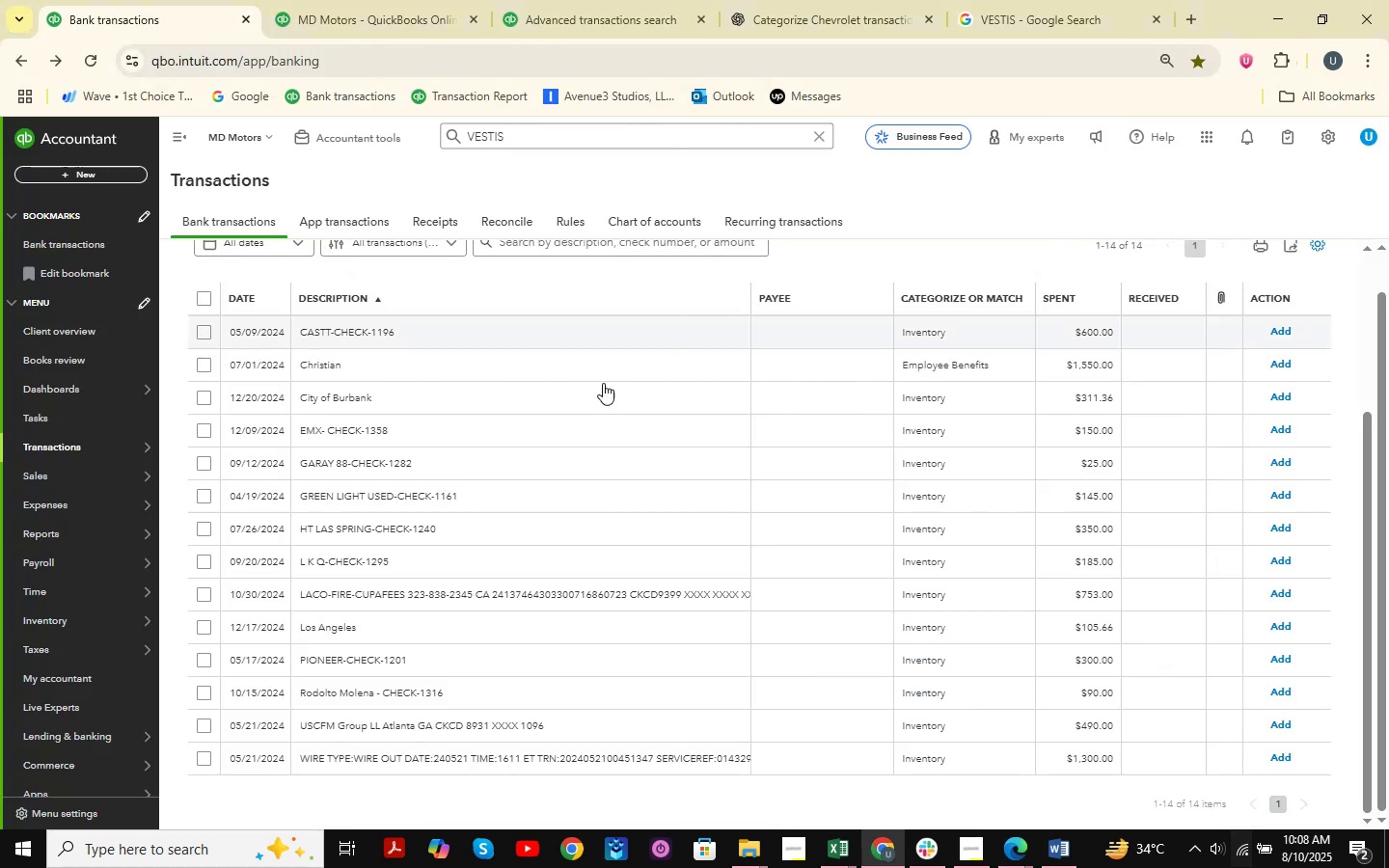 
scroll: coordinate [546, 501], scroll_direction: down, amount: 1.0
 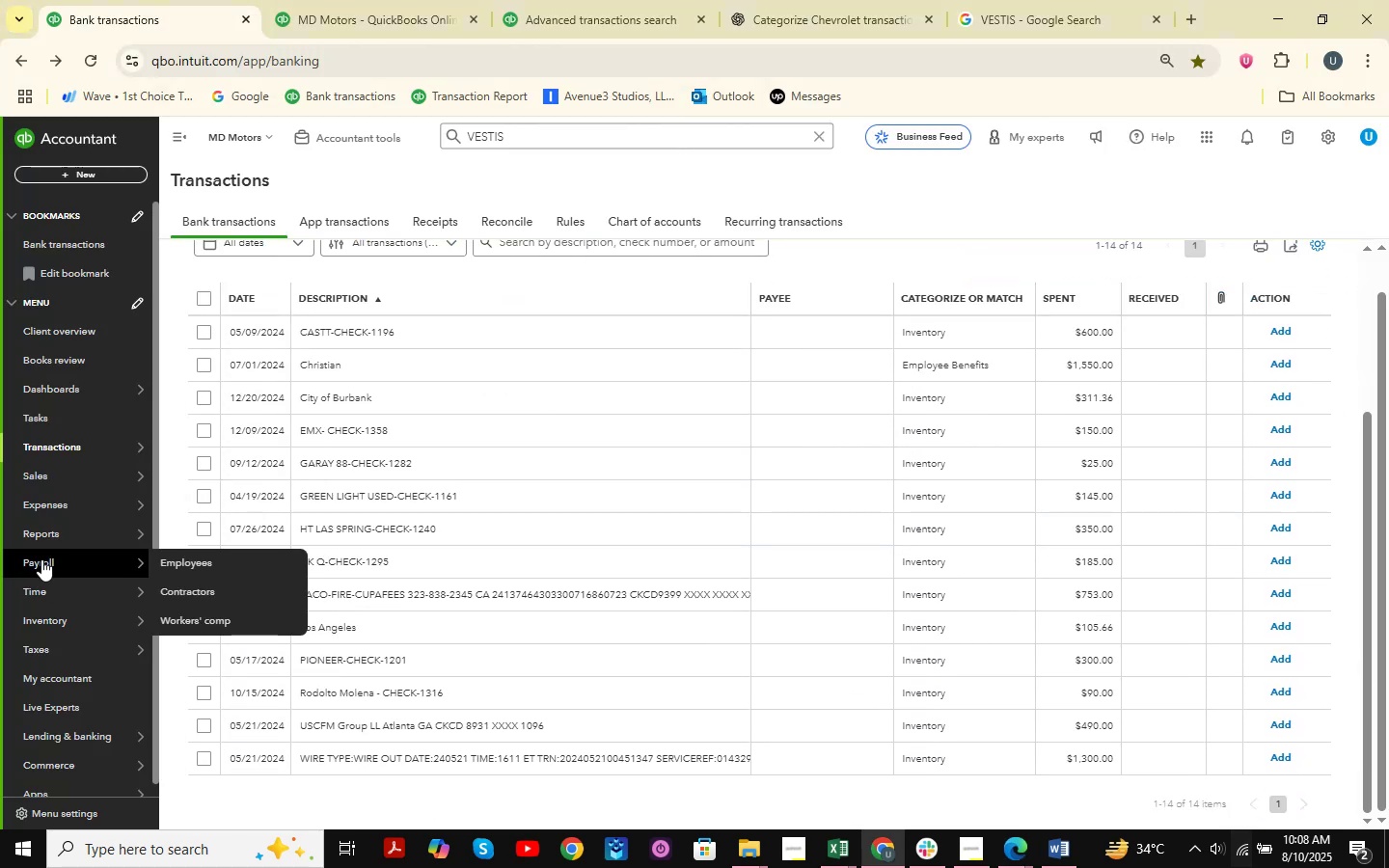 
wait(5.16)
 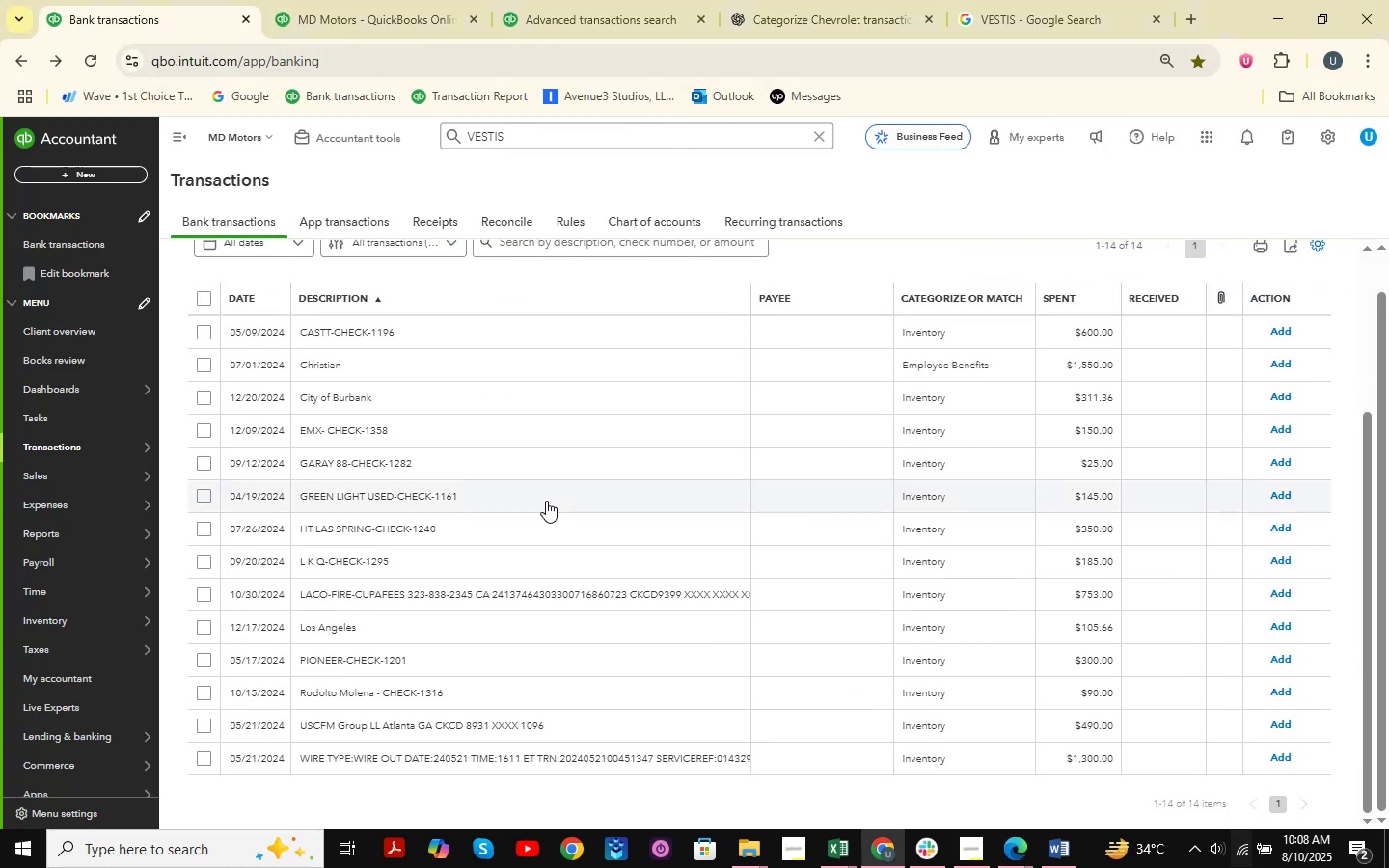 
left_click([419, 0])
 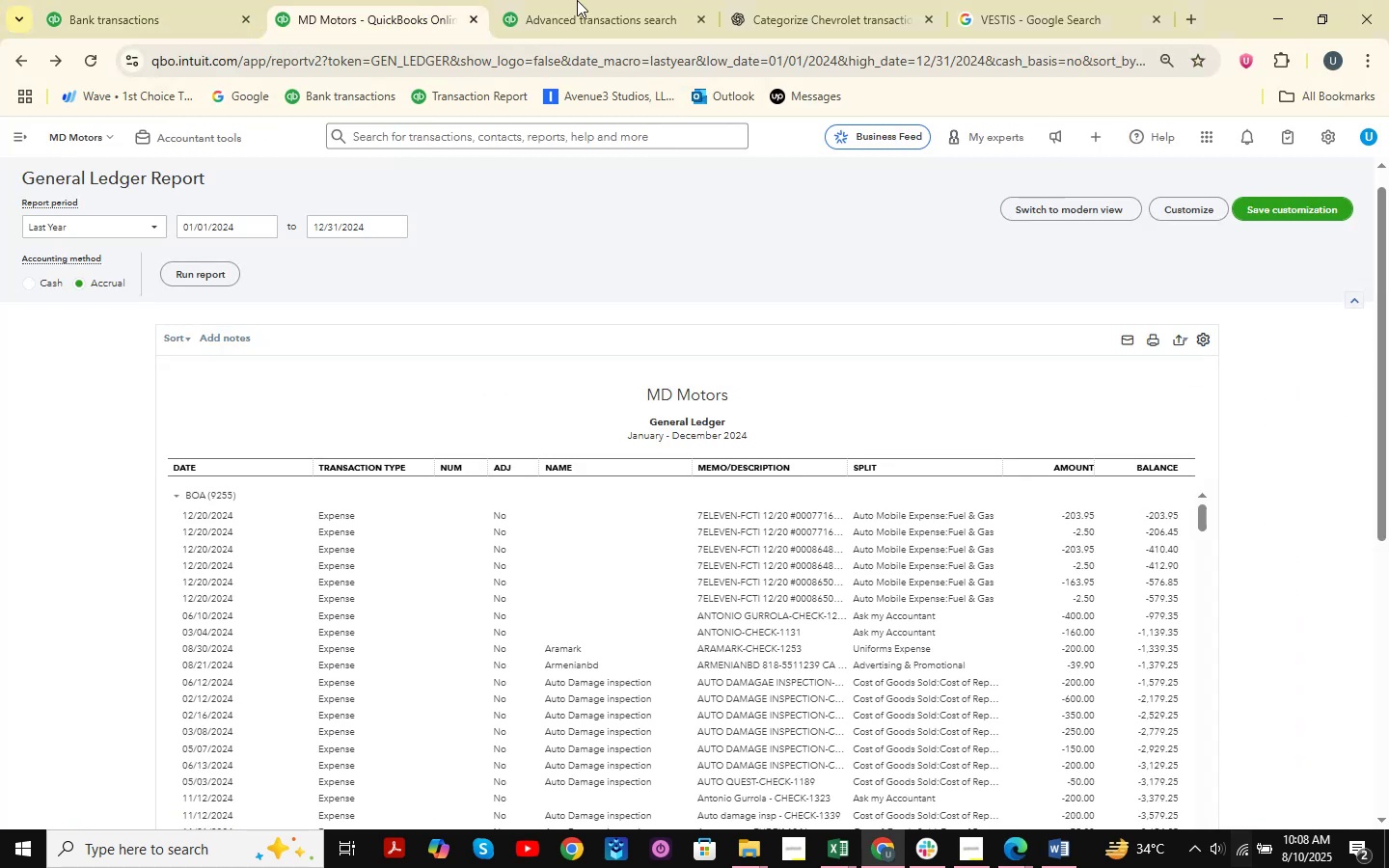 
left_click([585, 0])
 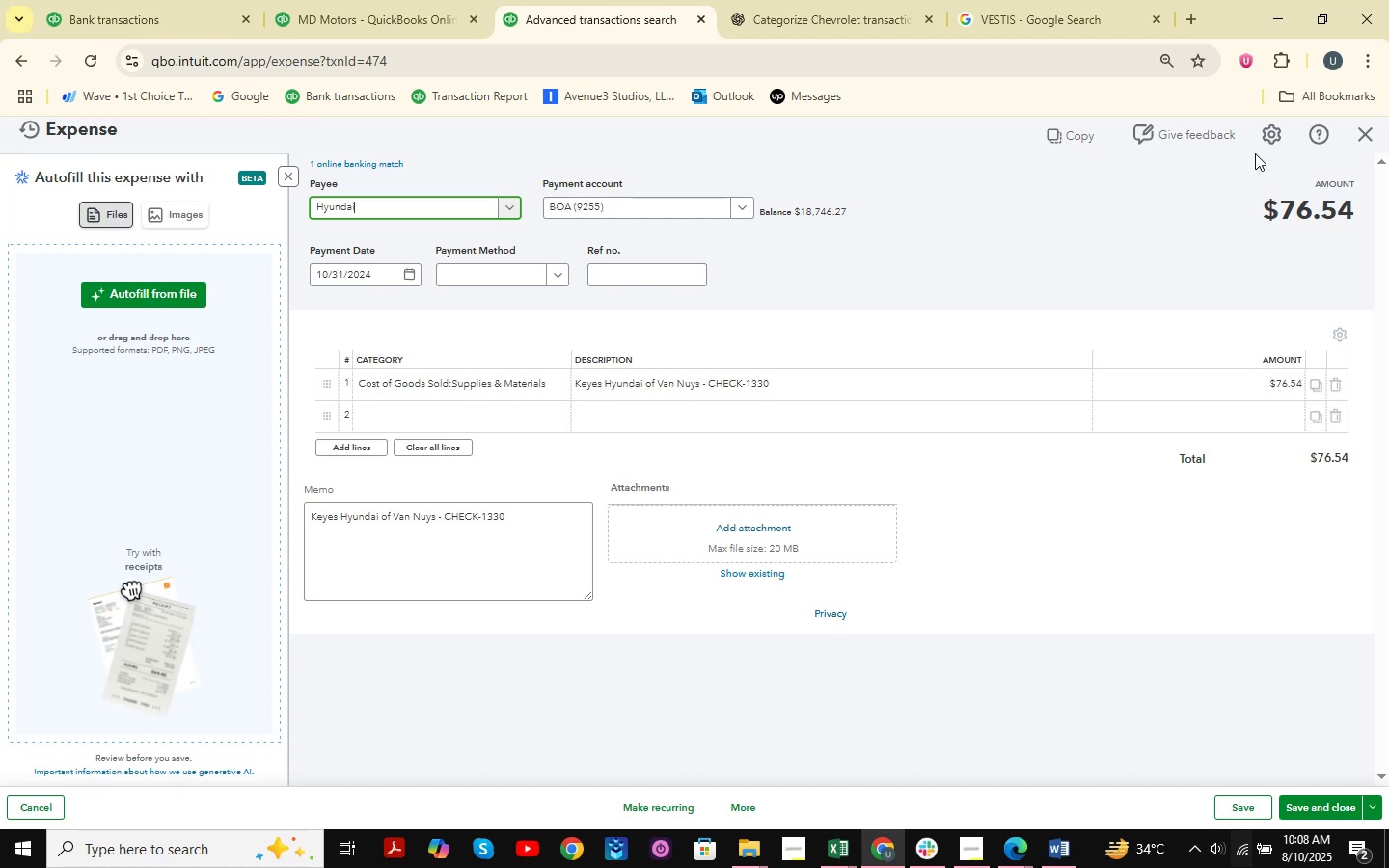 
left_click([1370, 139])
 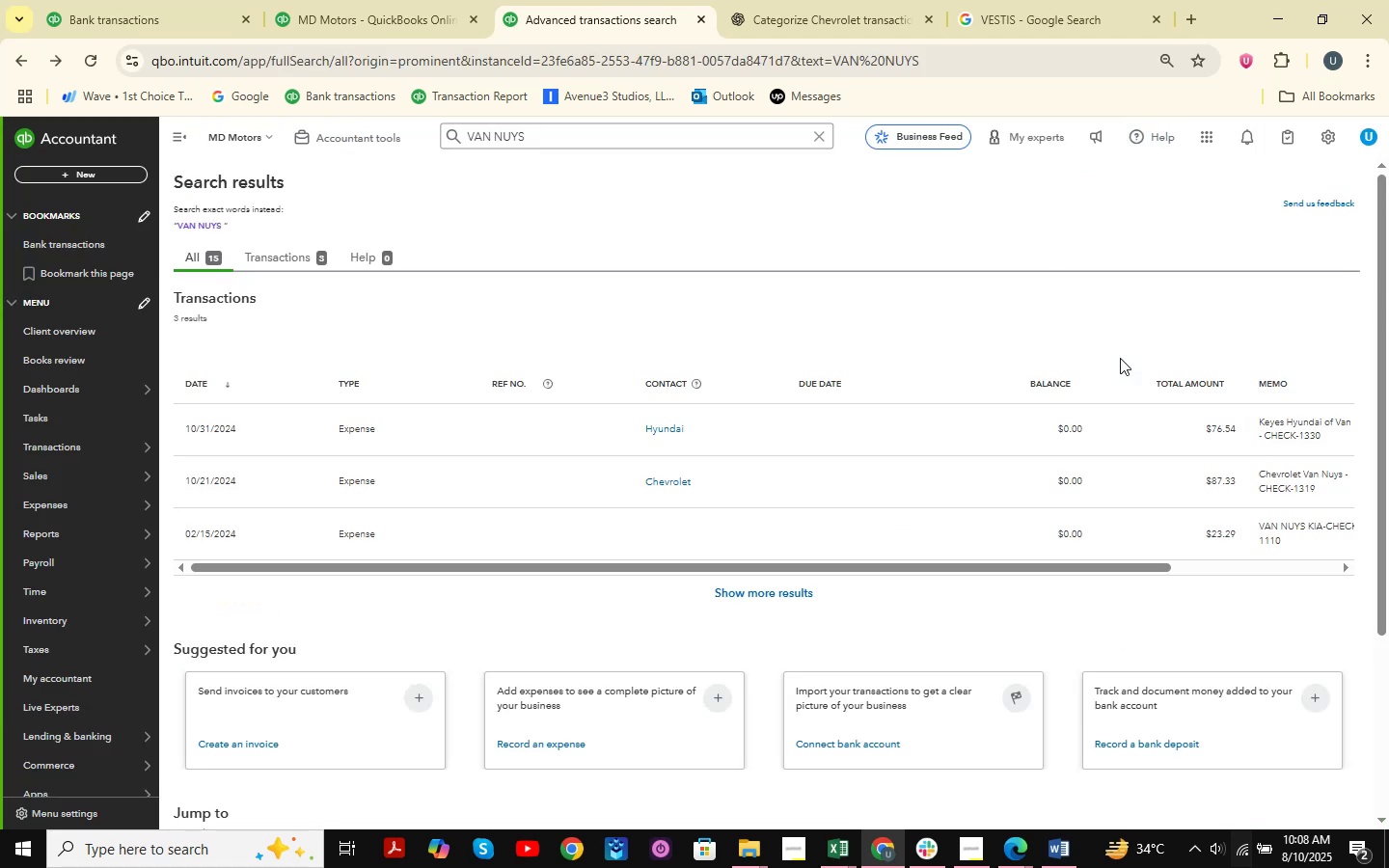 
wait(12.76)
 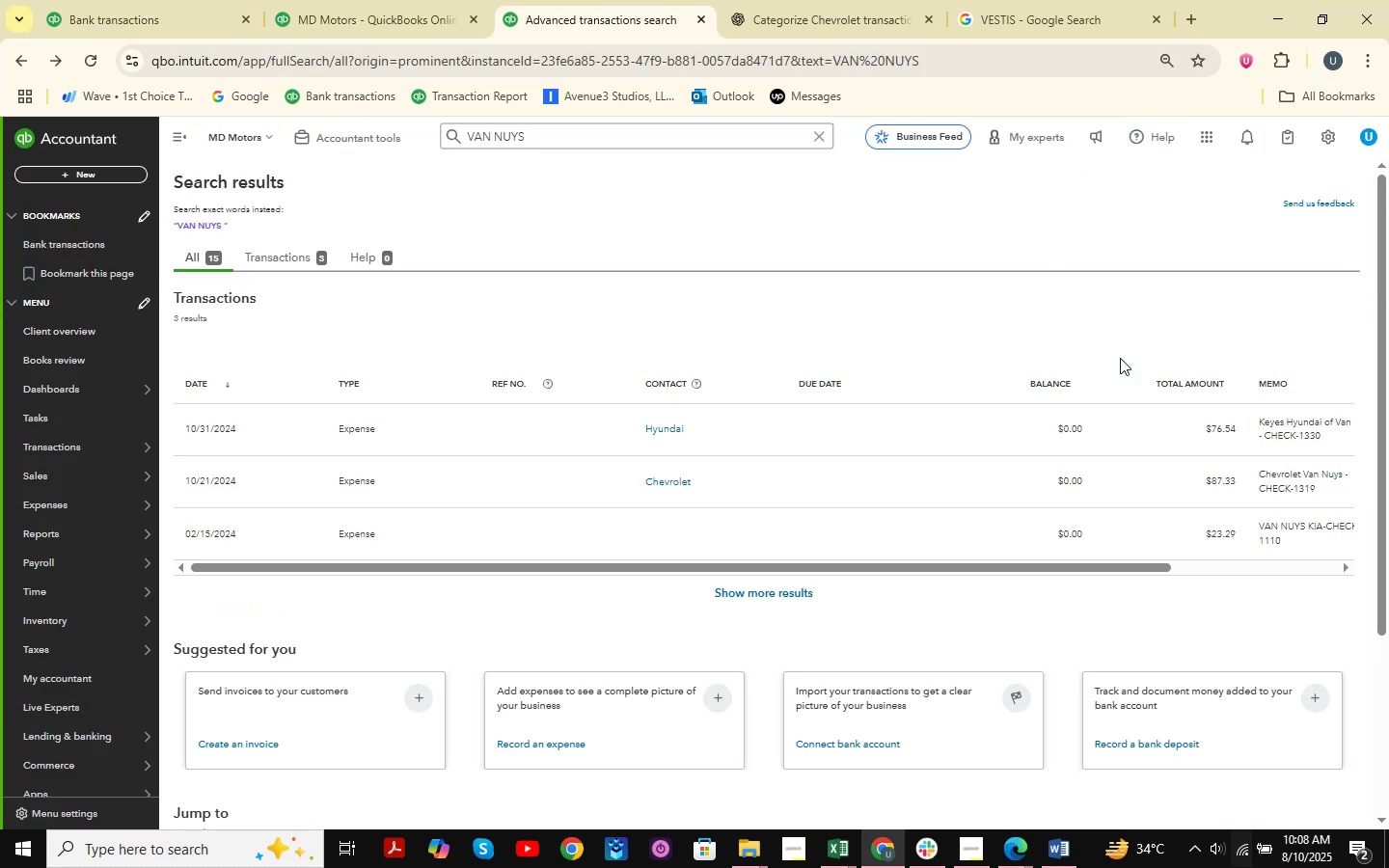 
left_click([499, 0])
 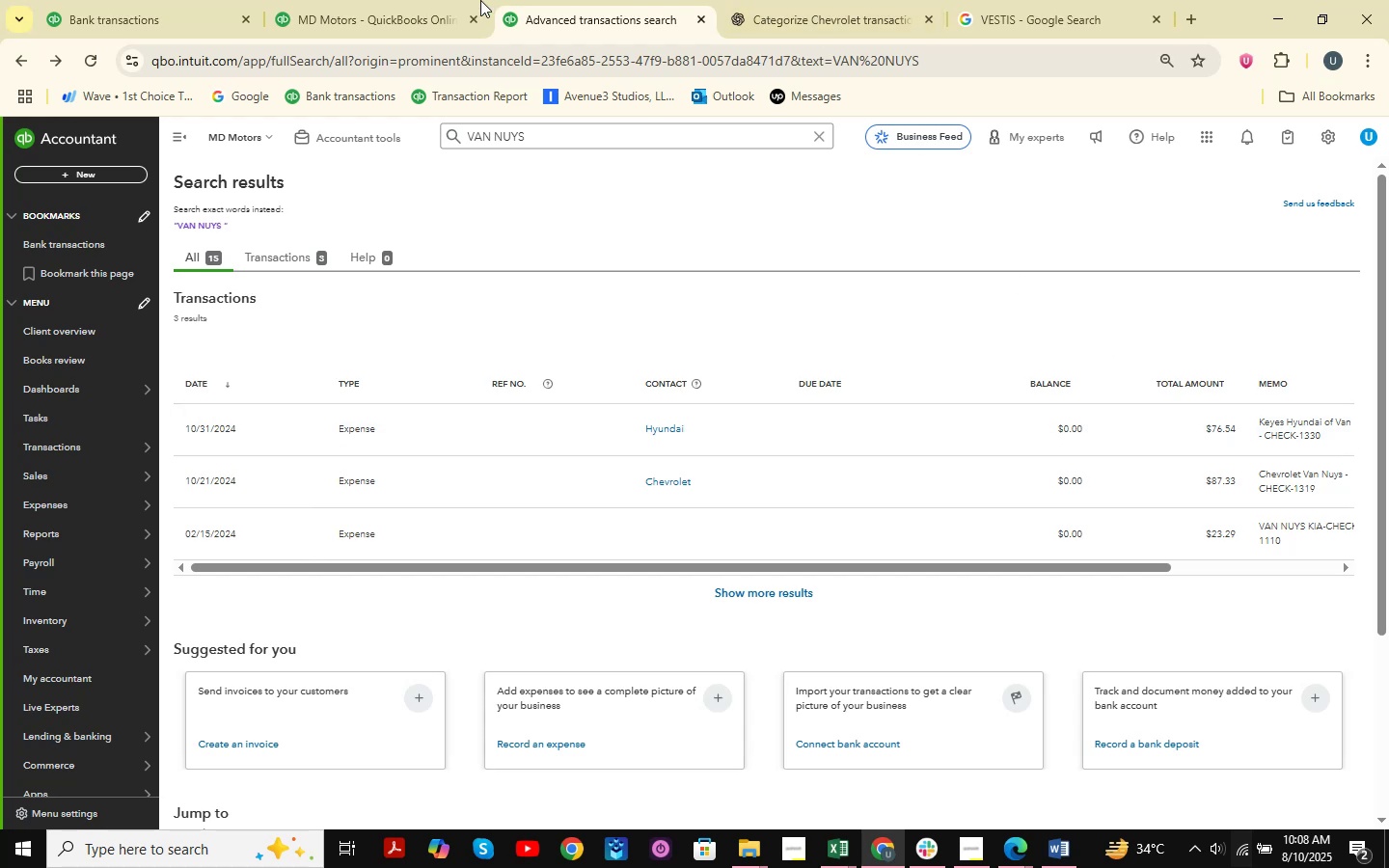 
double_click([411, 0])
 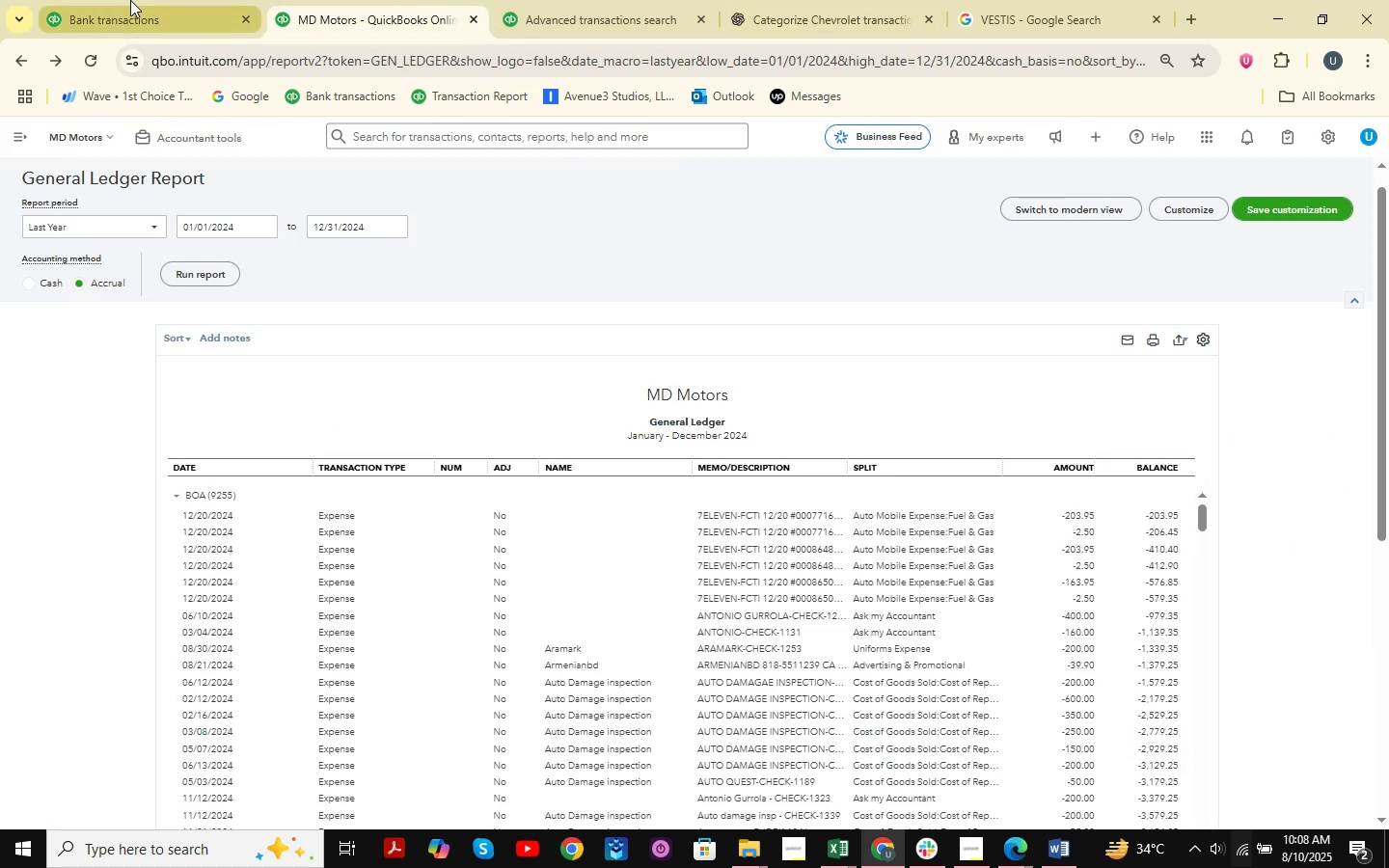 
left_click([130, 0])
 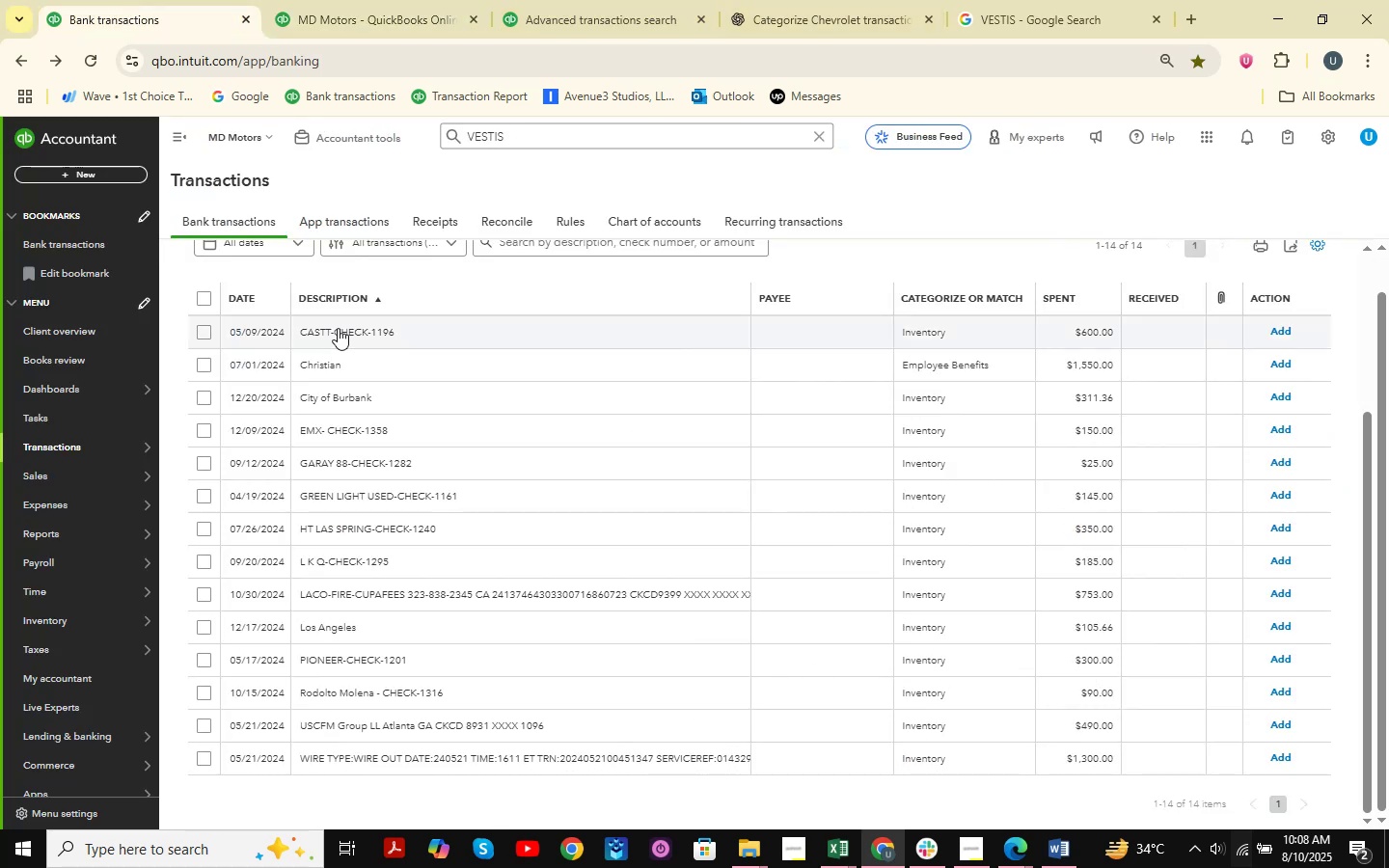 
scroll: coordinate [523, 442], scroll_direction: down, amount: 3.0
 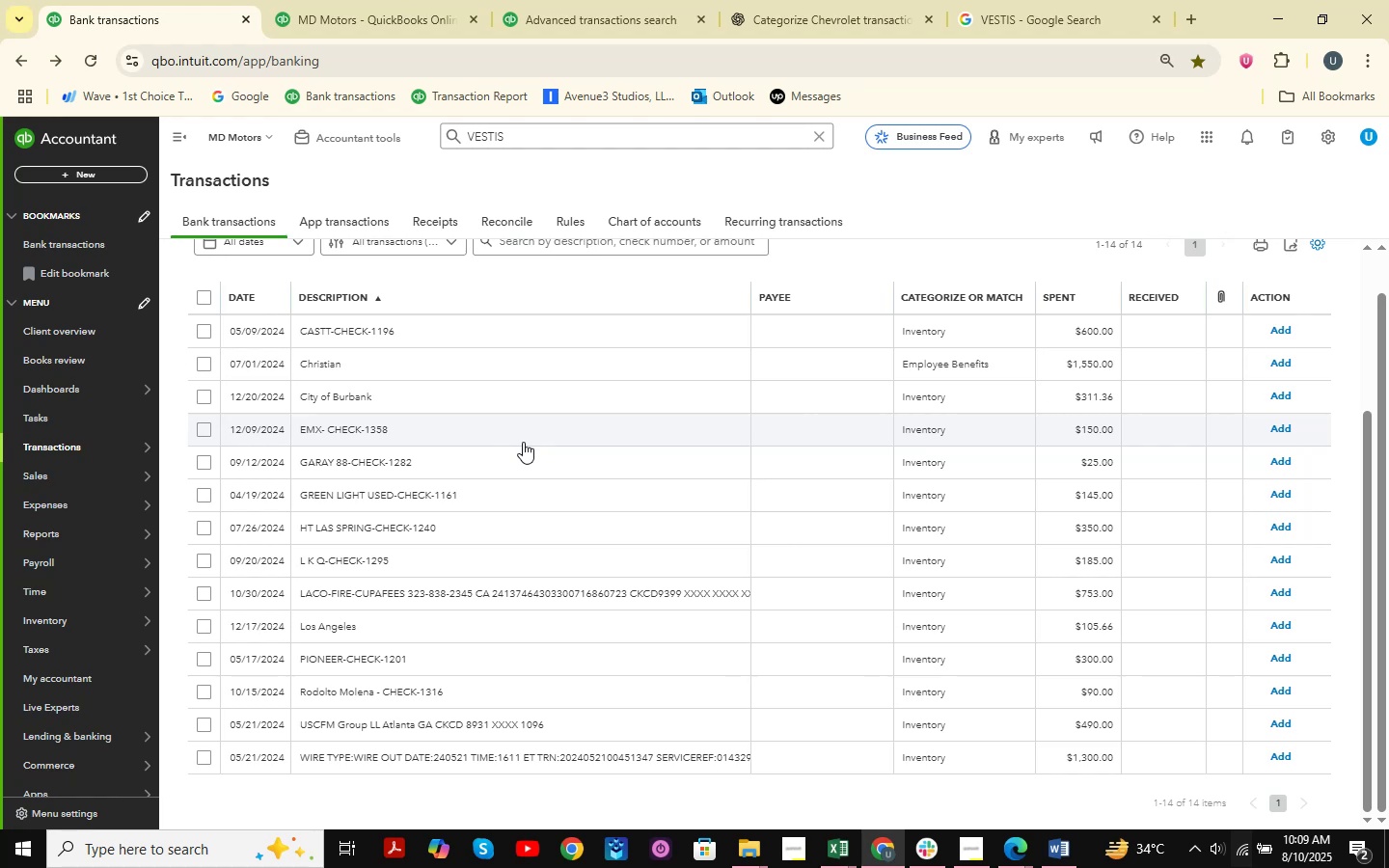 
scroll: coordinate [451, 573], scroll_direction: up, amount: 3.0
 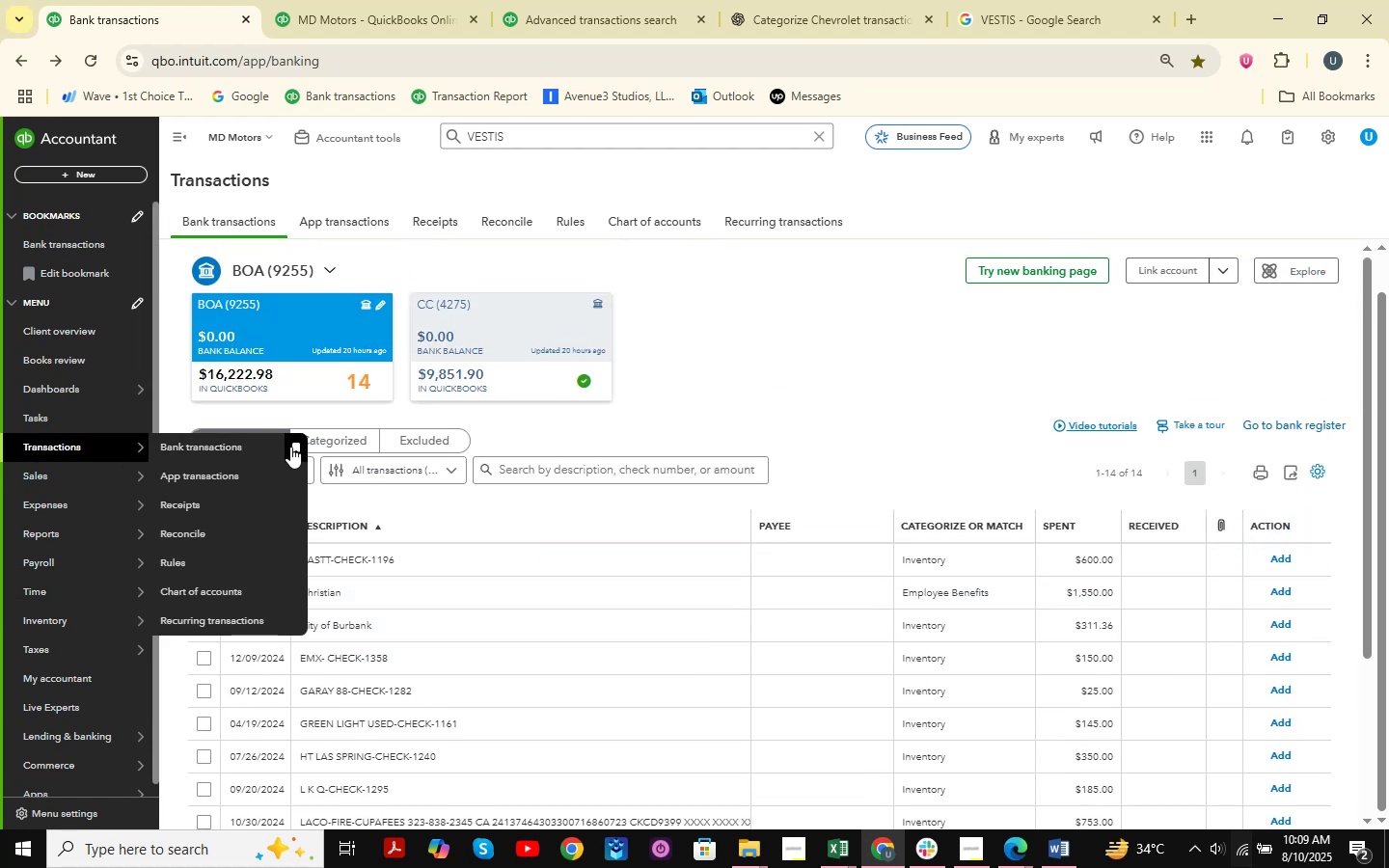 
scroll: coordinate [414, 569], scroll_direction: down, amount: 4.0
 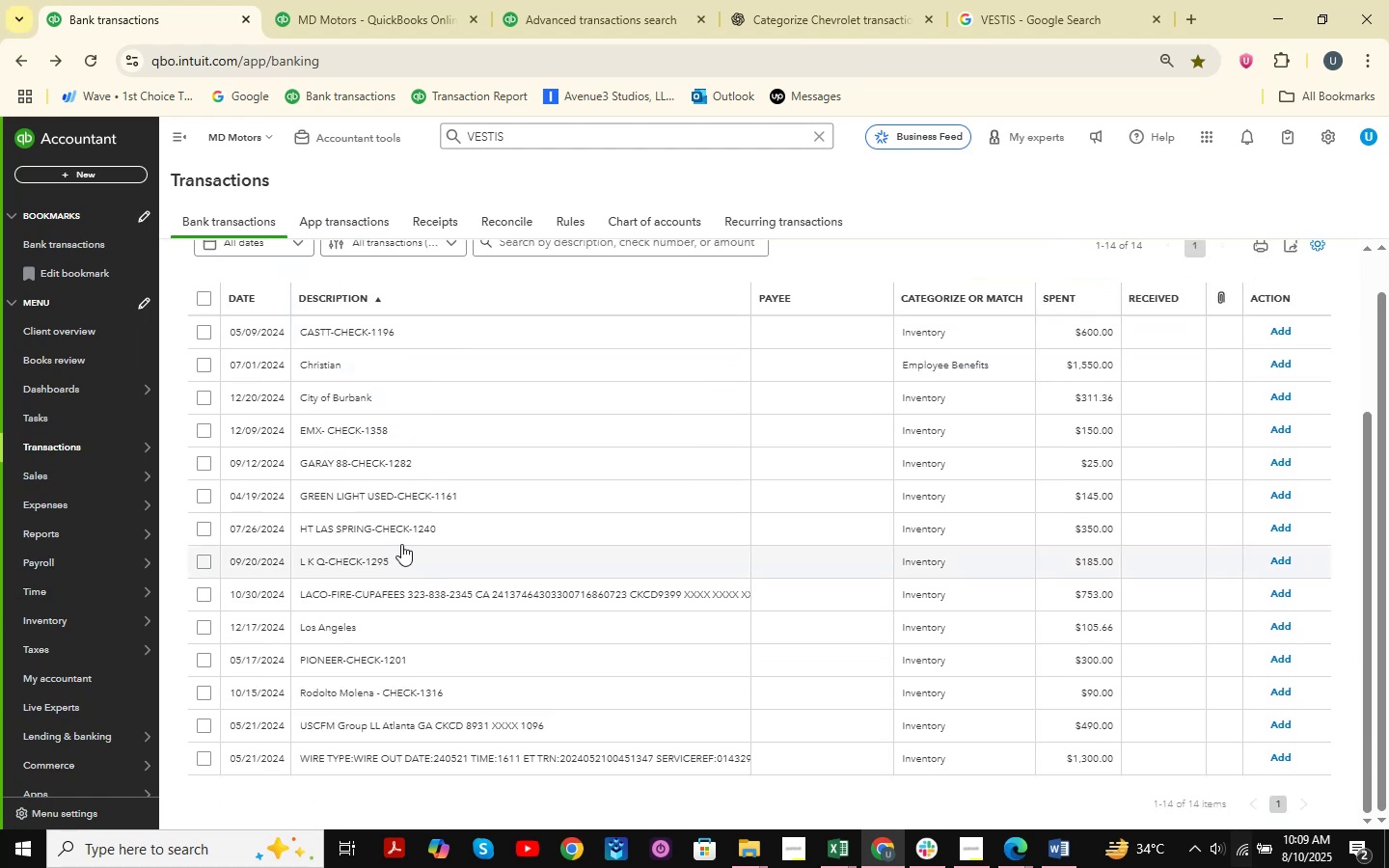 
scroll: coordinate [333, 489], scroll_direction: up, amount: 2.0
 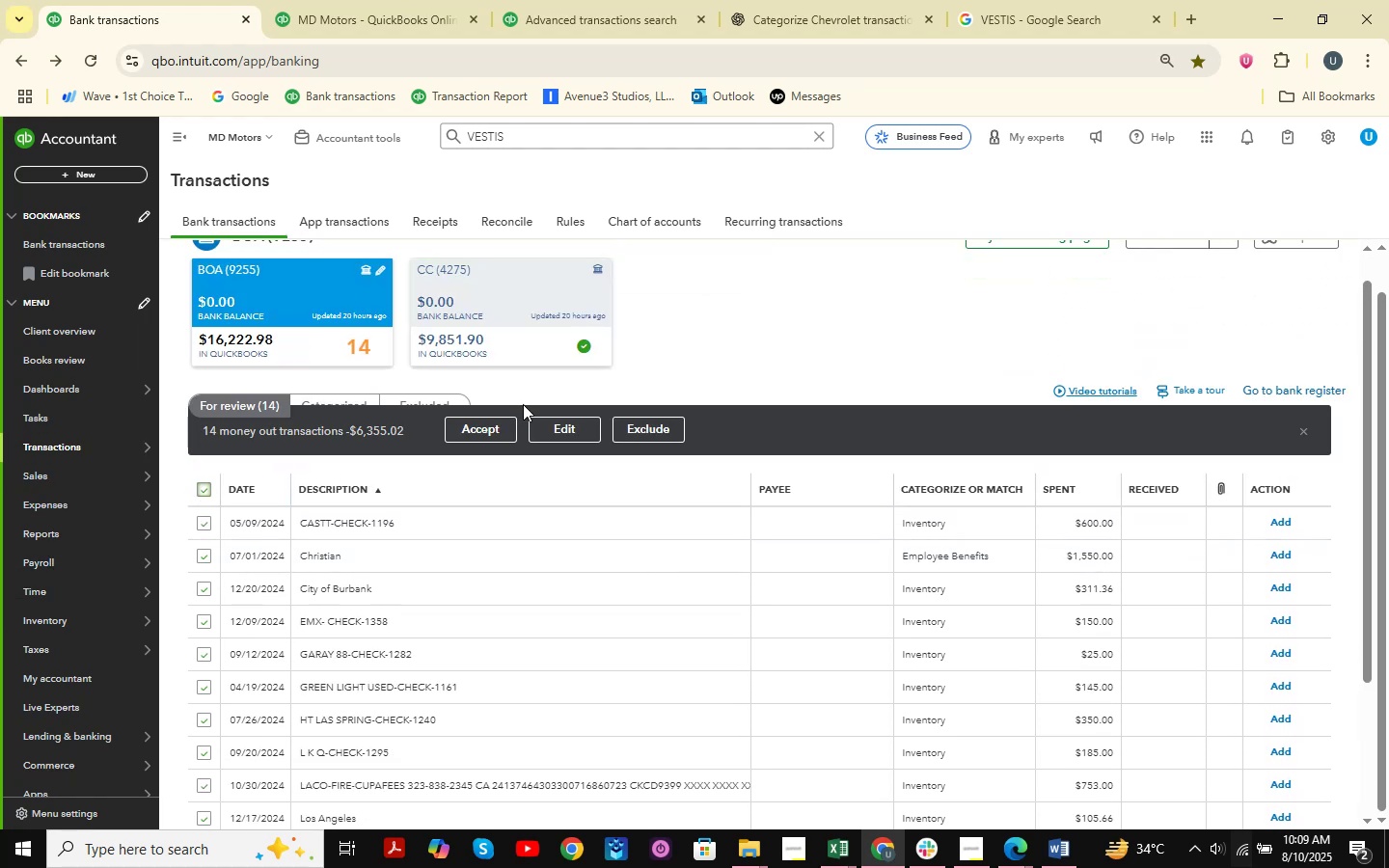 
left_click([541, 428])
 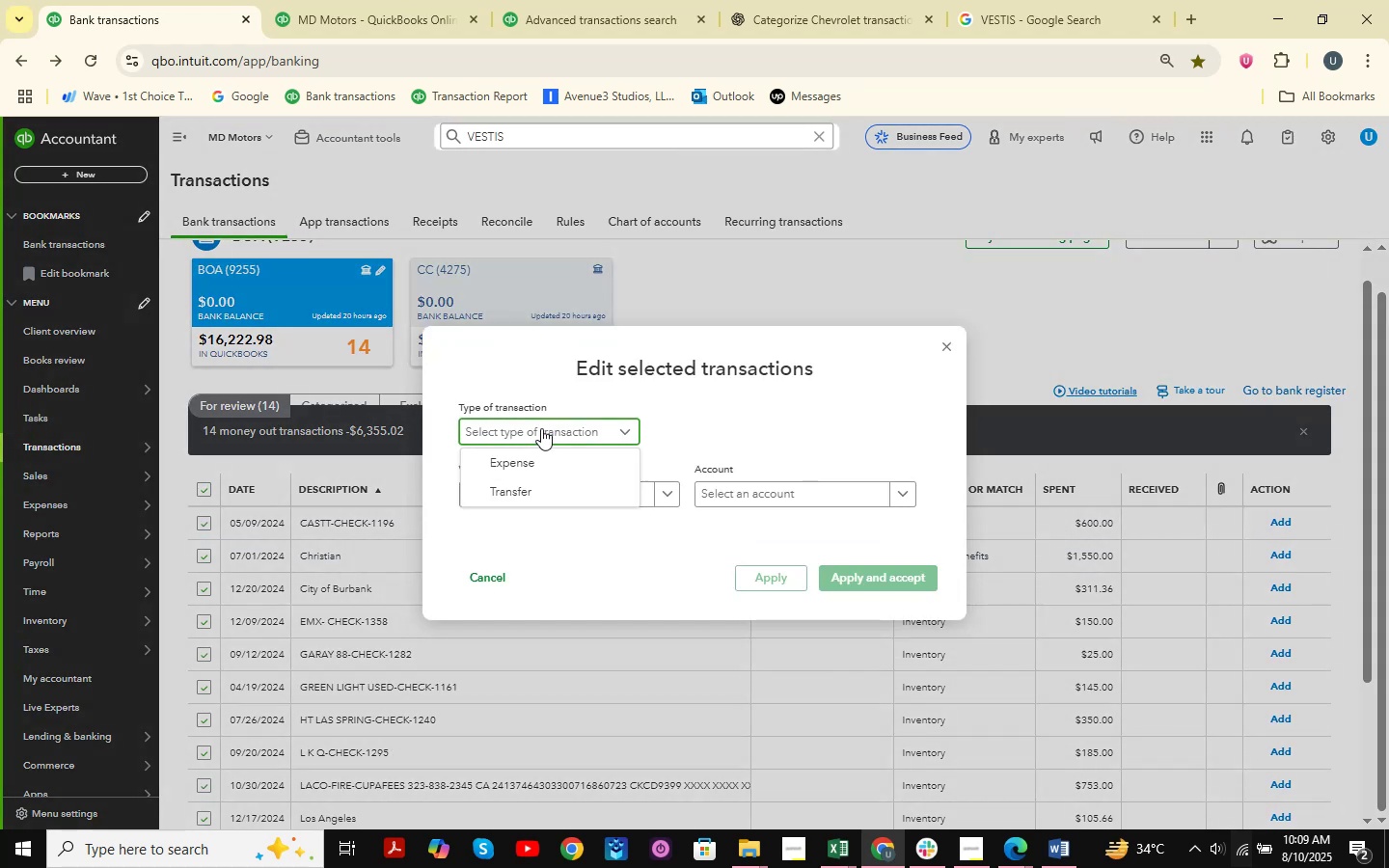 
double_click([511, 448])
 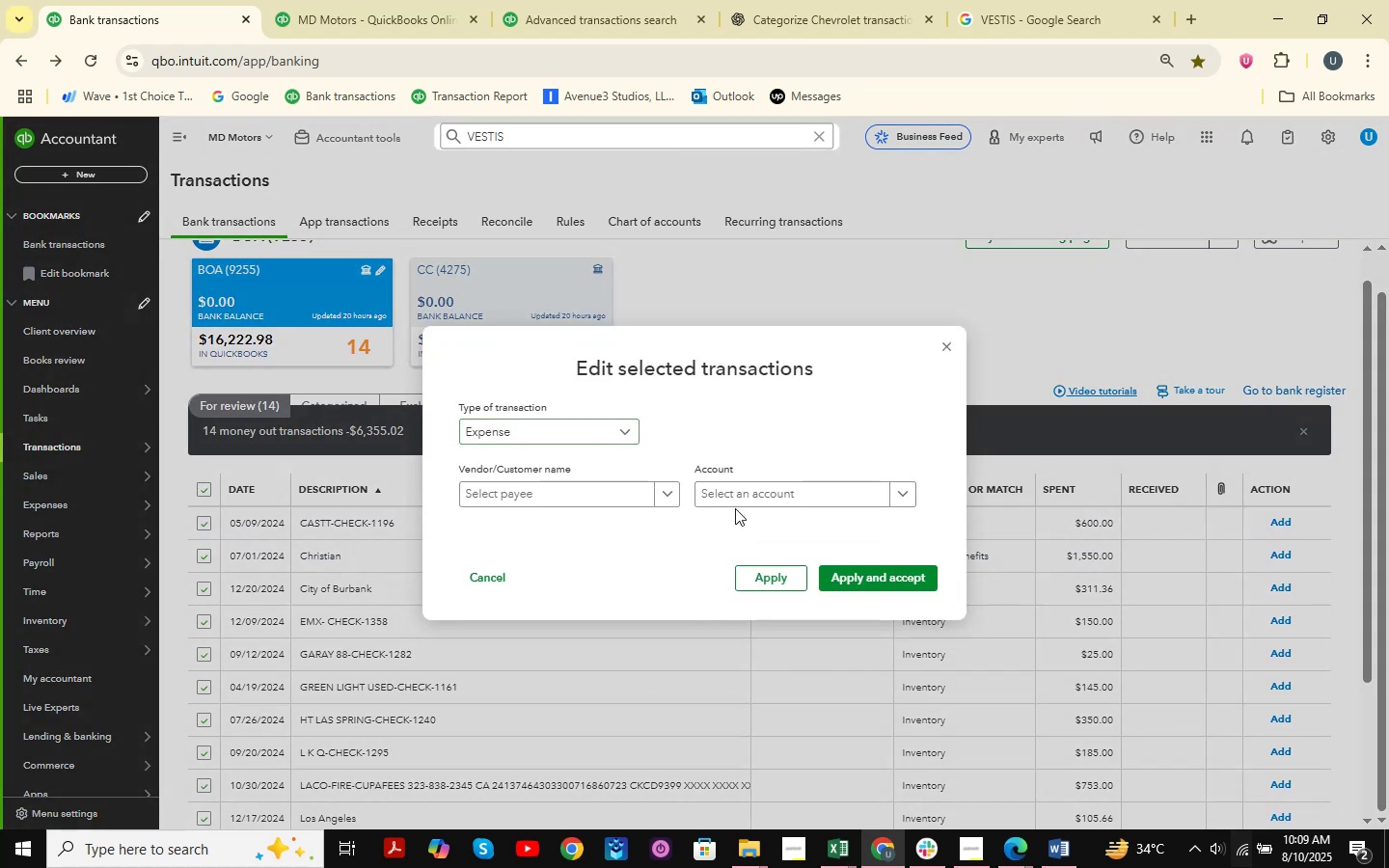 
double_click([736, 499])
 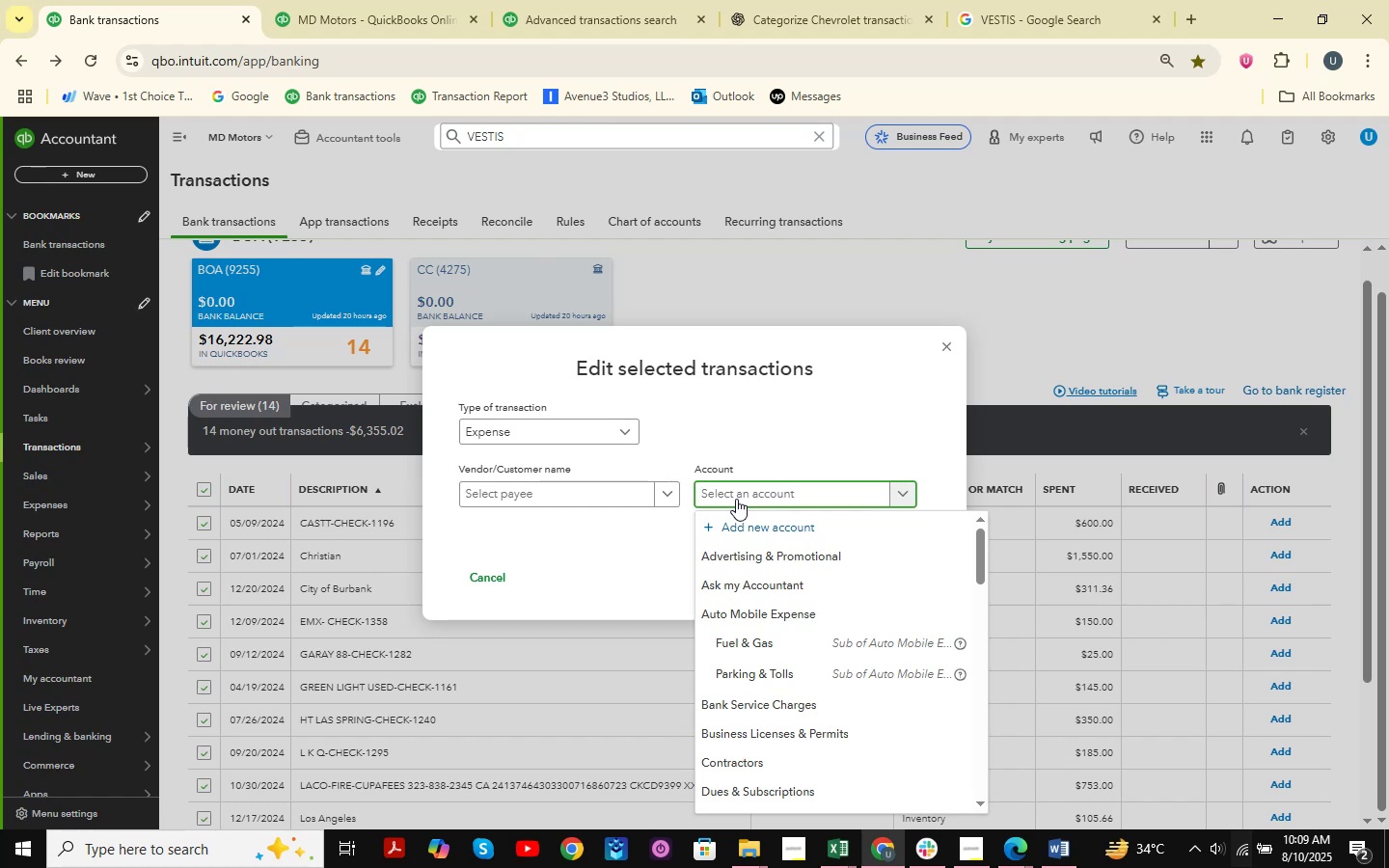 
type(ask )
 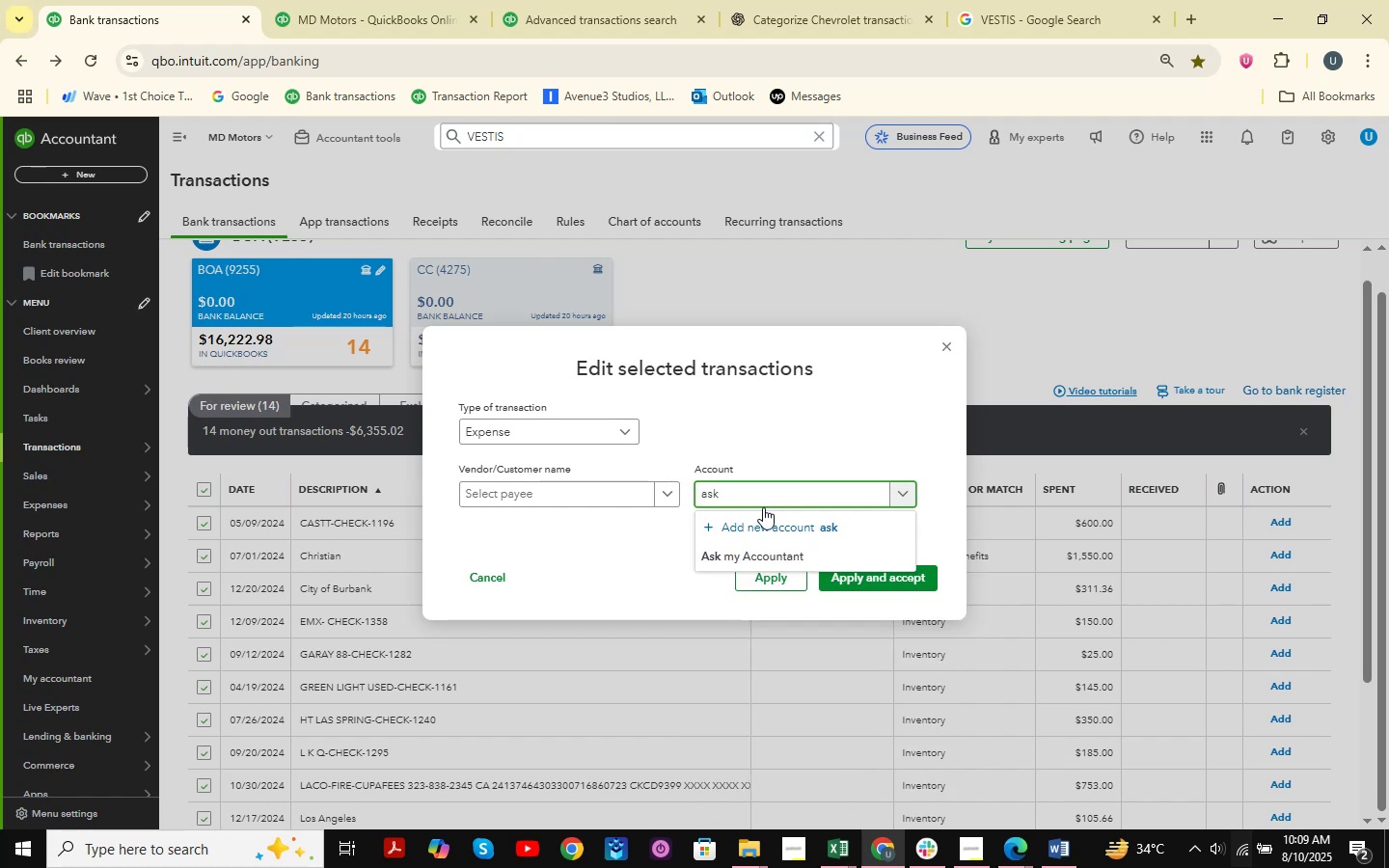 
left_click([767, 556])
 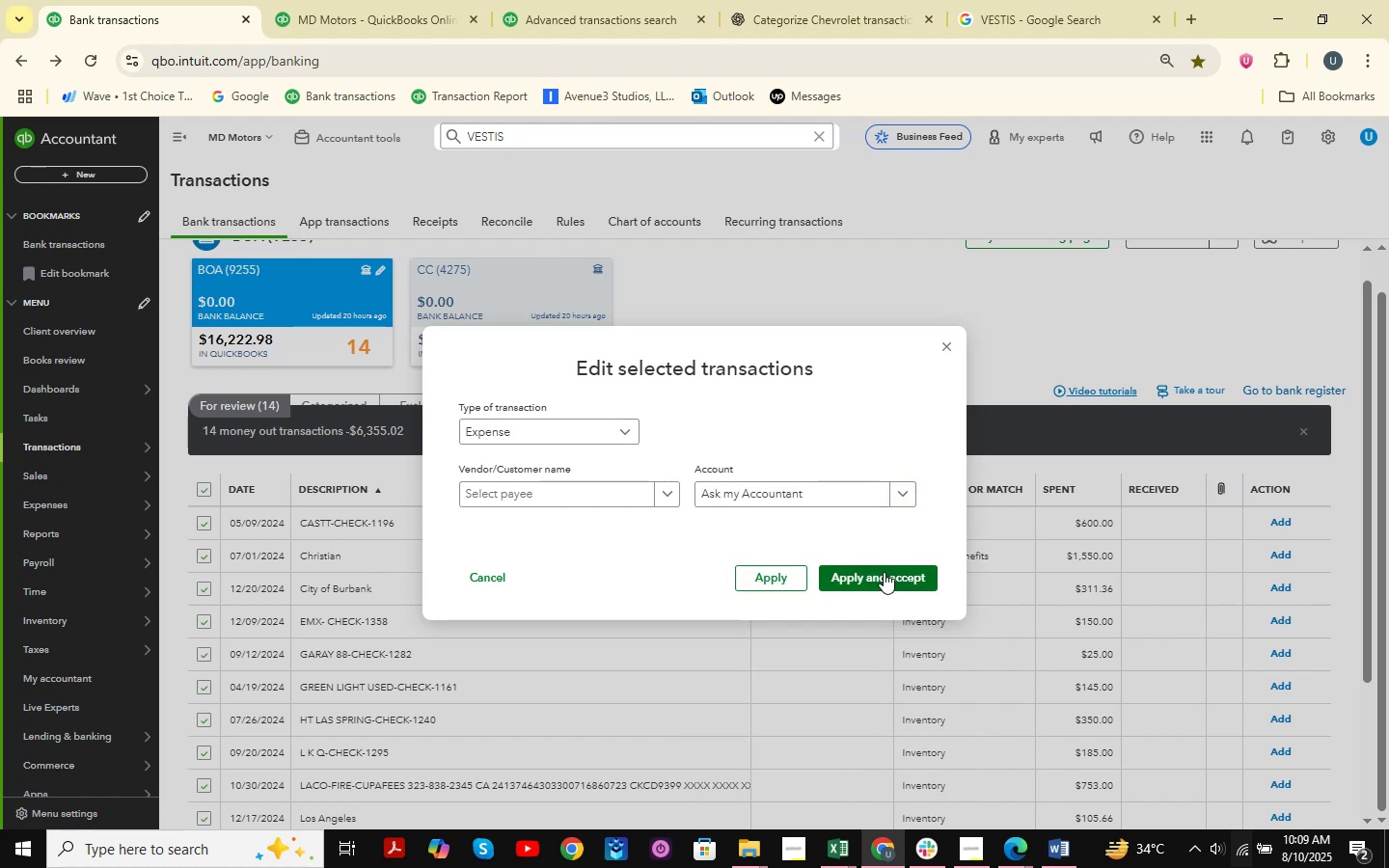 
left_click([884, 572])
 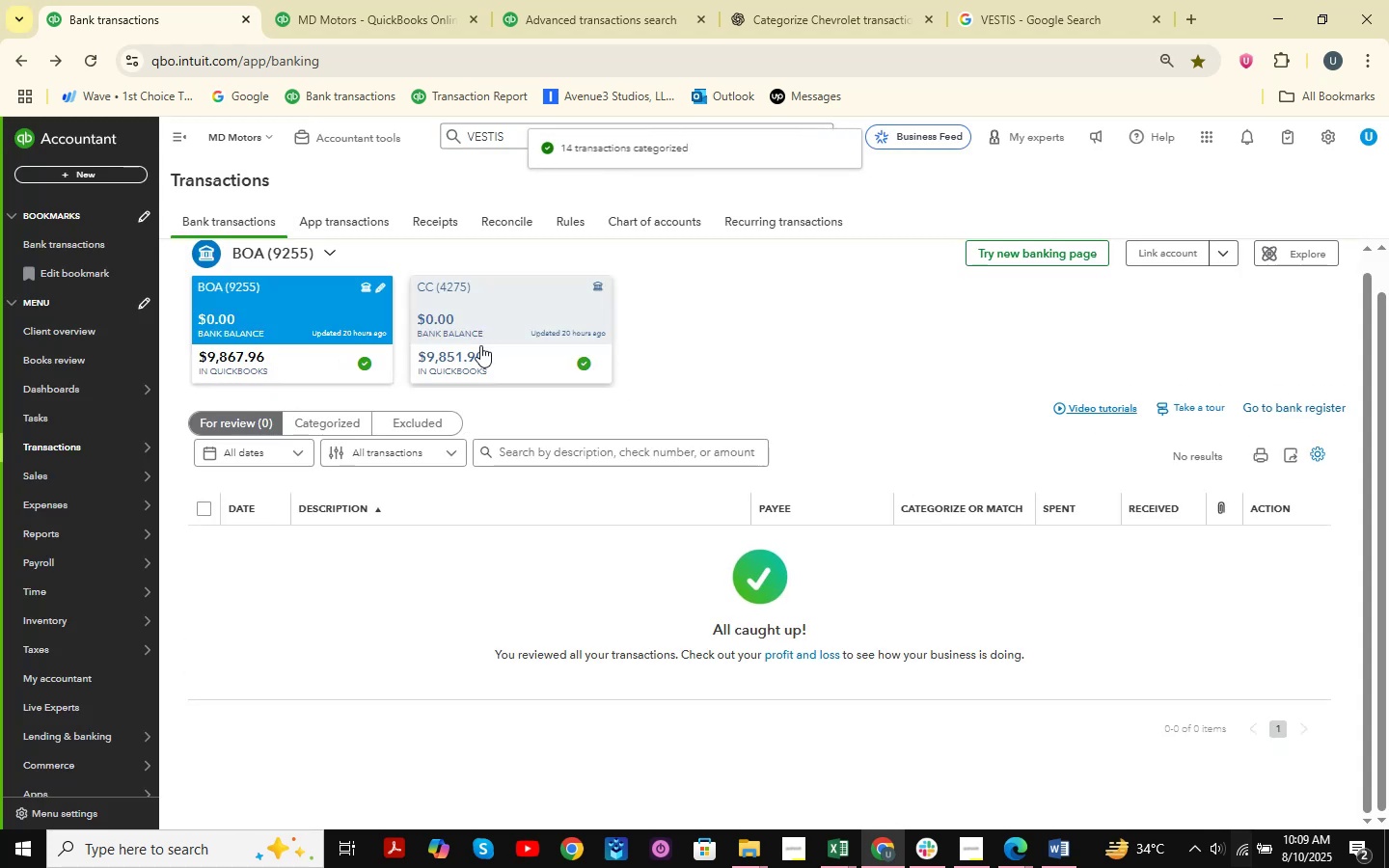 
left_click([87, 176])
 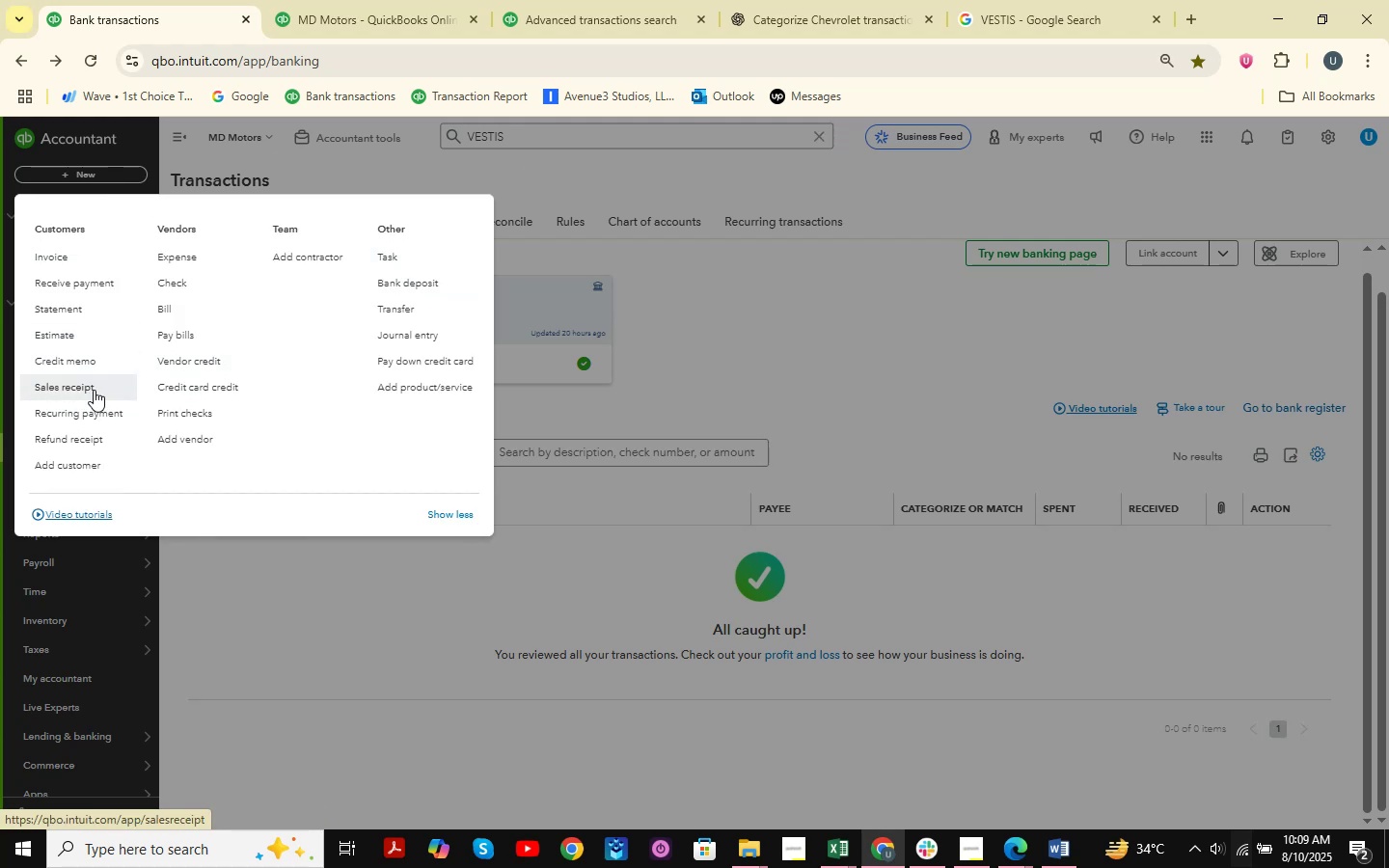 
left_click([383, 339])
 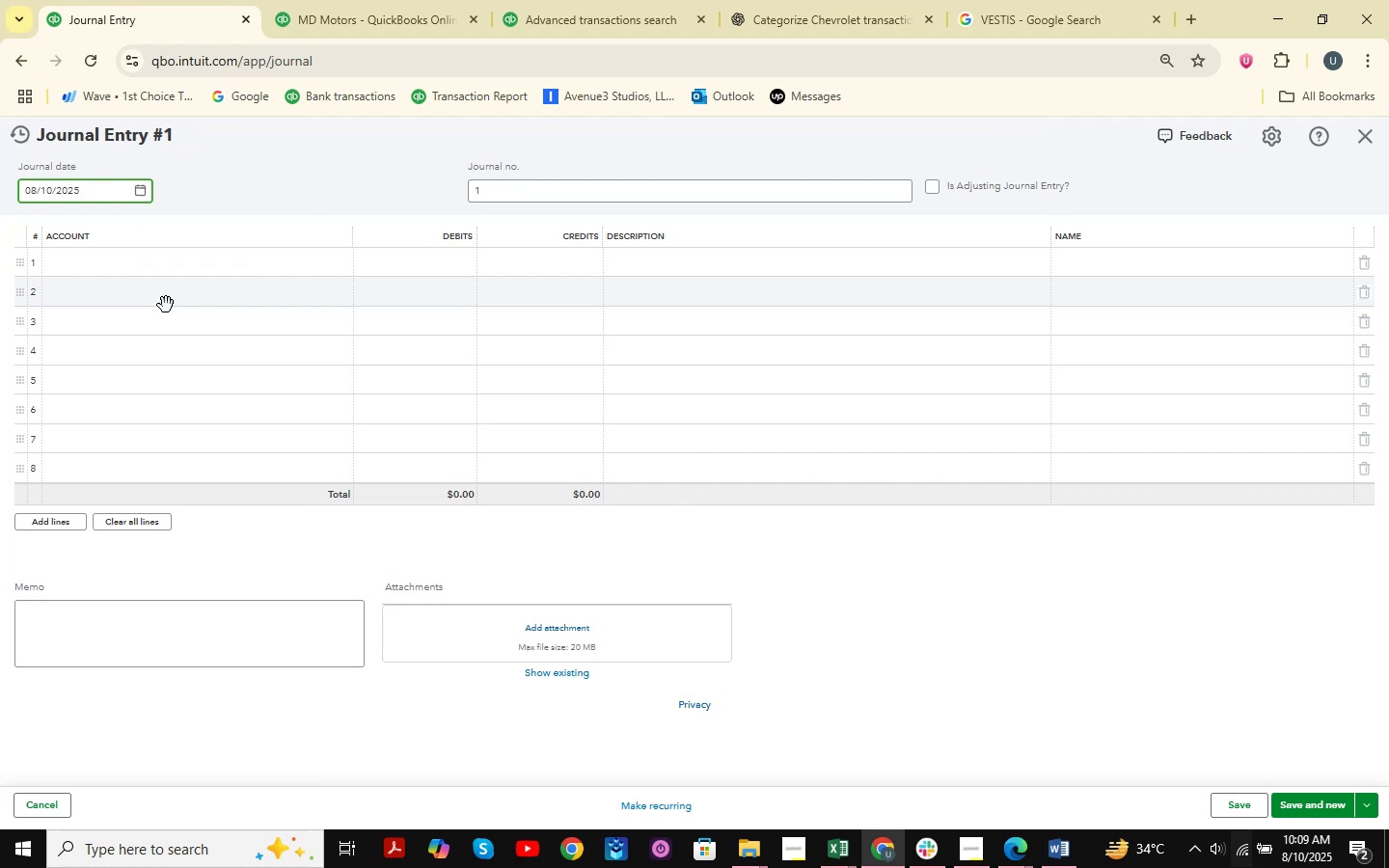 
wait(12.6)
 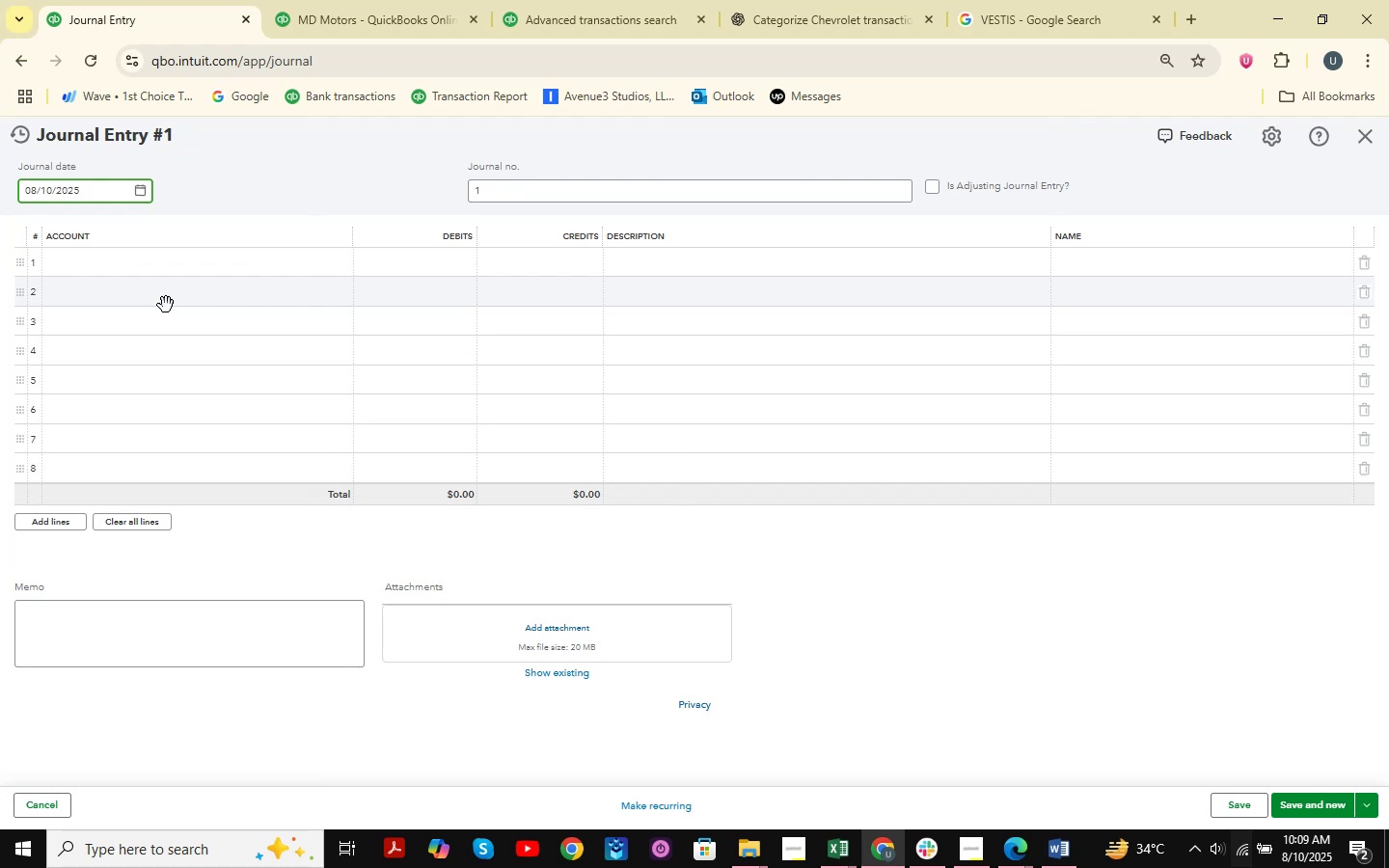 
left_click([134, 187])
 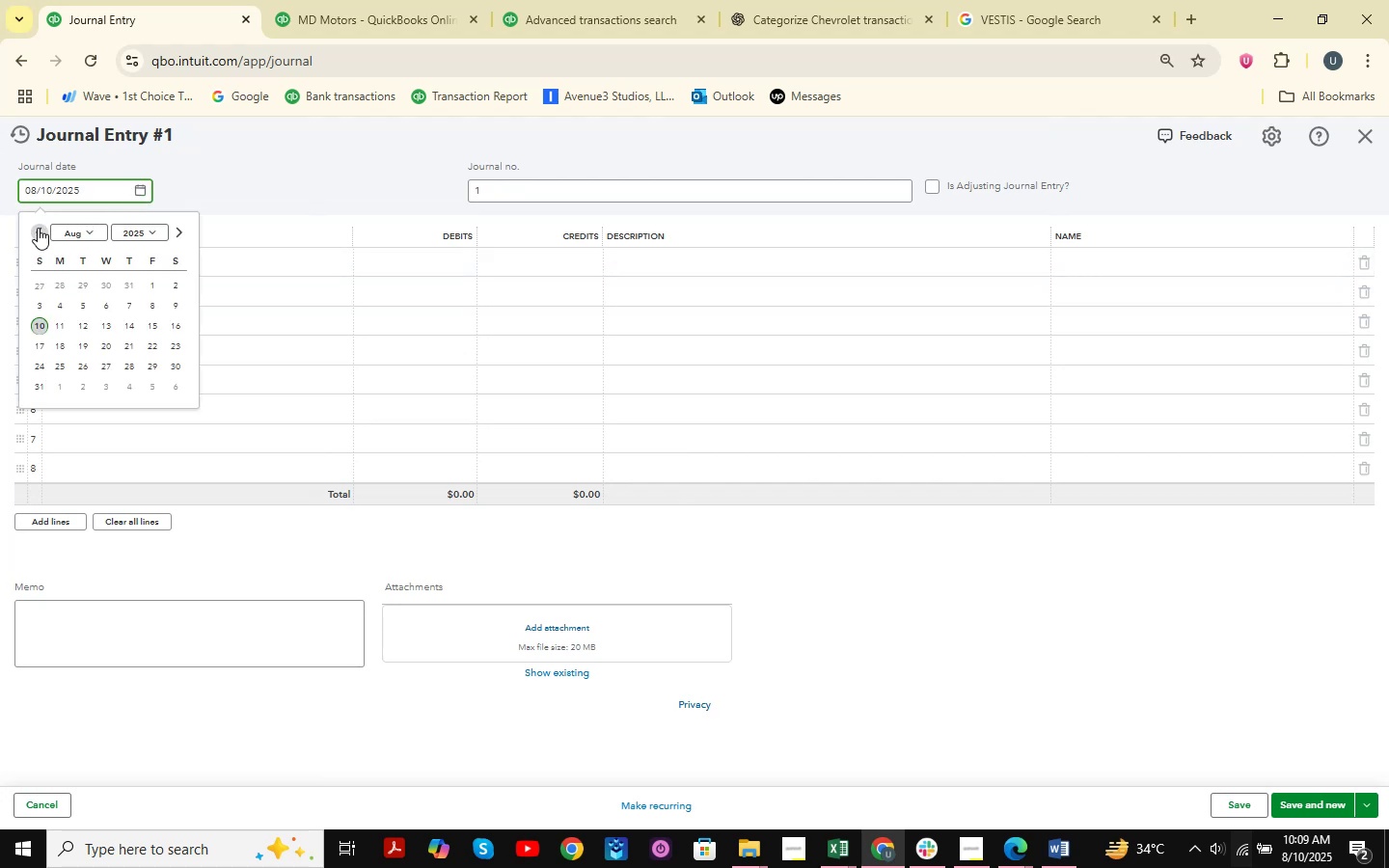 
double_click([37, 228])
 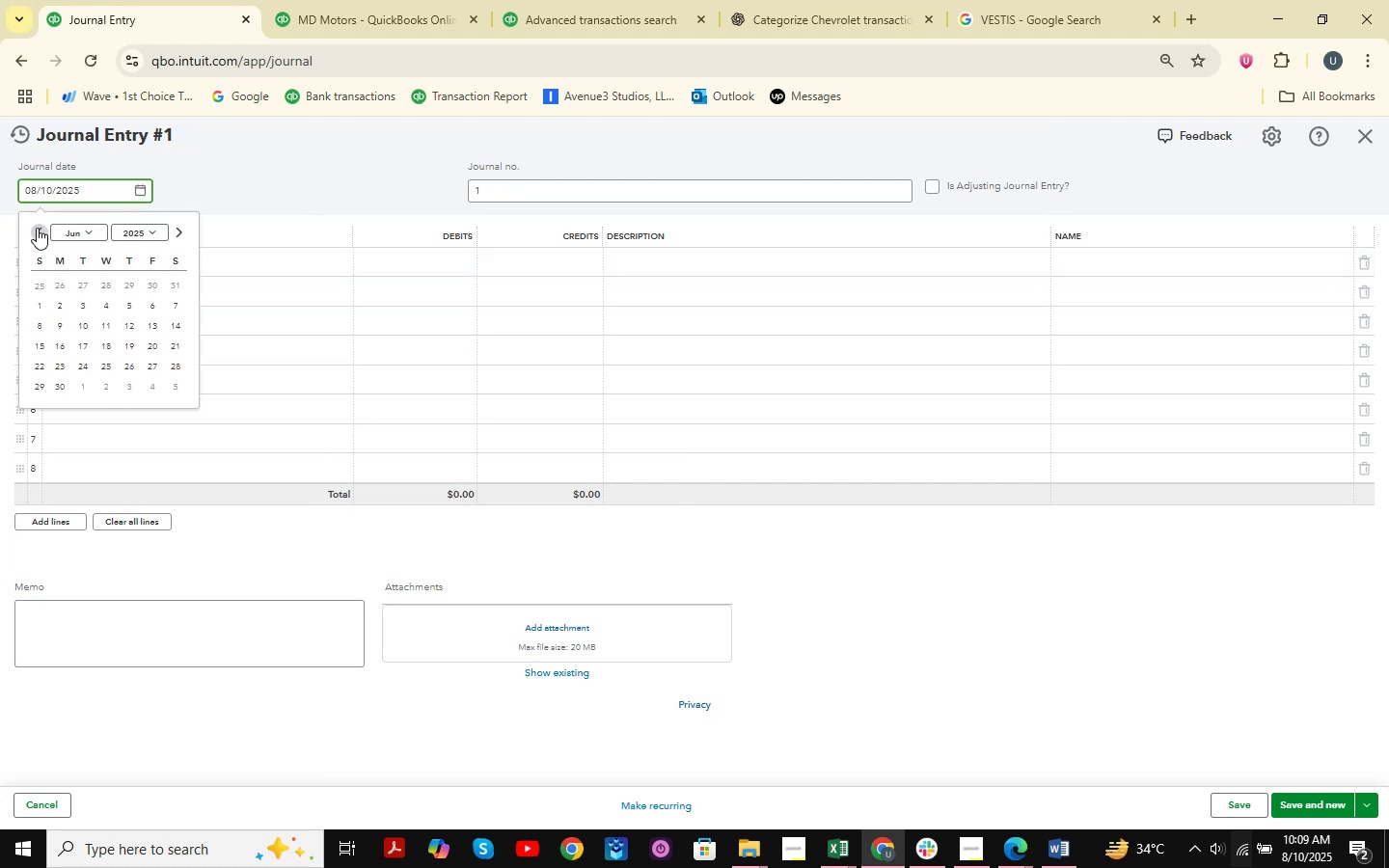 
triple_click([37, 228])
 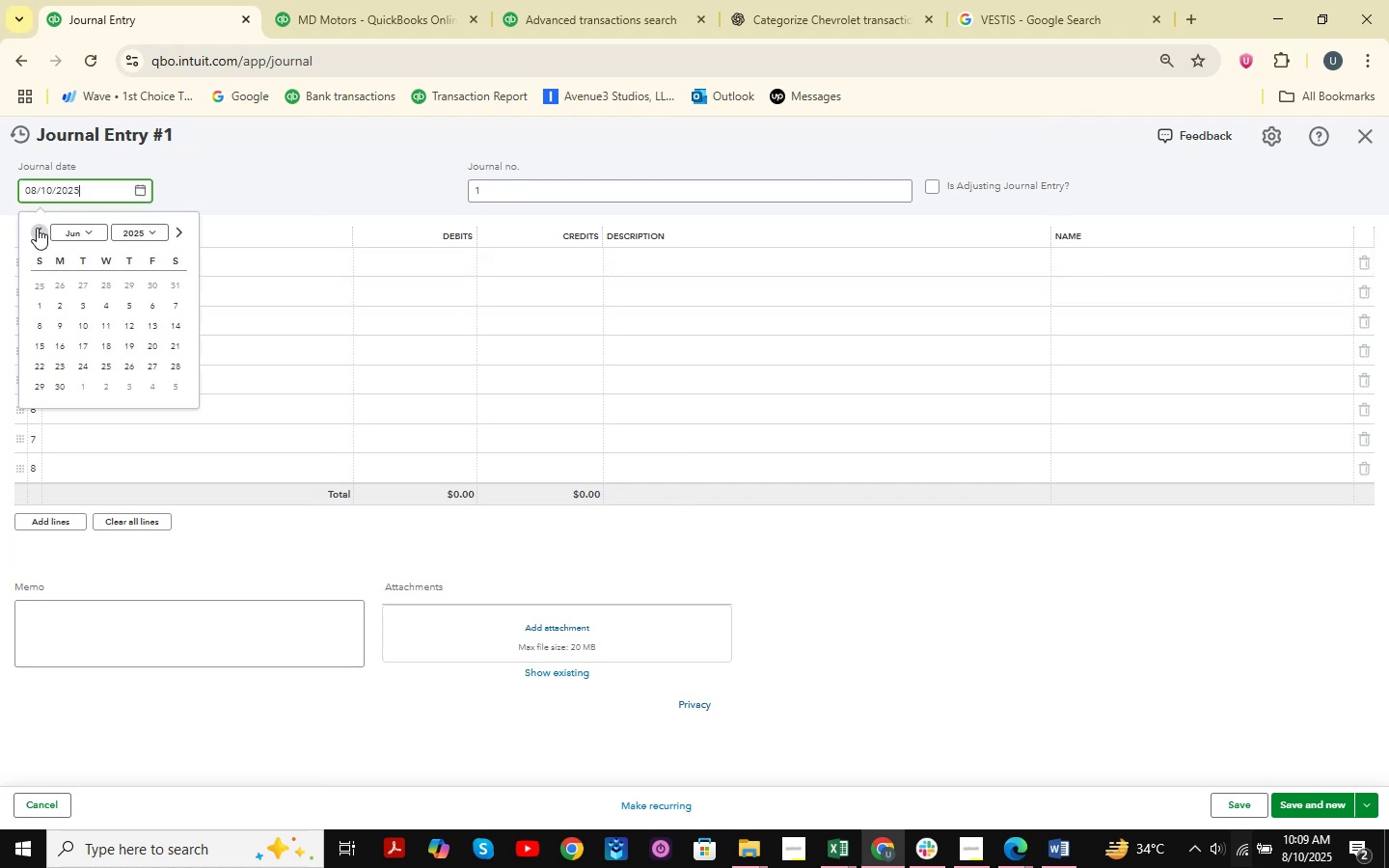 
triple_click([37, 228])
 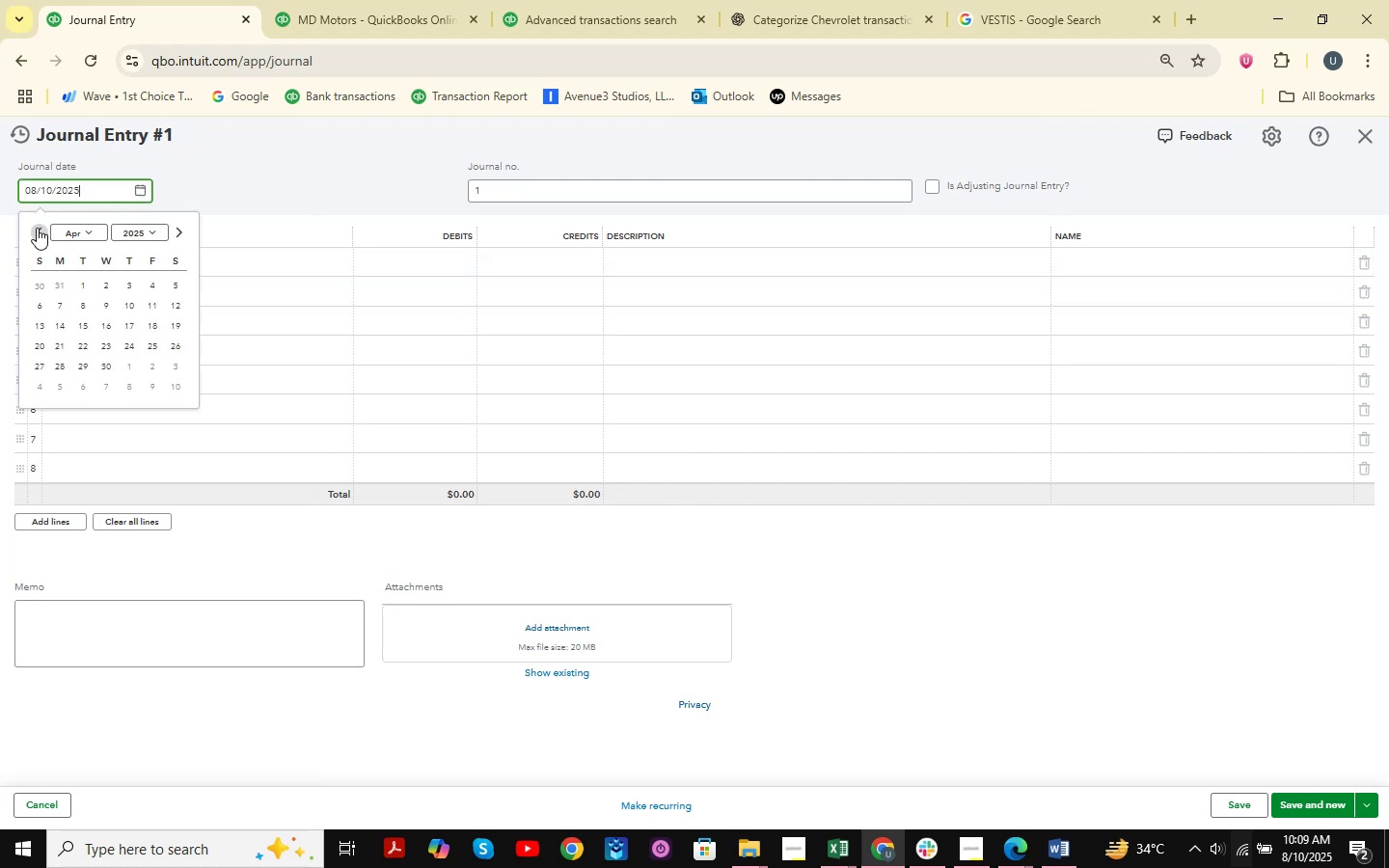 
triple_click([37, 228])
 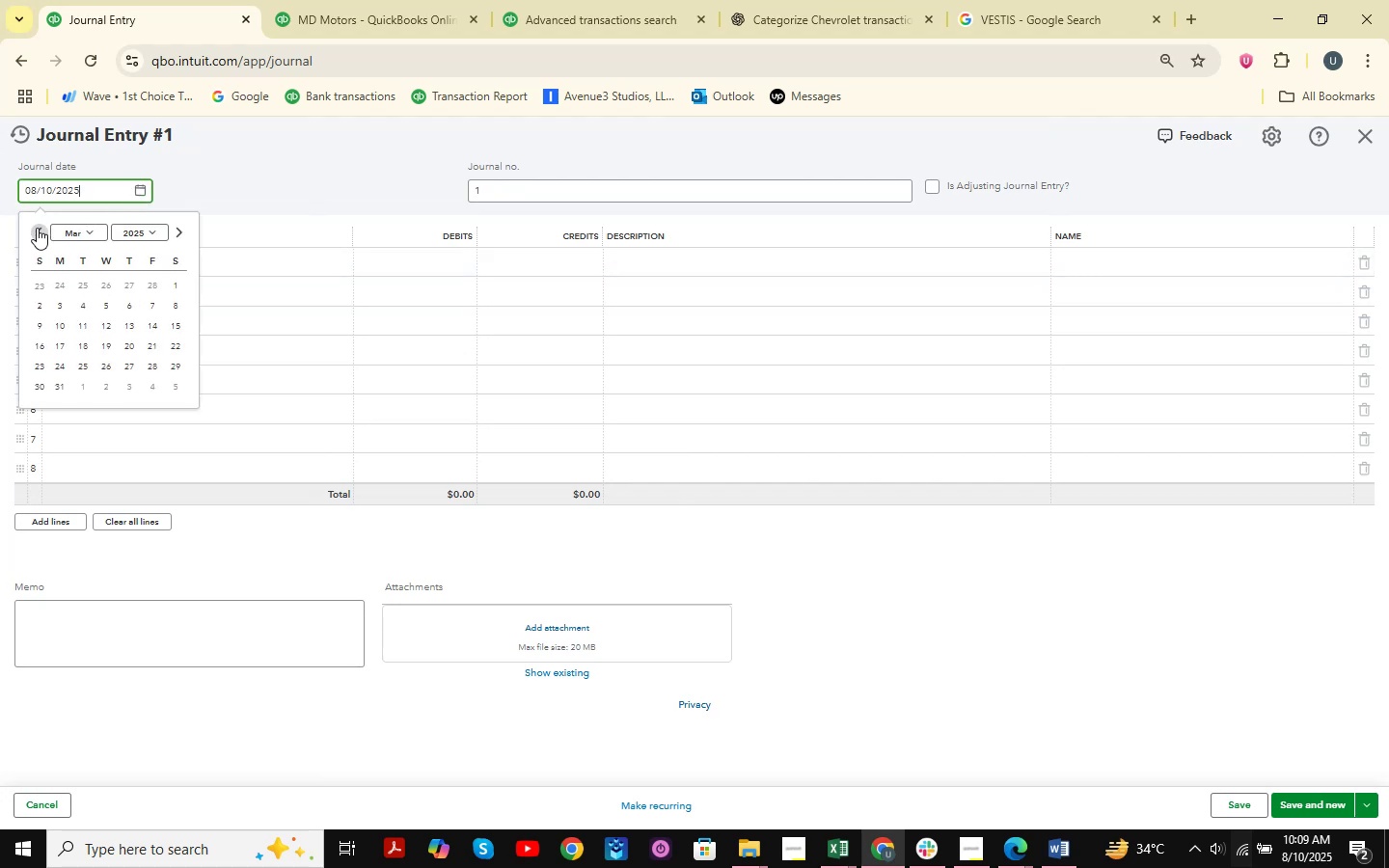 
triple_click([37, 228])
 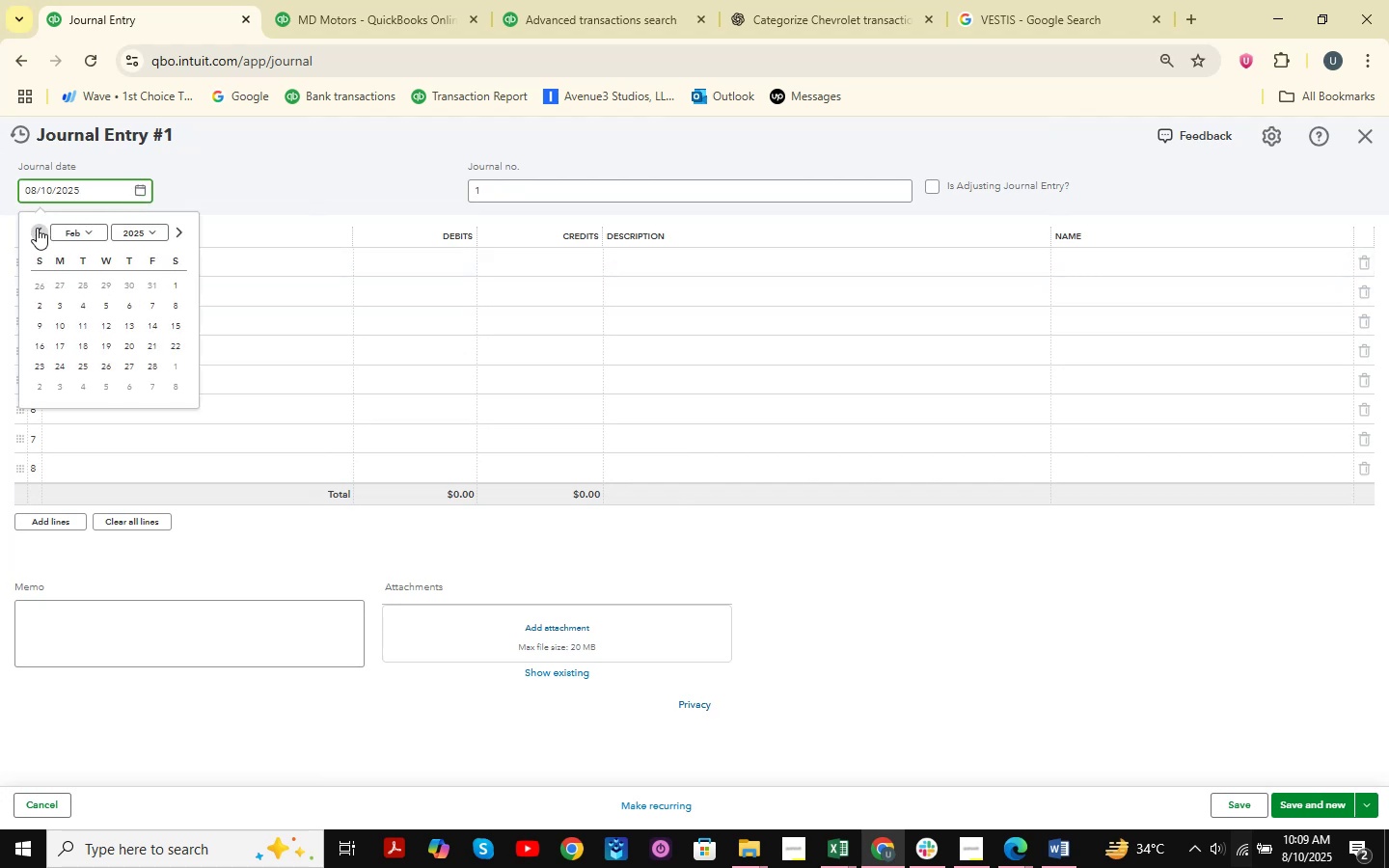 
triple_click([37, 228])
 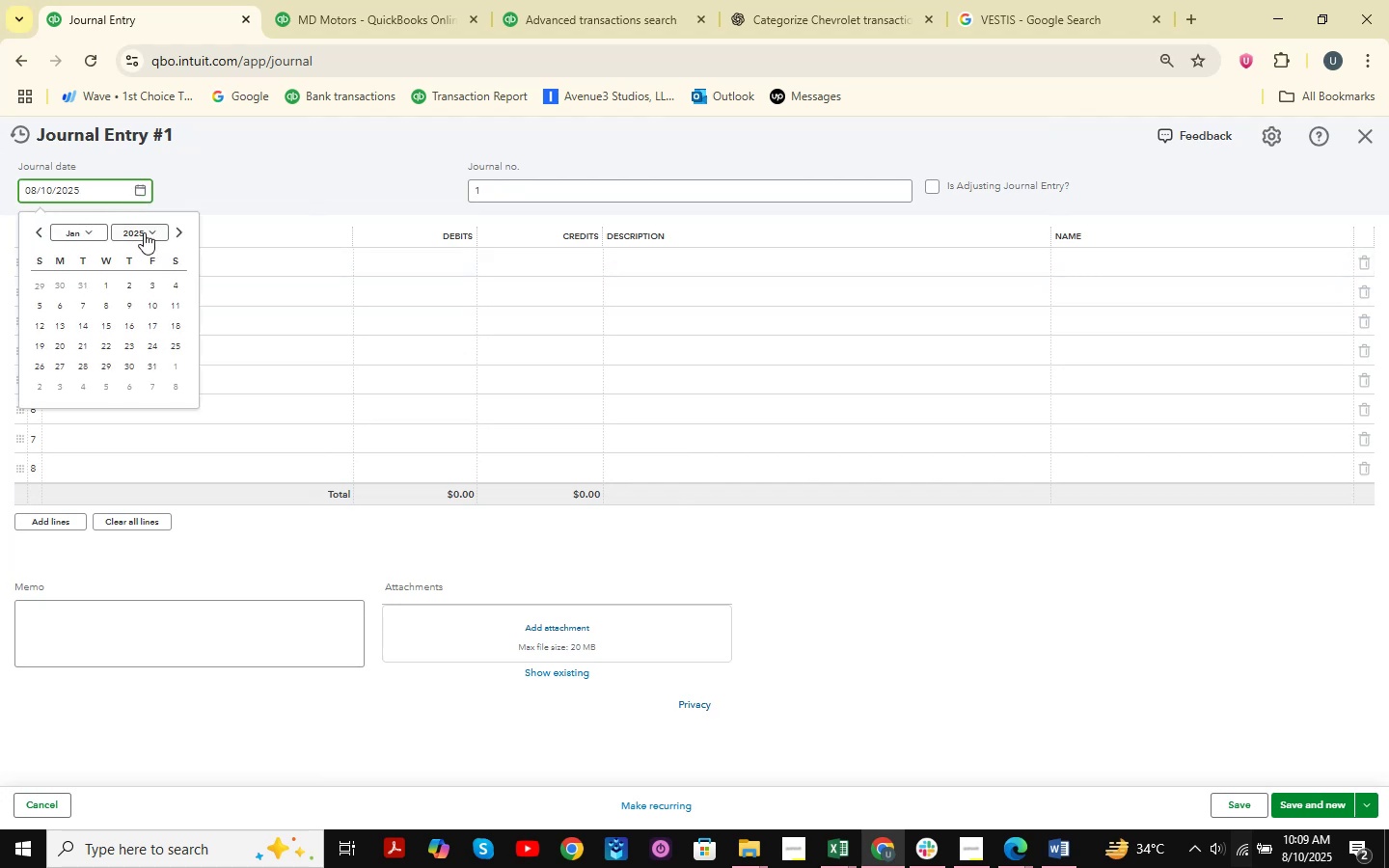 
triple_click([153, 232])
 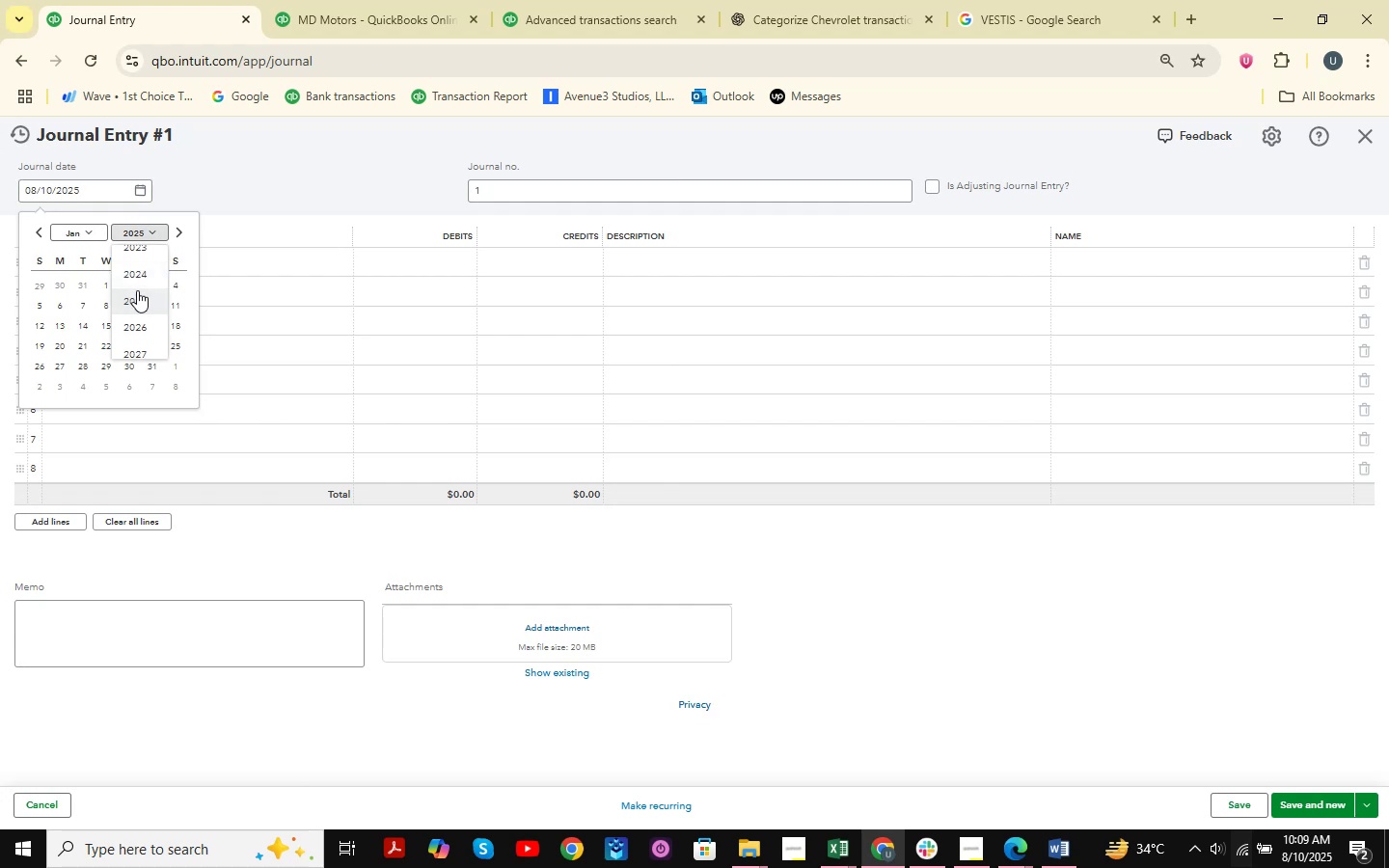 
left_click([143, 271])
 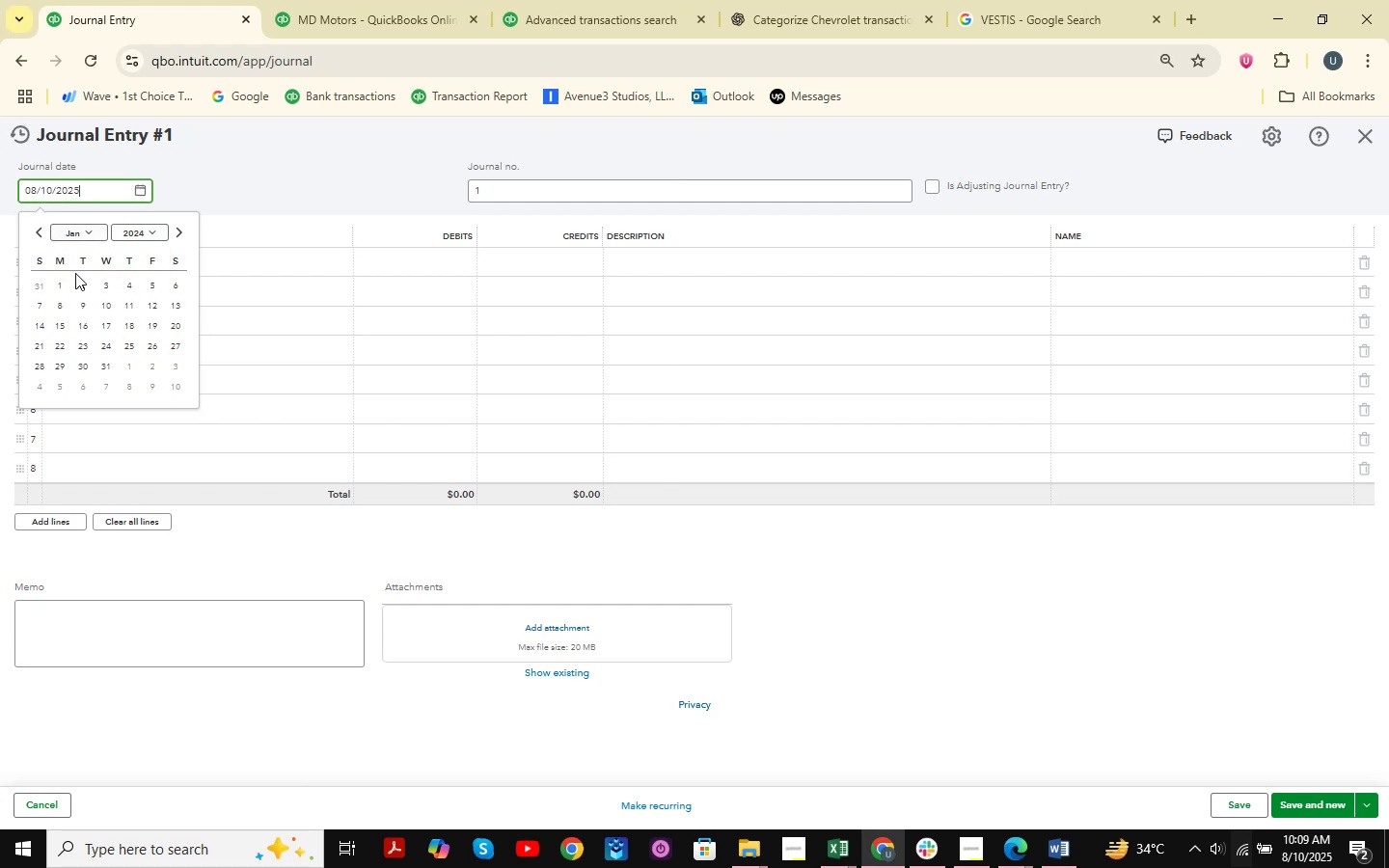 
left_click([61, 284])
 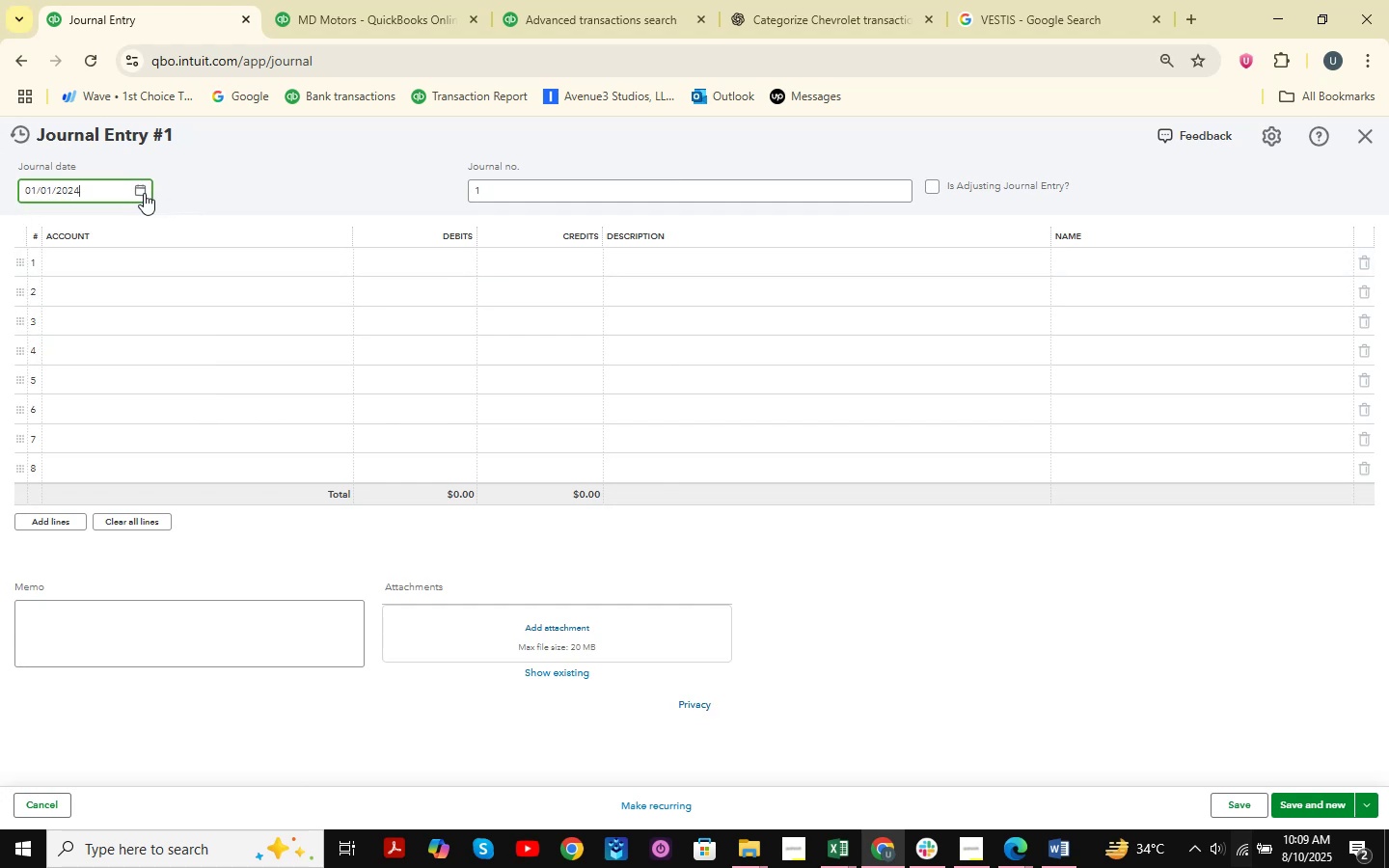 
left_click([144, 193])
 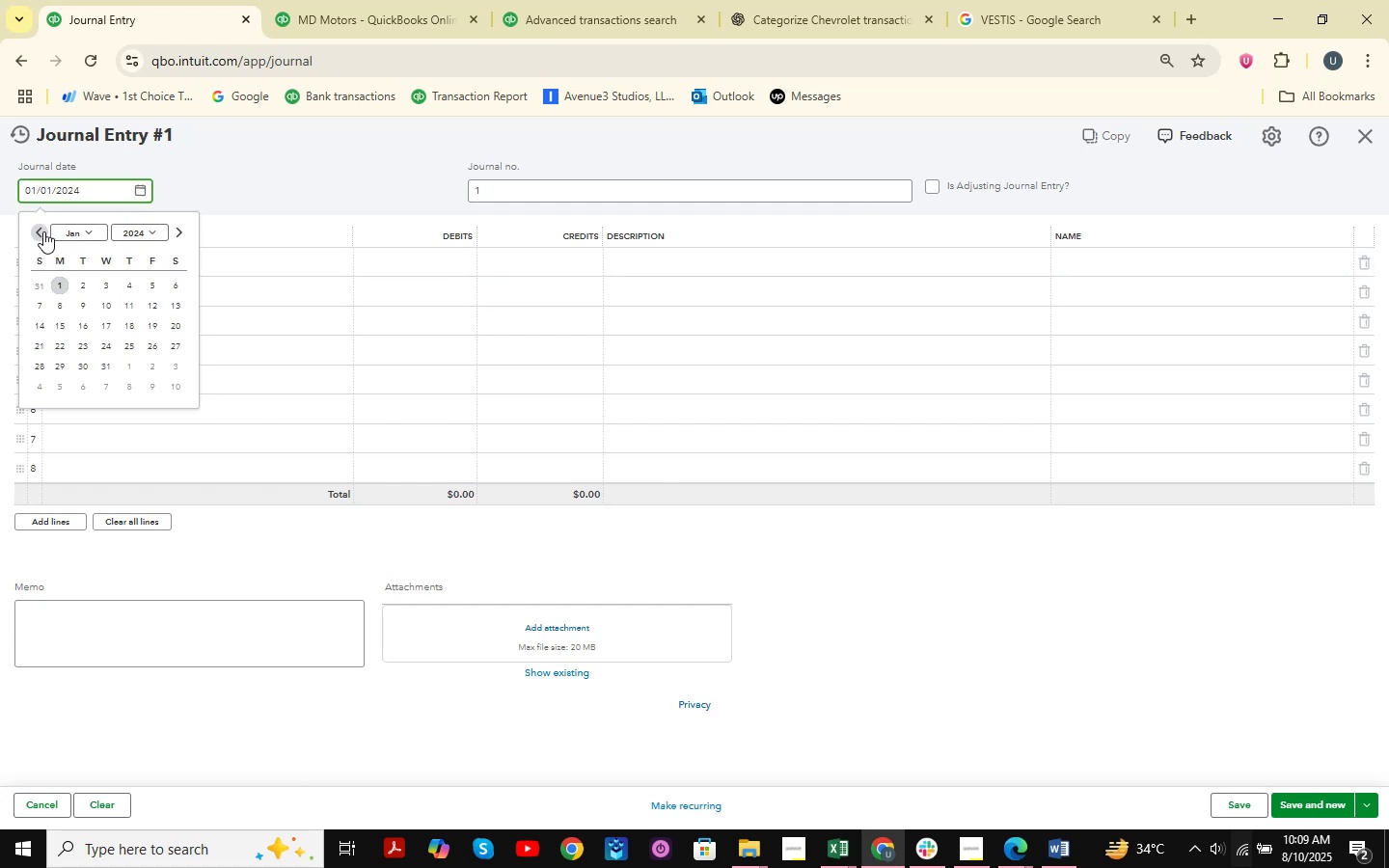 
left_click([43, 231])
 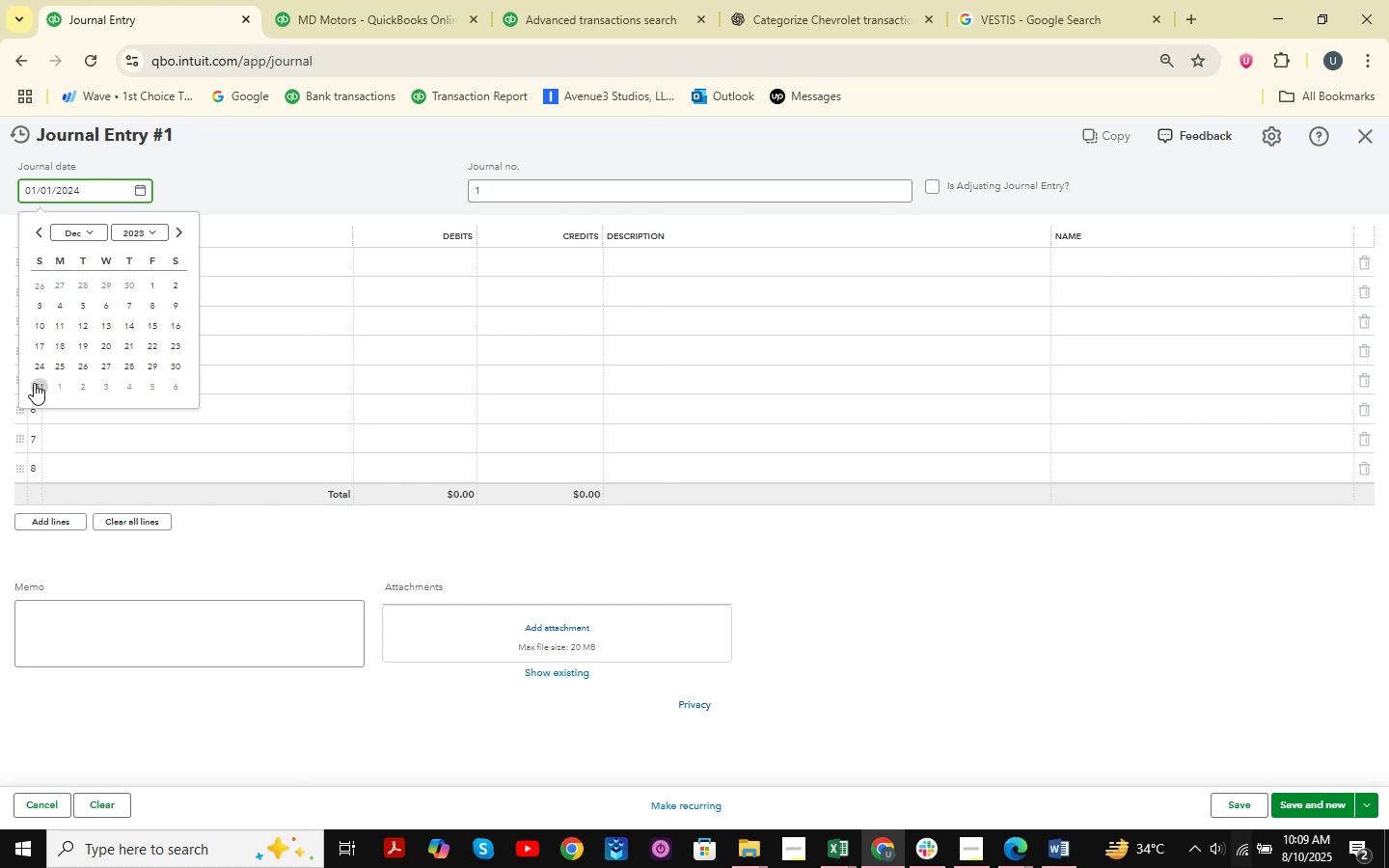 
left_click([32, 385])
 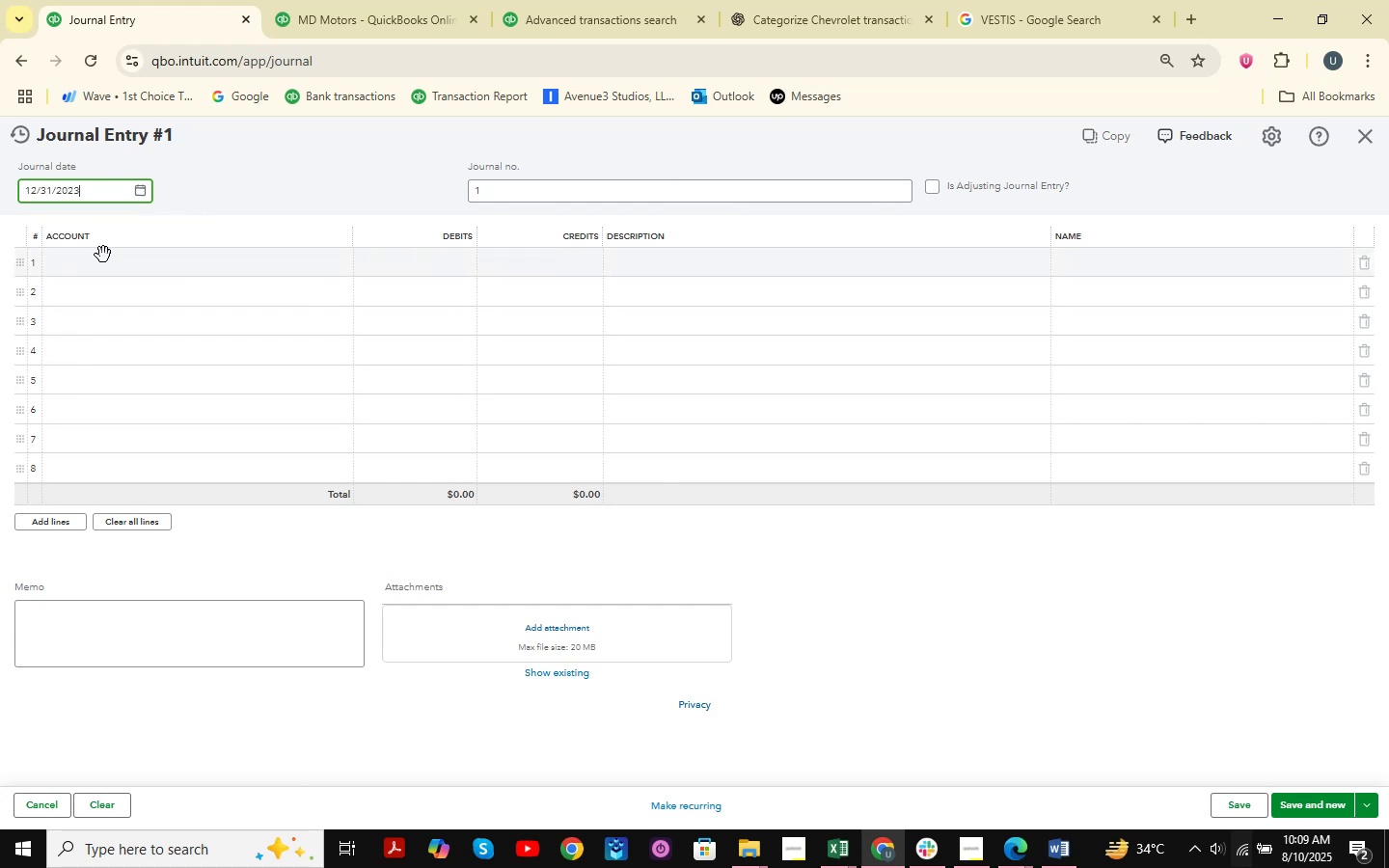 
left_click([97, 274])
 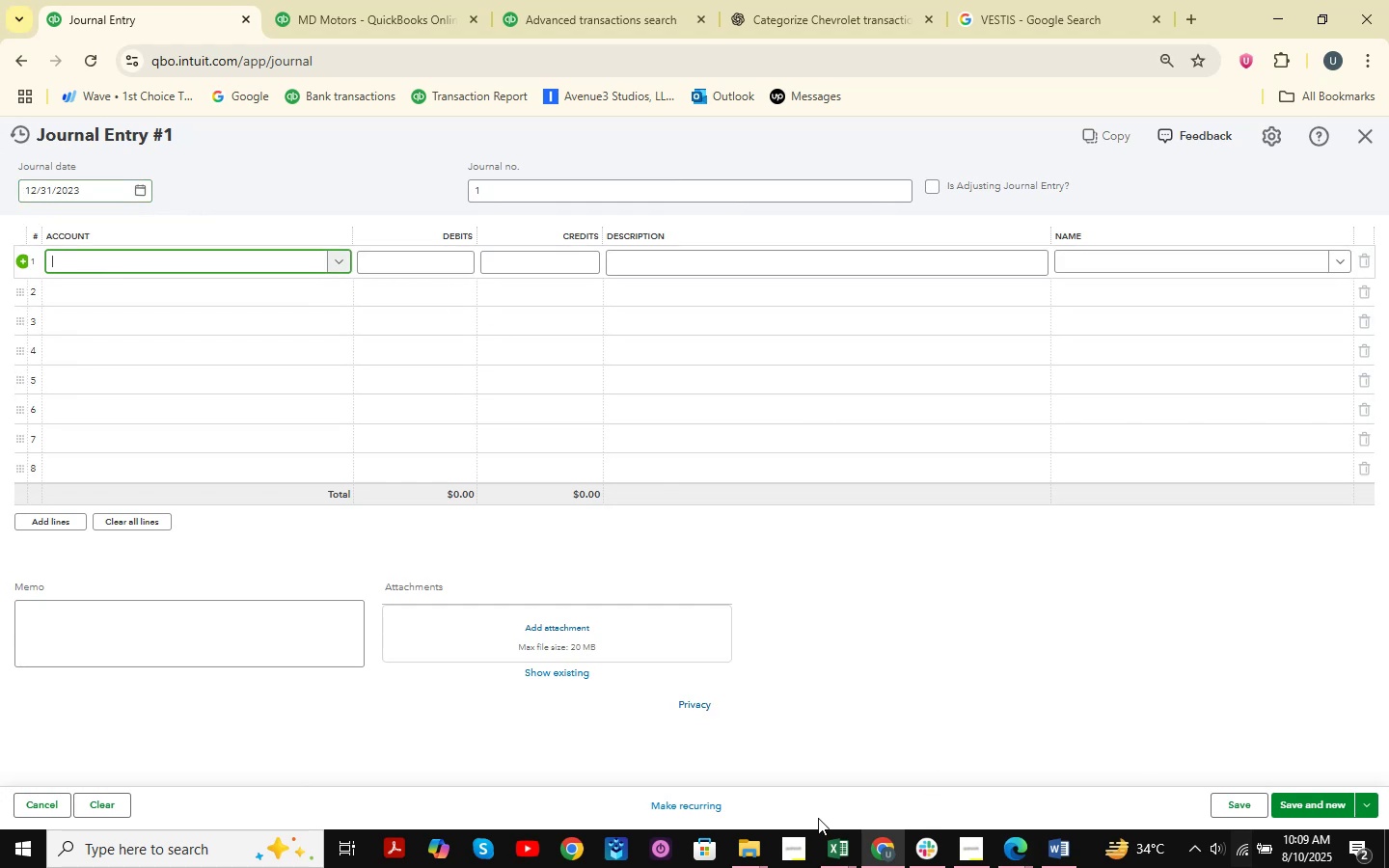 
left_click([758, 846])
 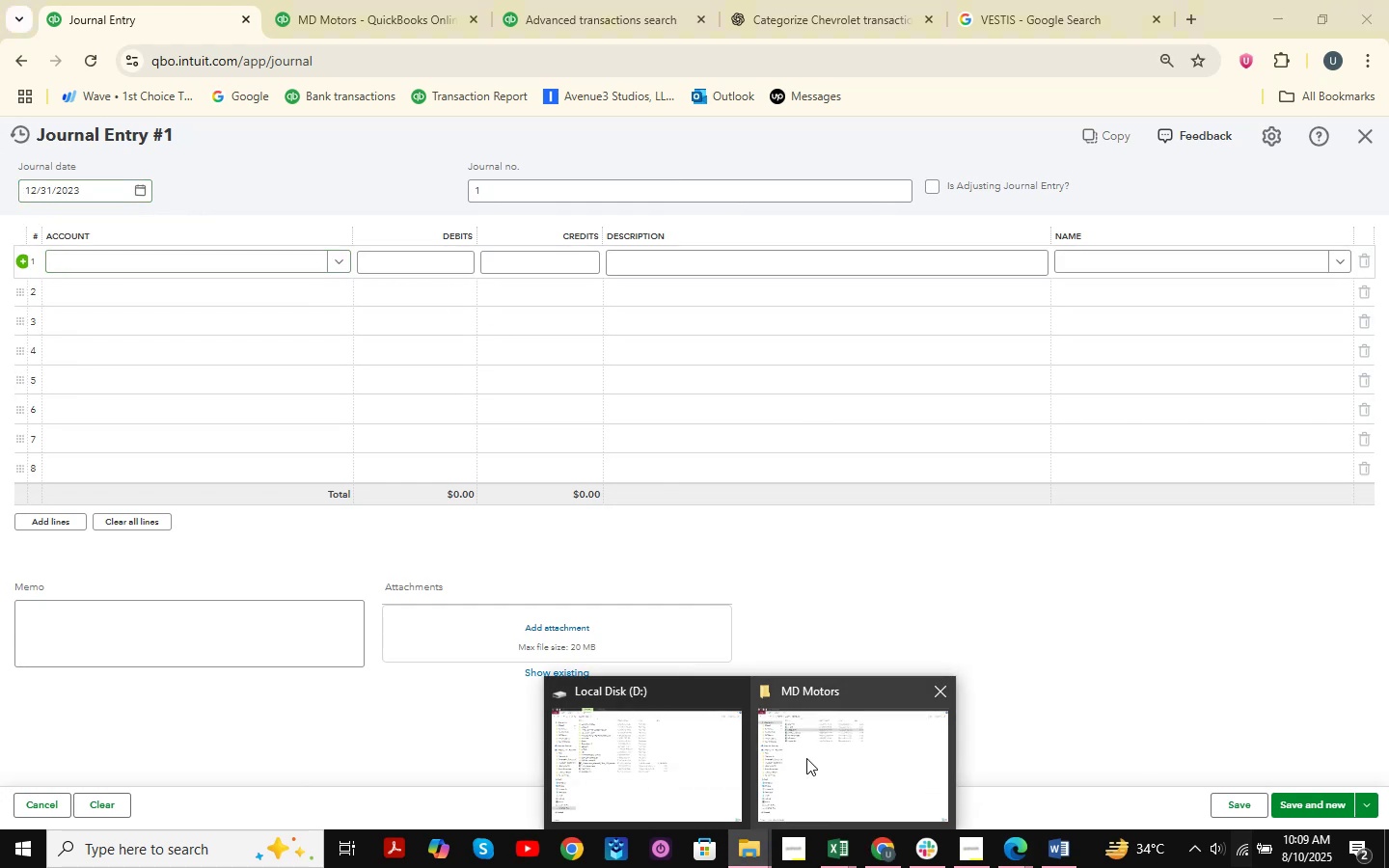 
left_click([806, 758])
 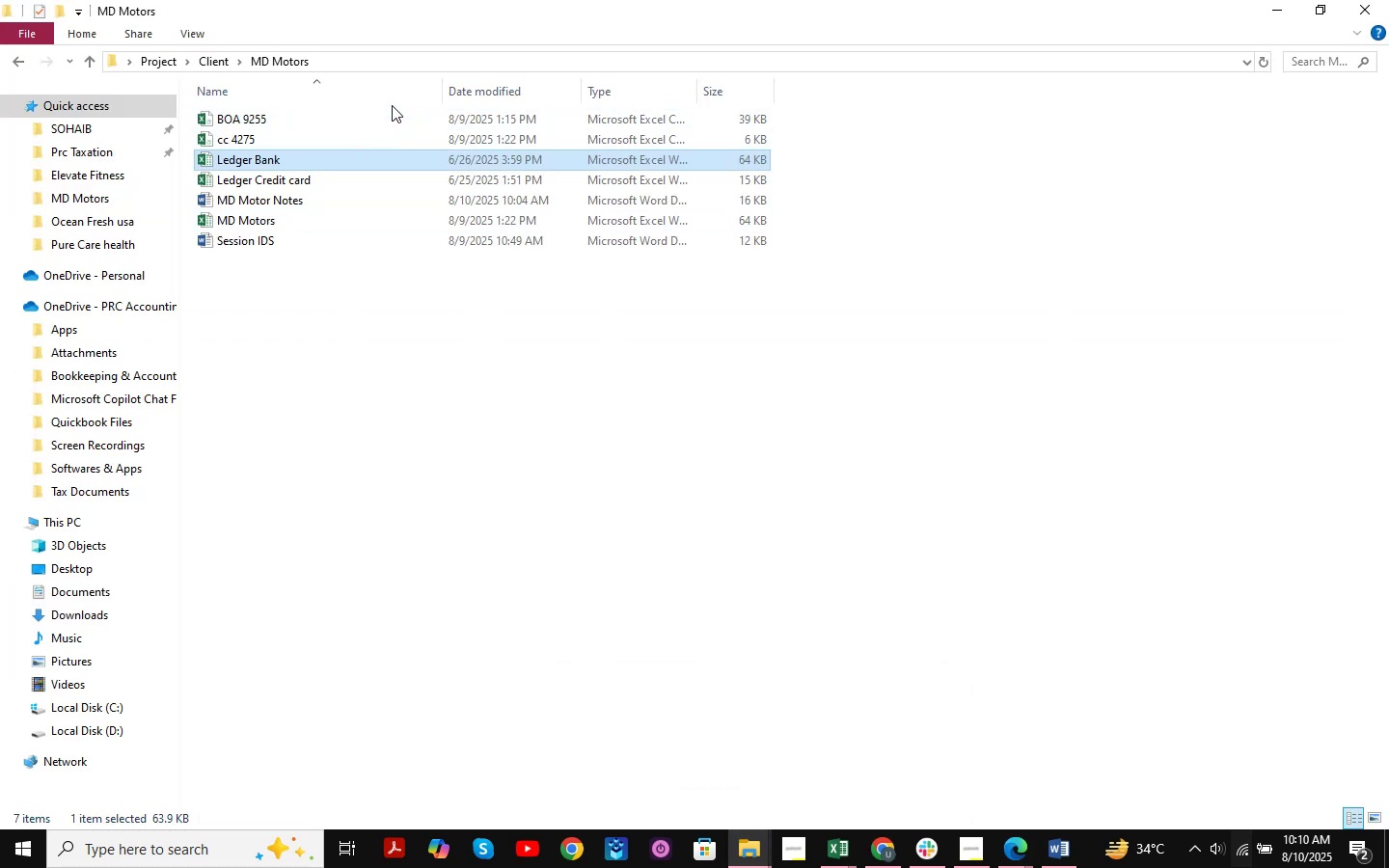 
left_click([379, 121])
 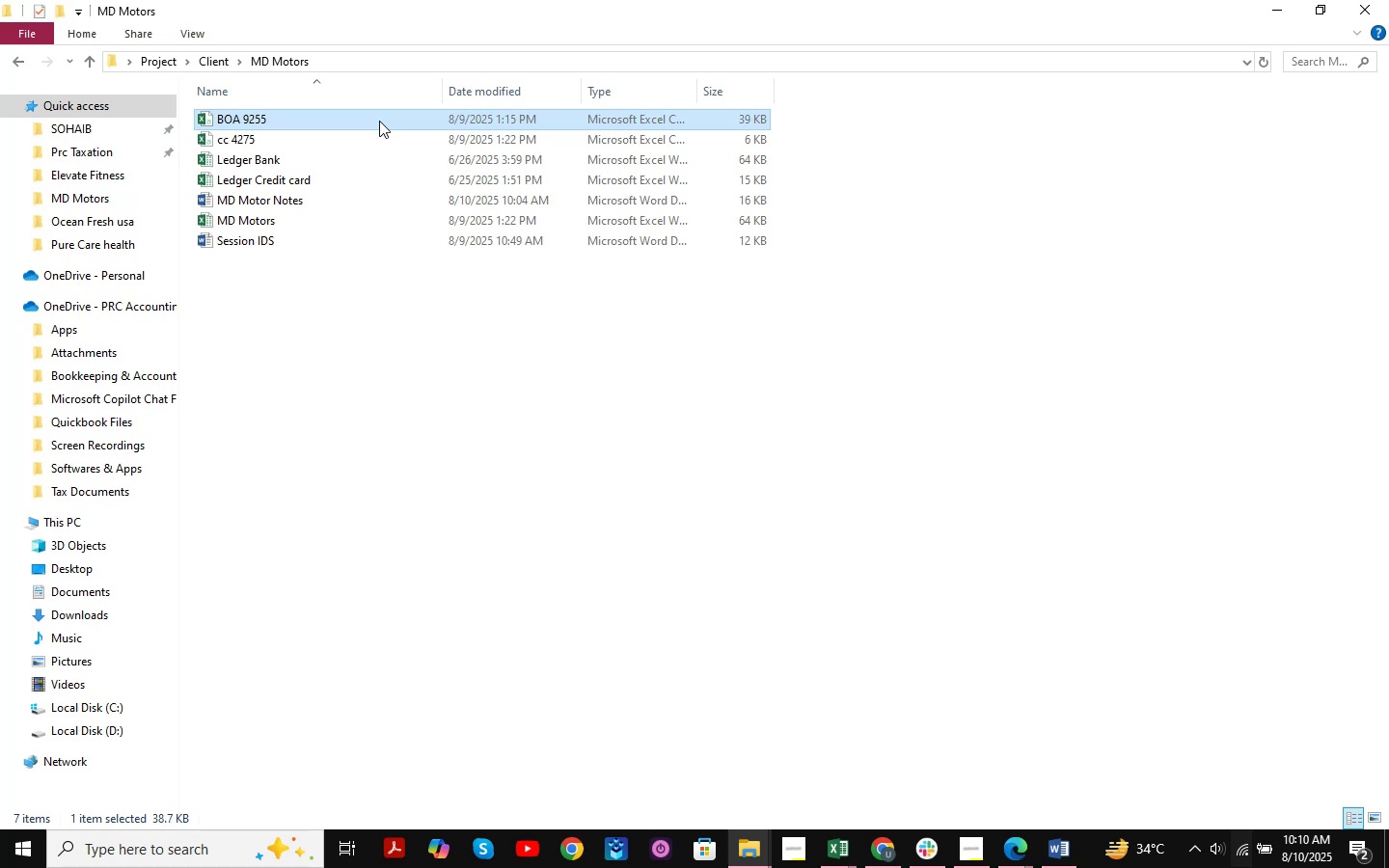 
double_click([379, 121])
 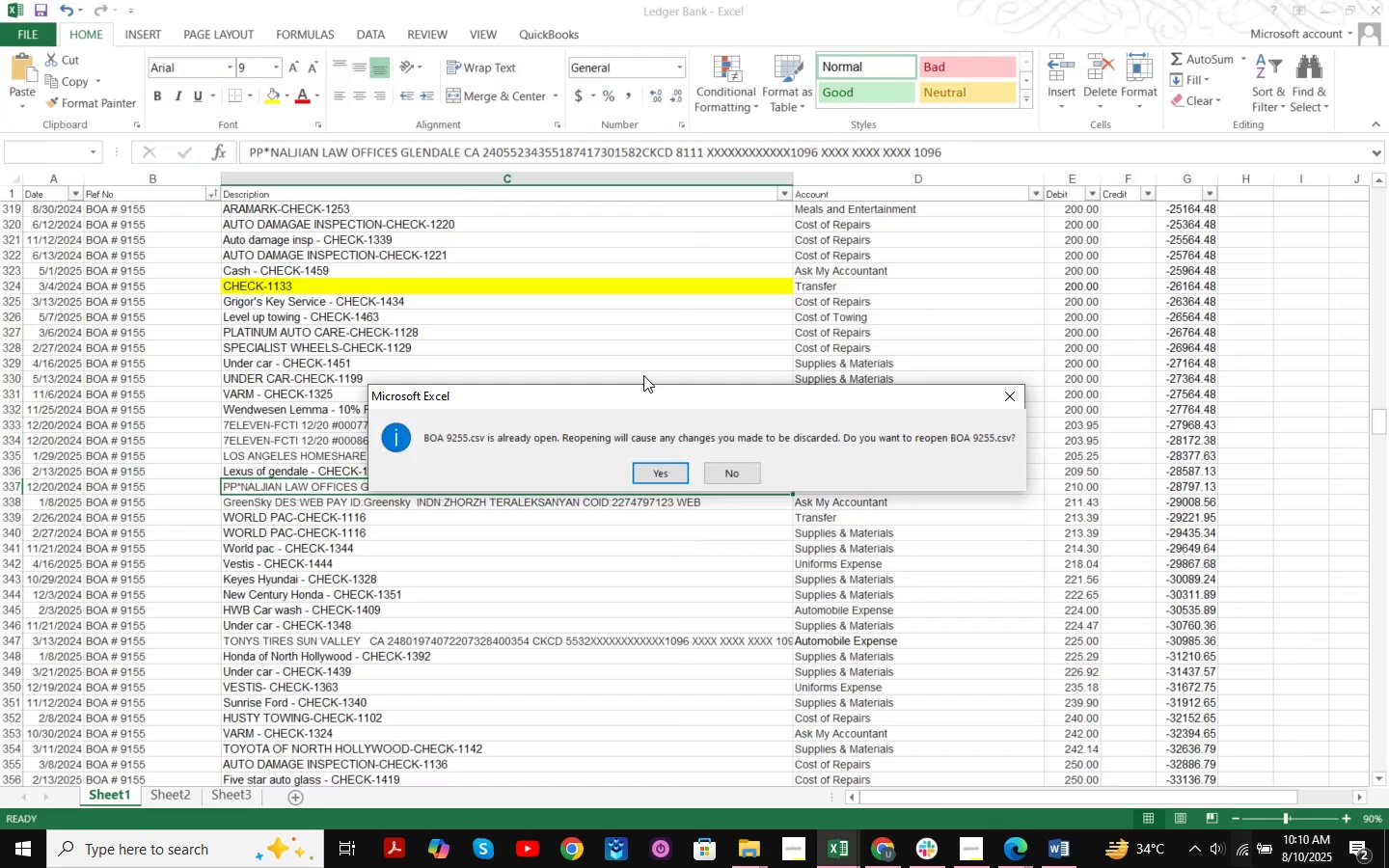 
left_click([651, 465])
 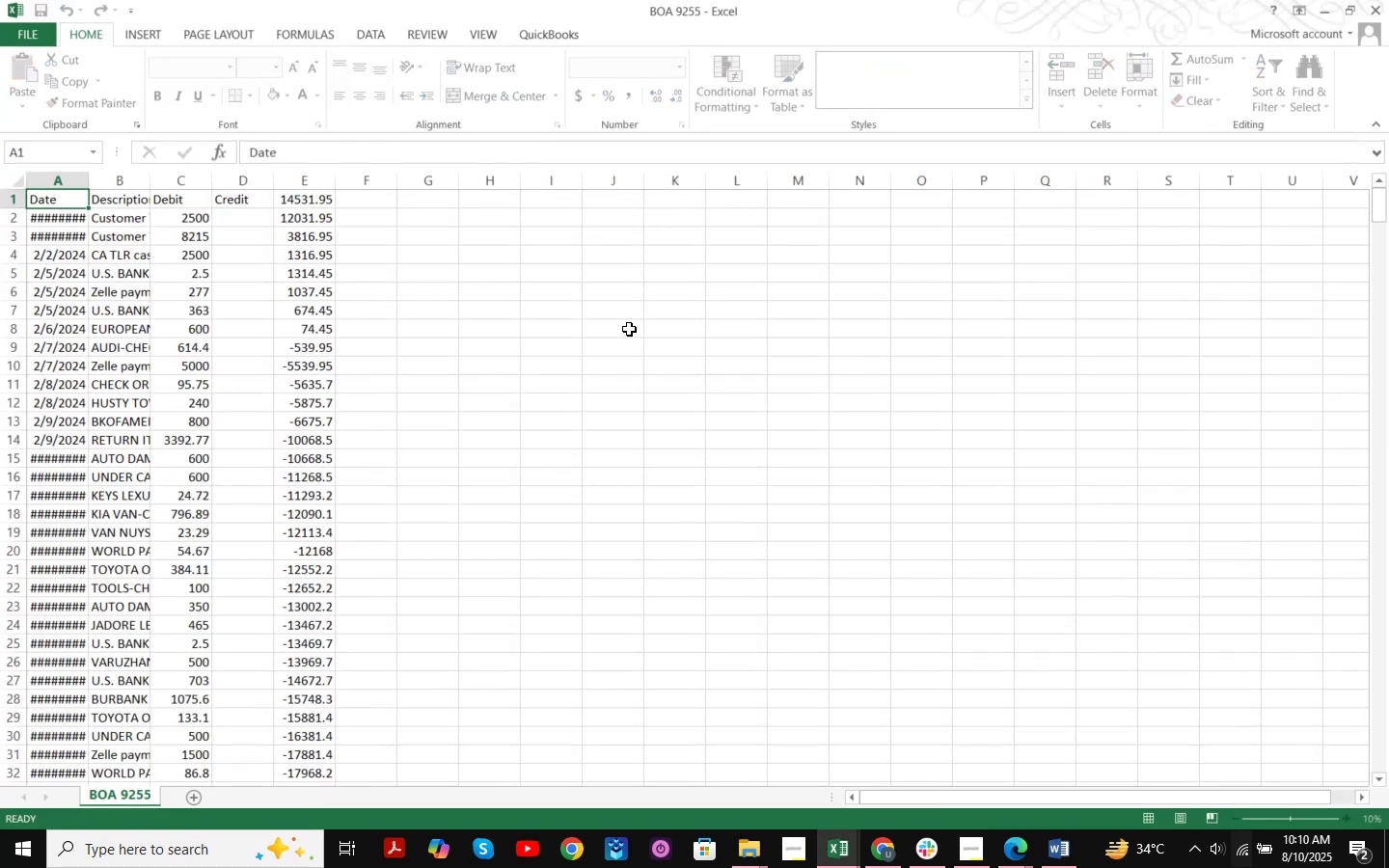 
scroll: coordinate [206, 531], scroll_direction: down, amount: 12.0
 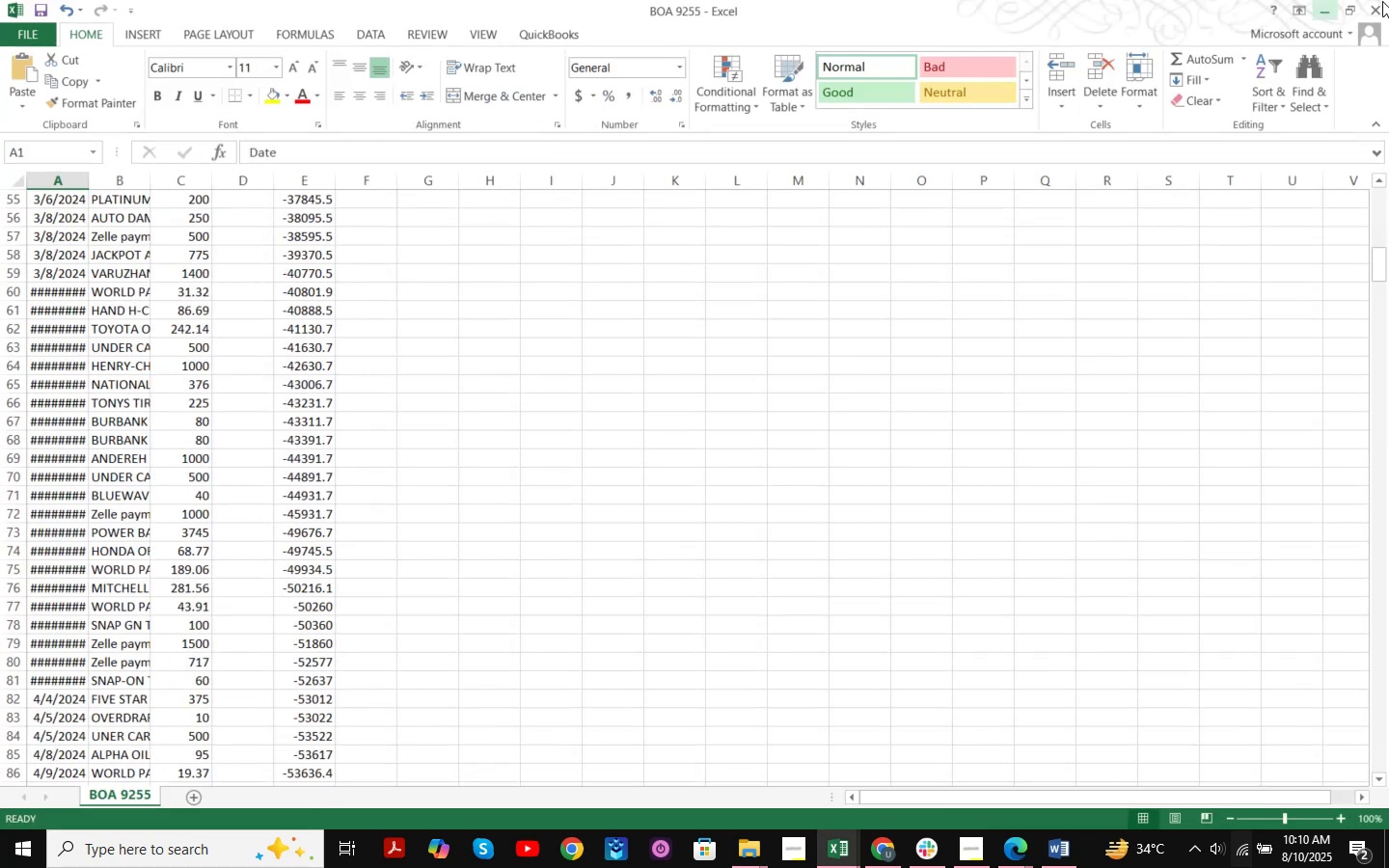 
left_click([1377, 5])
 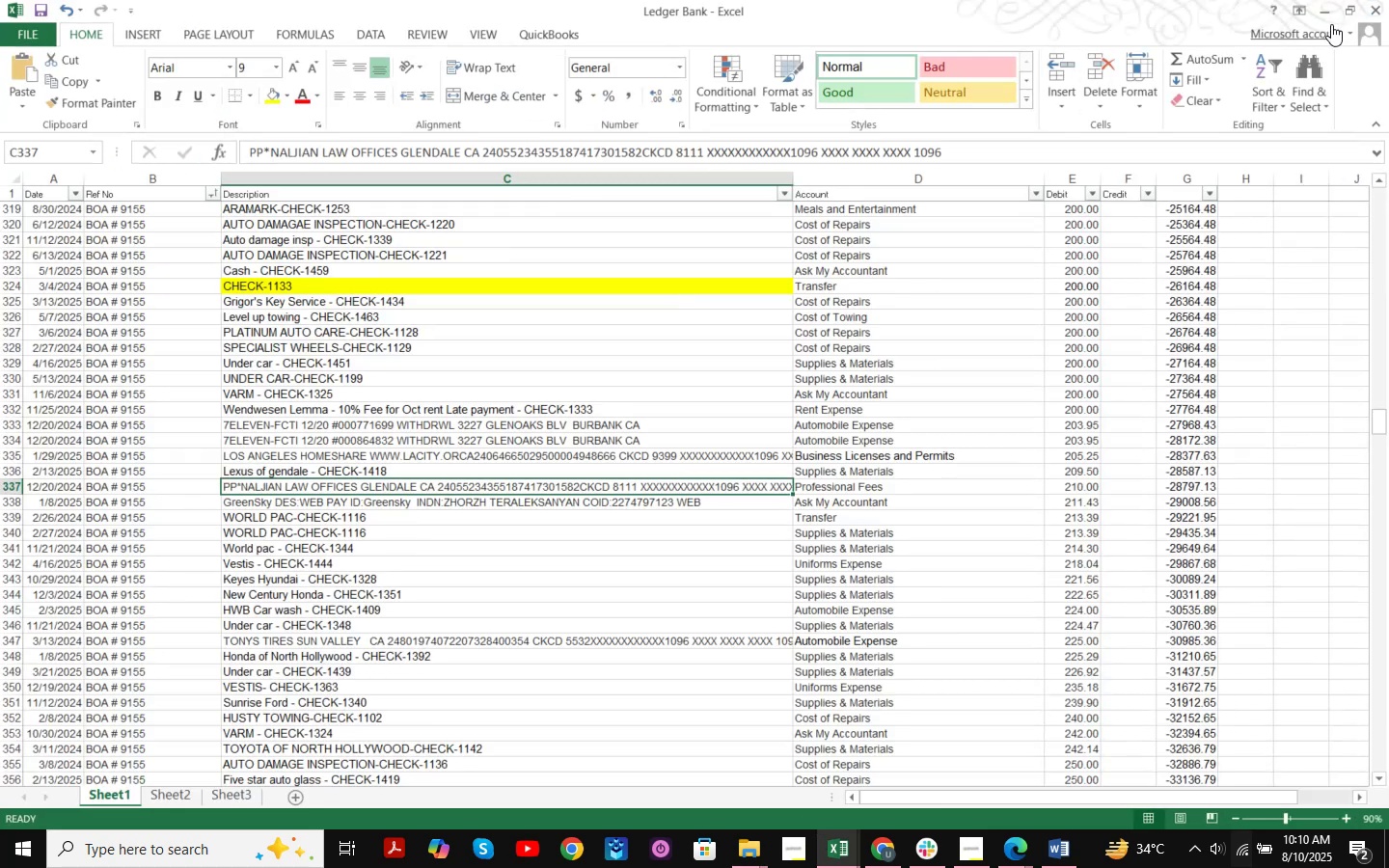 
left_click([1333, 15])
 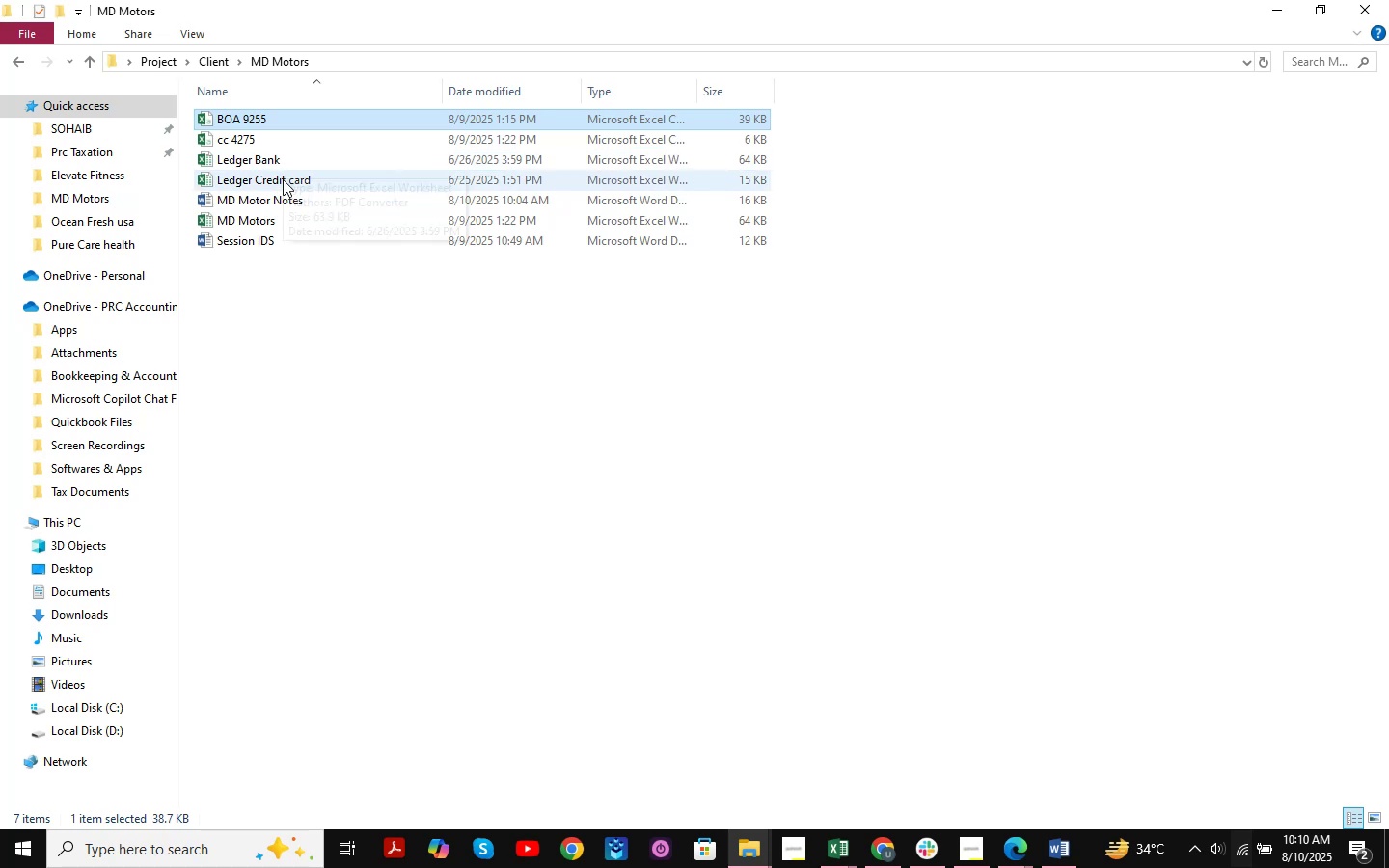 
wait(5.32)
 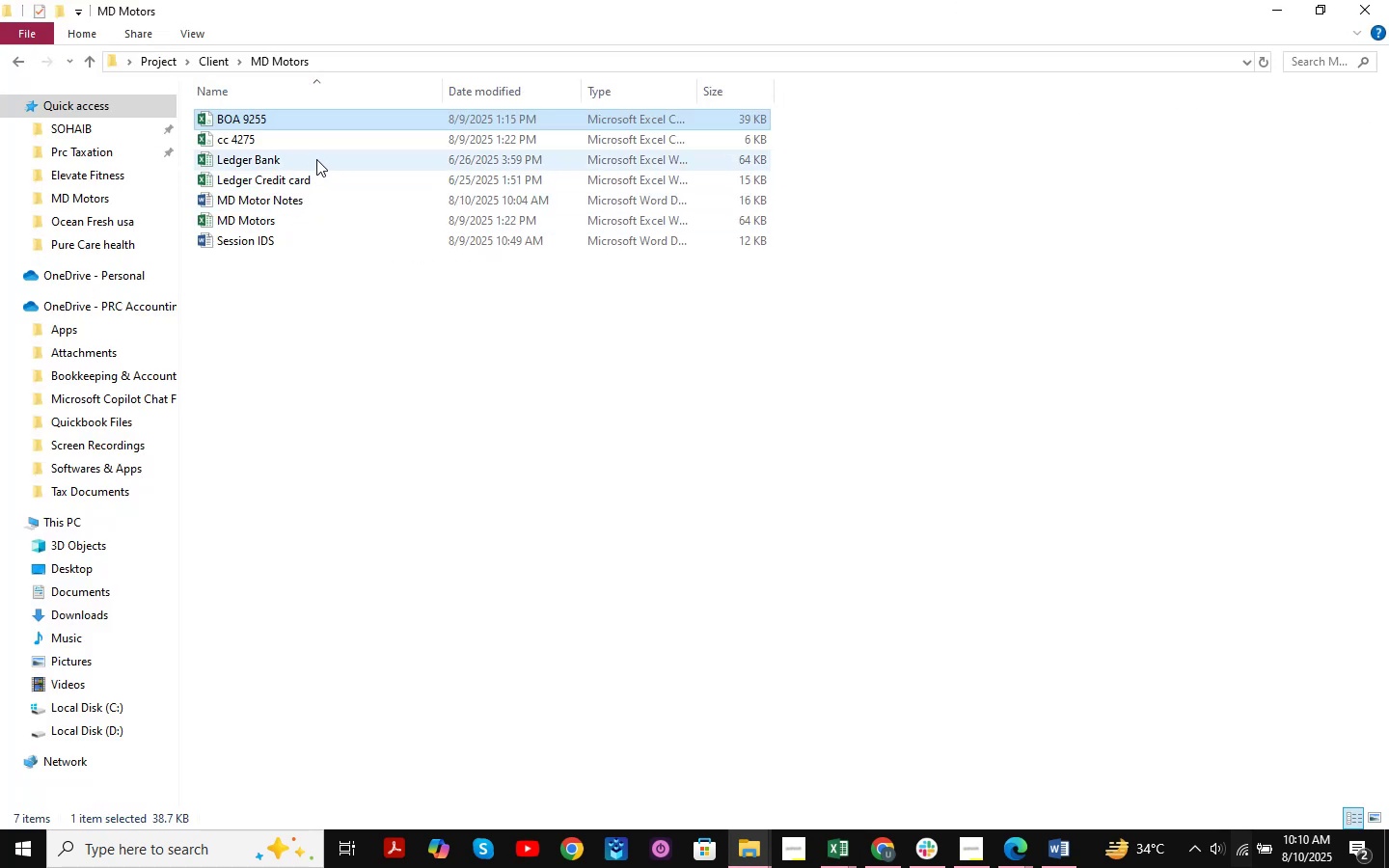 
left_click([14, 61])
 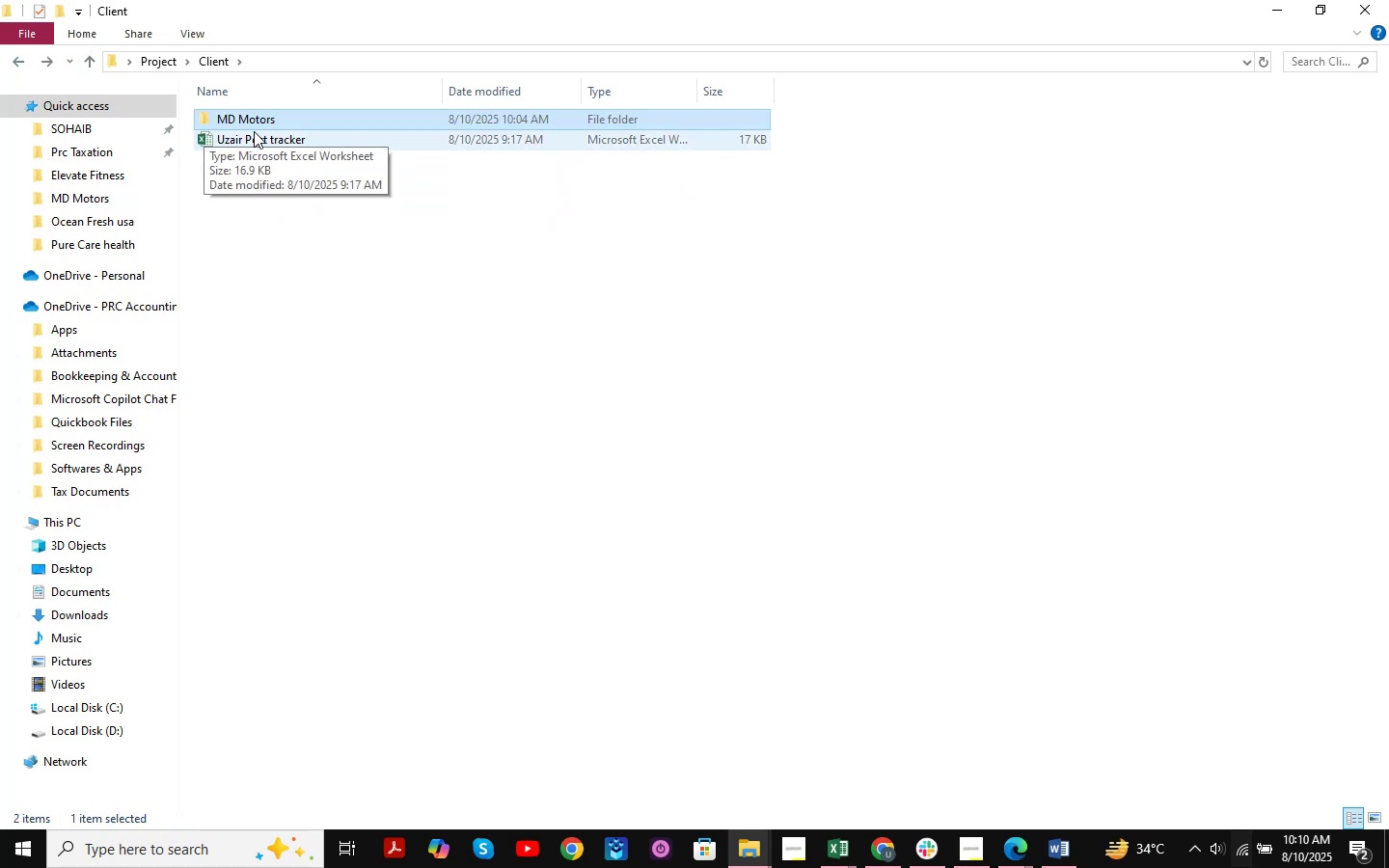 
double_click([260, 125])
 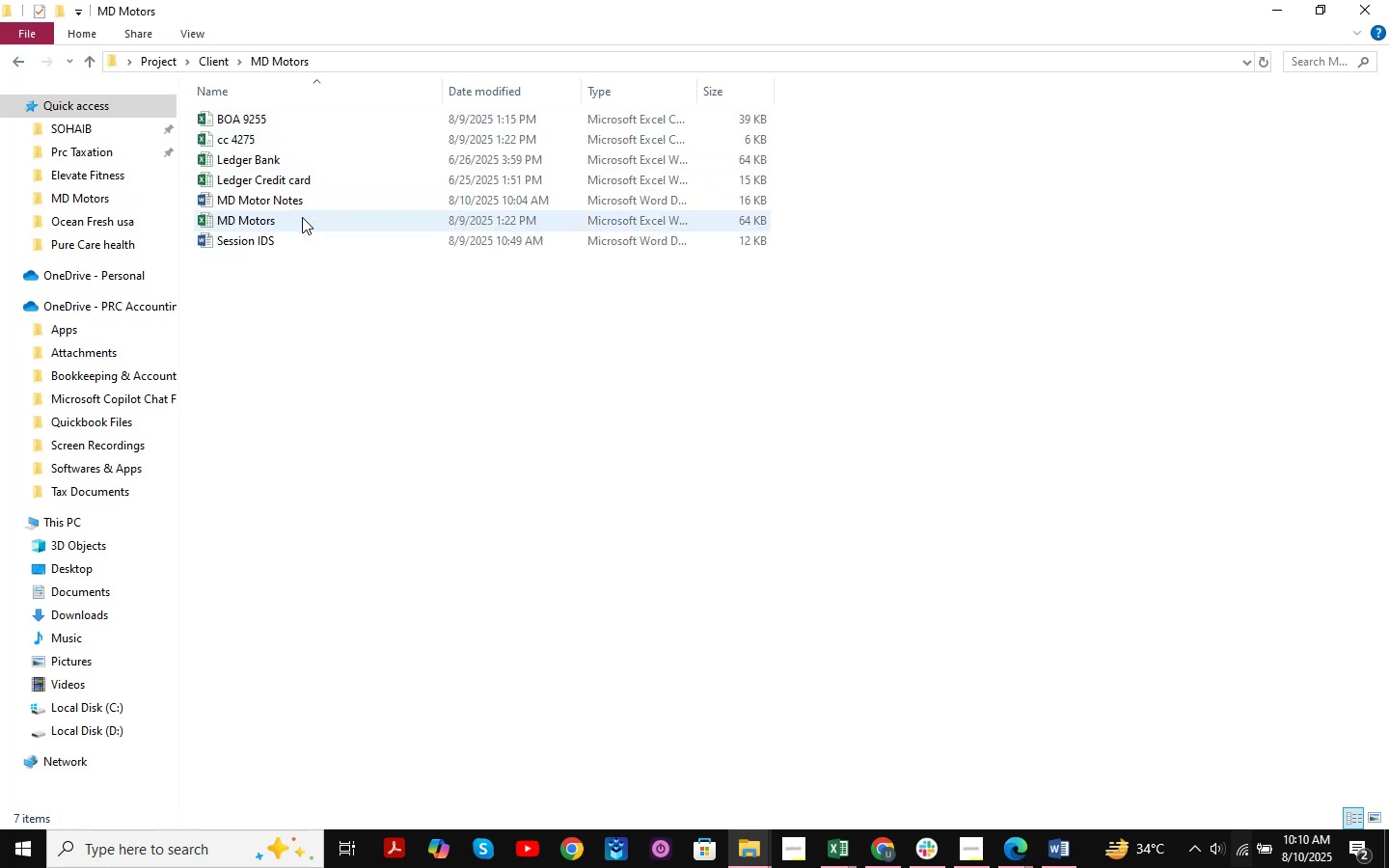 
wait(10.71)
 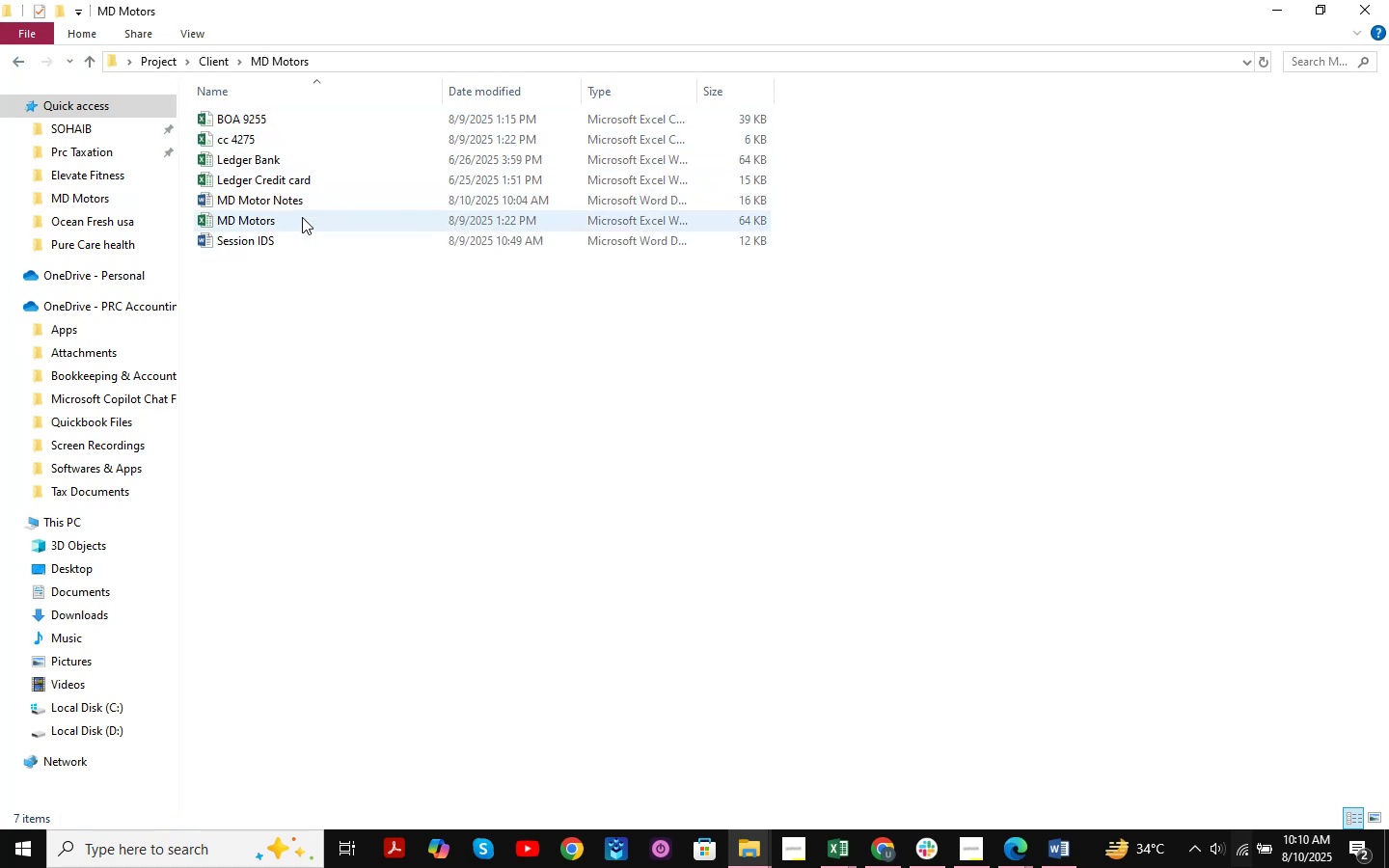 
double_click([302, 145])
 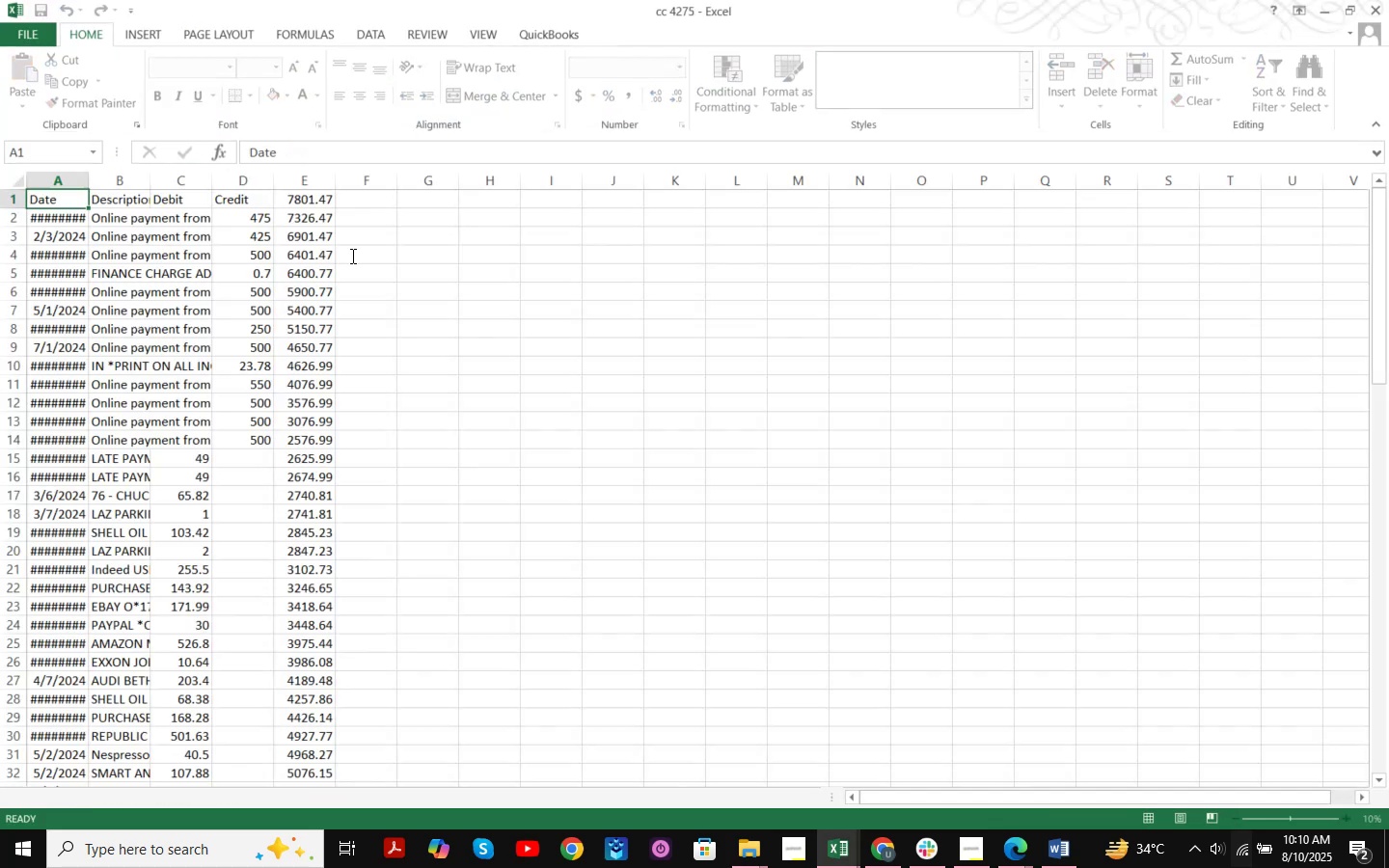 
scroll: coordinate [683, 325], scroll_direction: up, amount: 4.0
 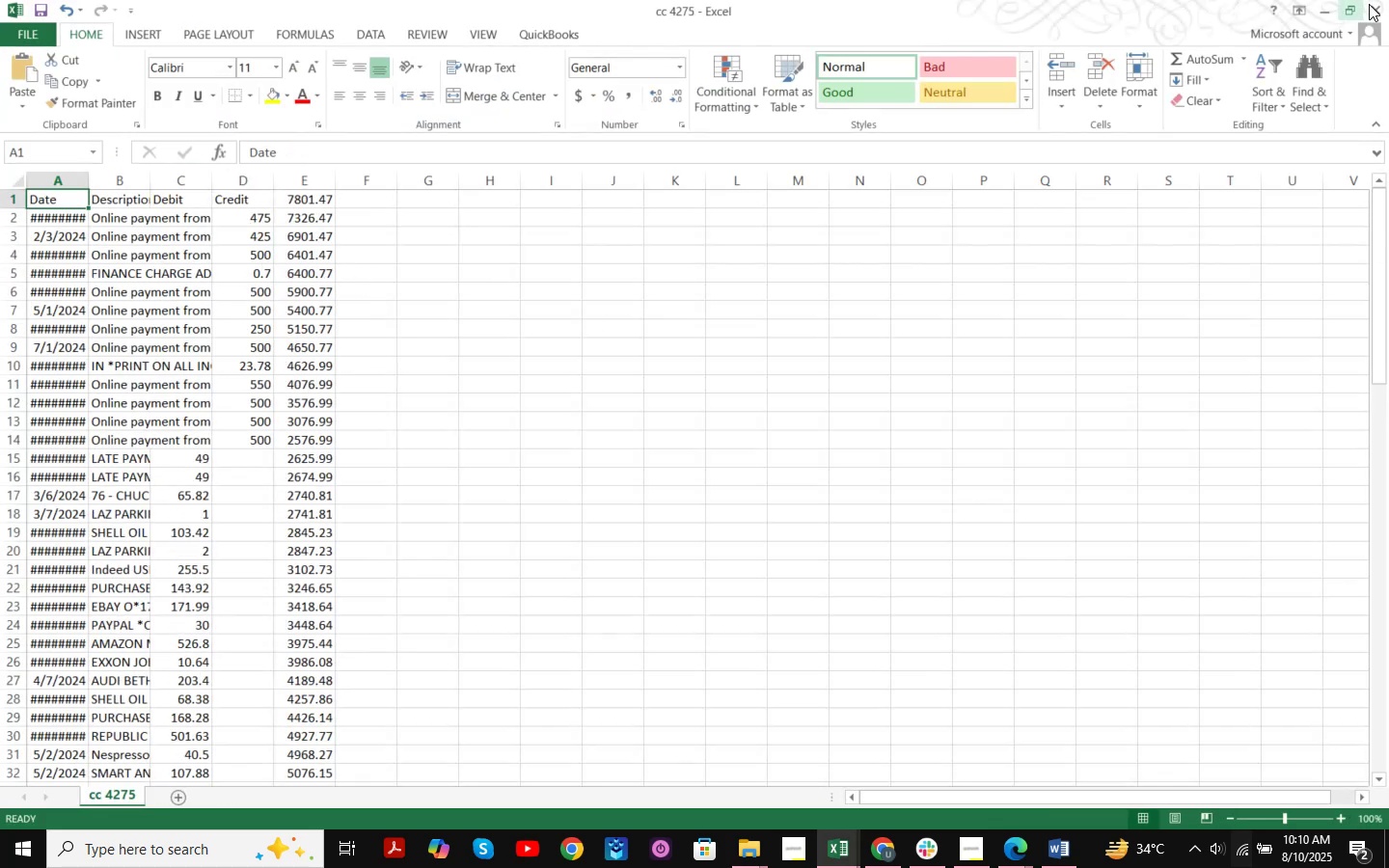 
left_click([1371, 10])
 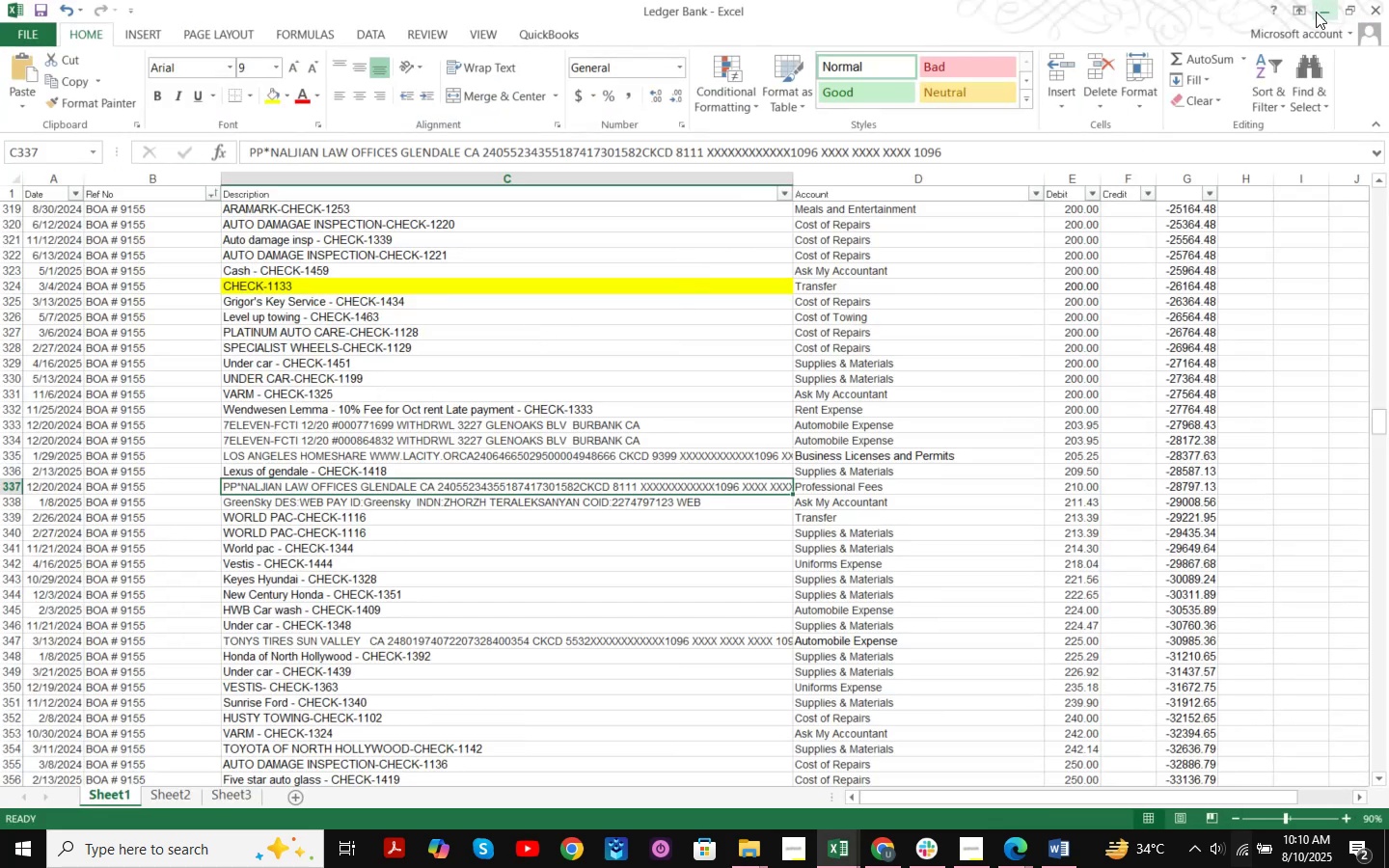 
left_click([1316, 12])
 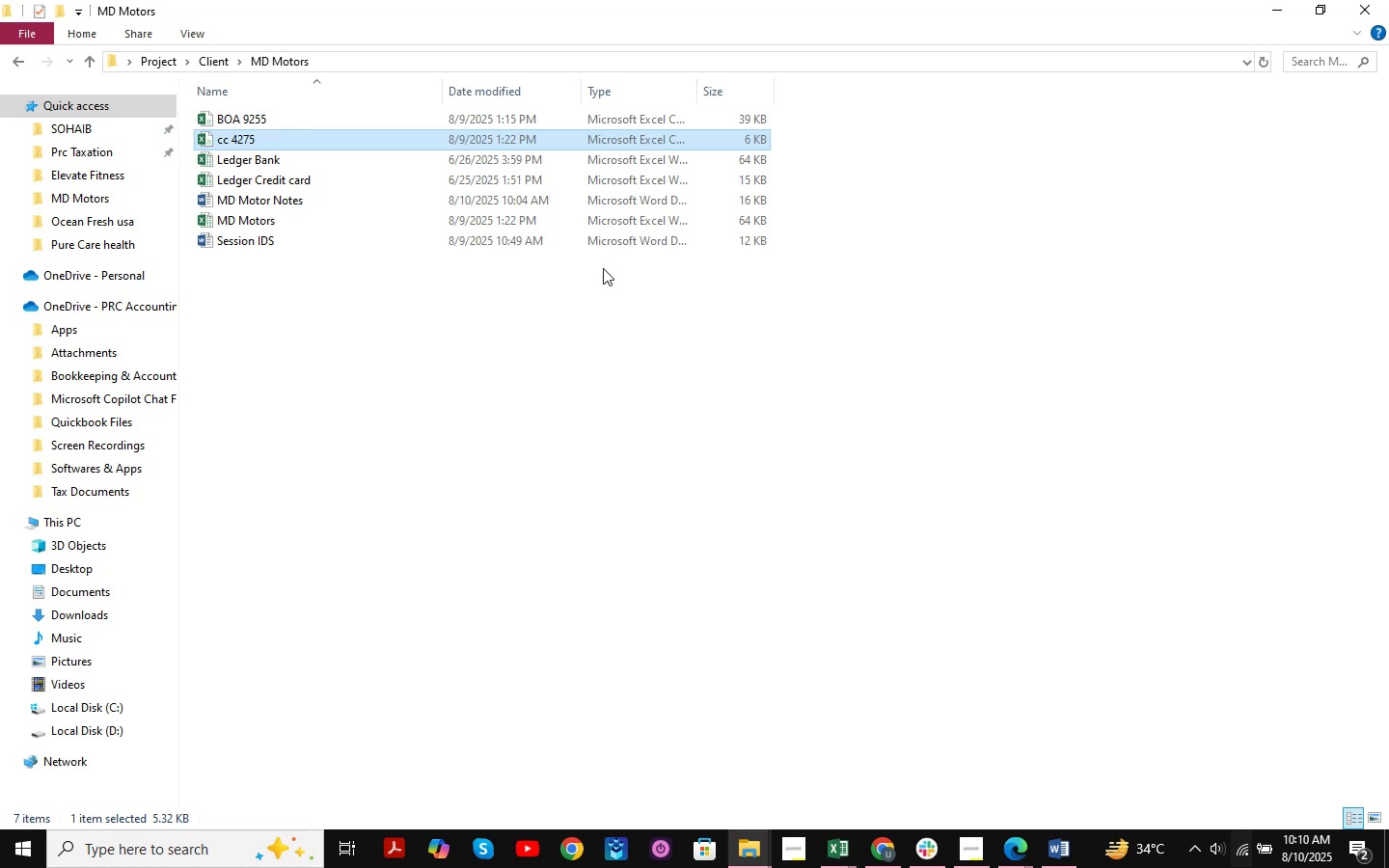 
left_click([14, 62])
 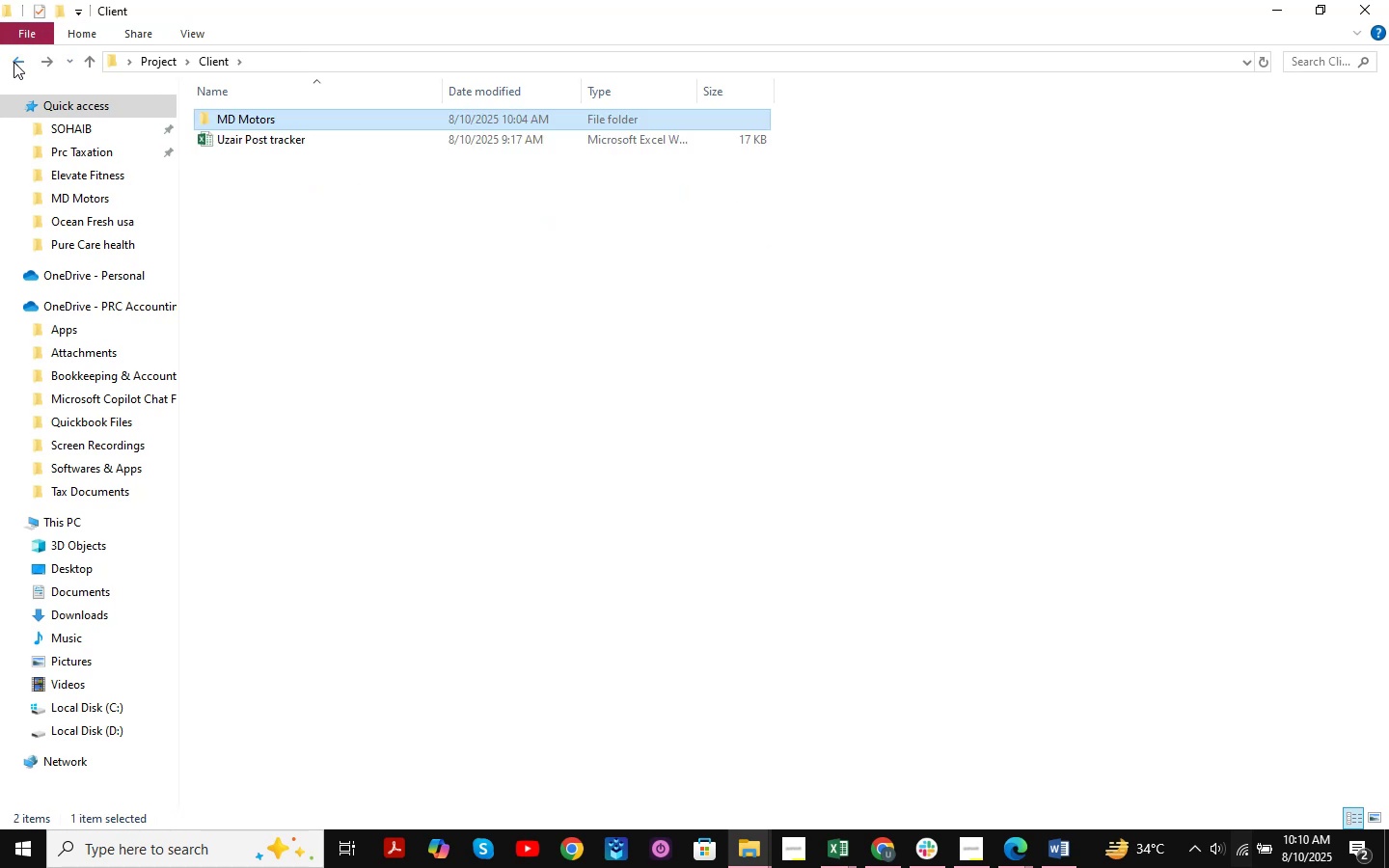 
left_click([14, 62])
 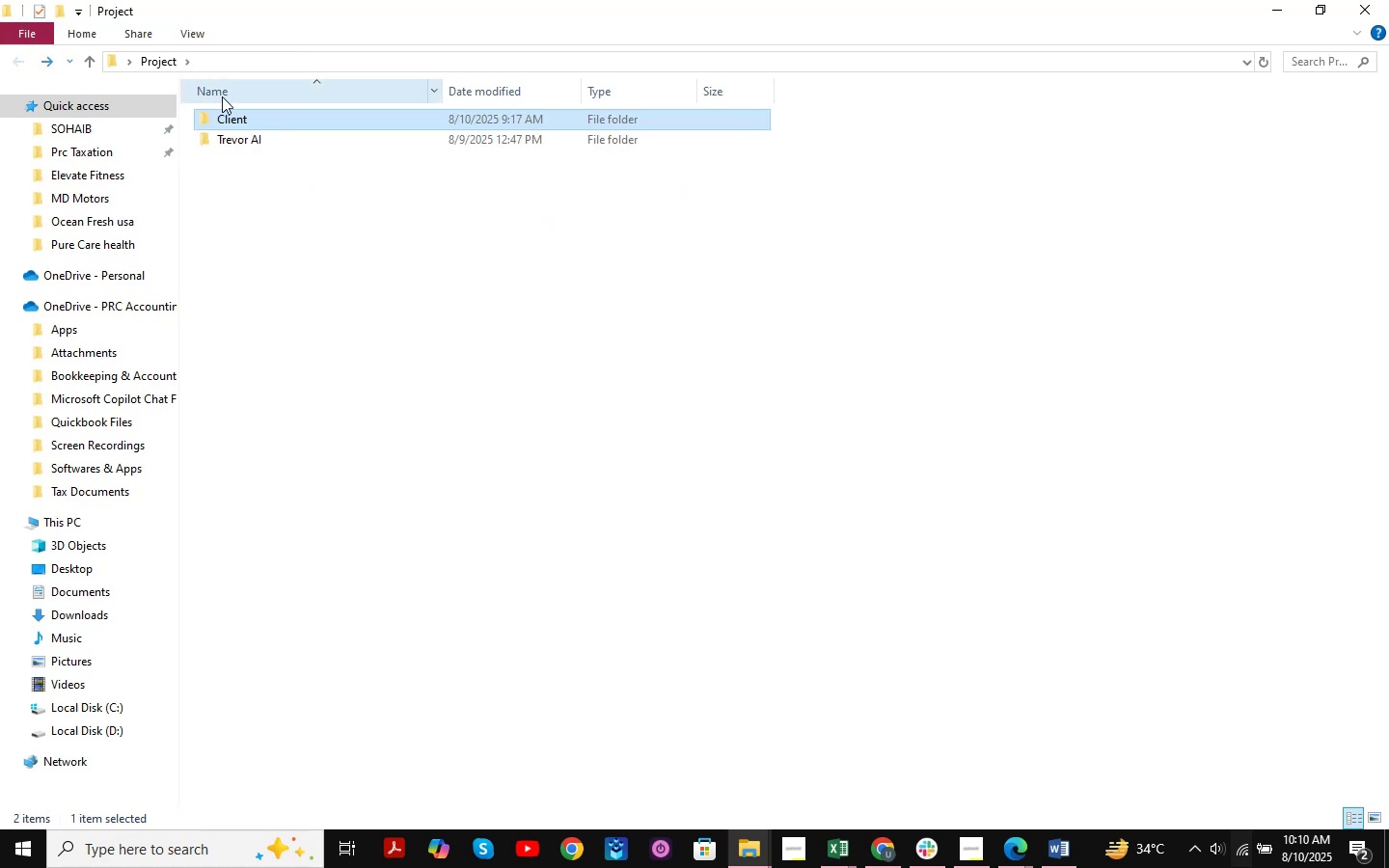 
double_click([231, 146])
 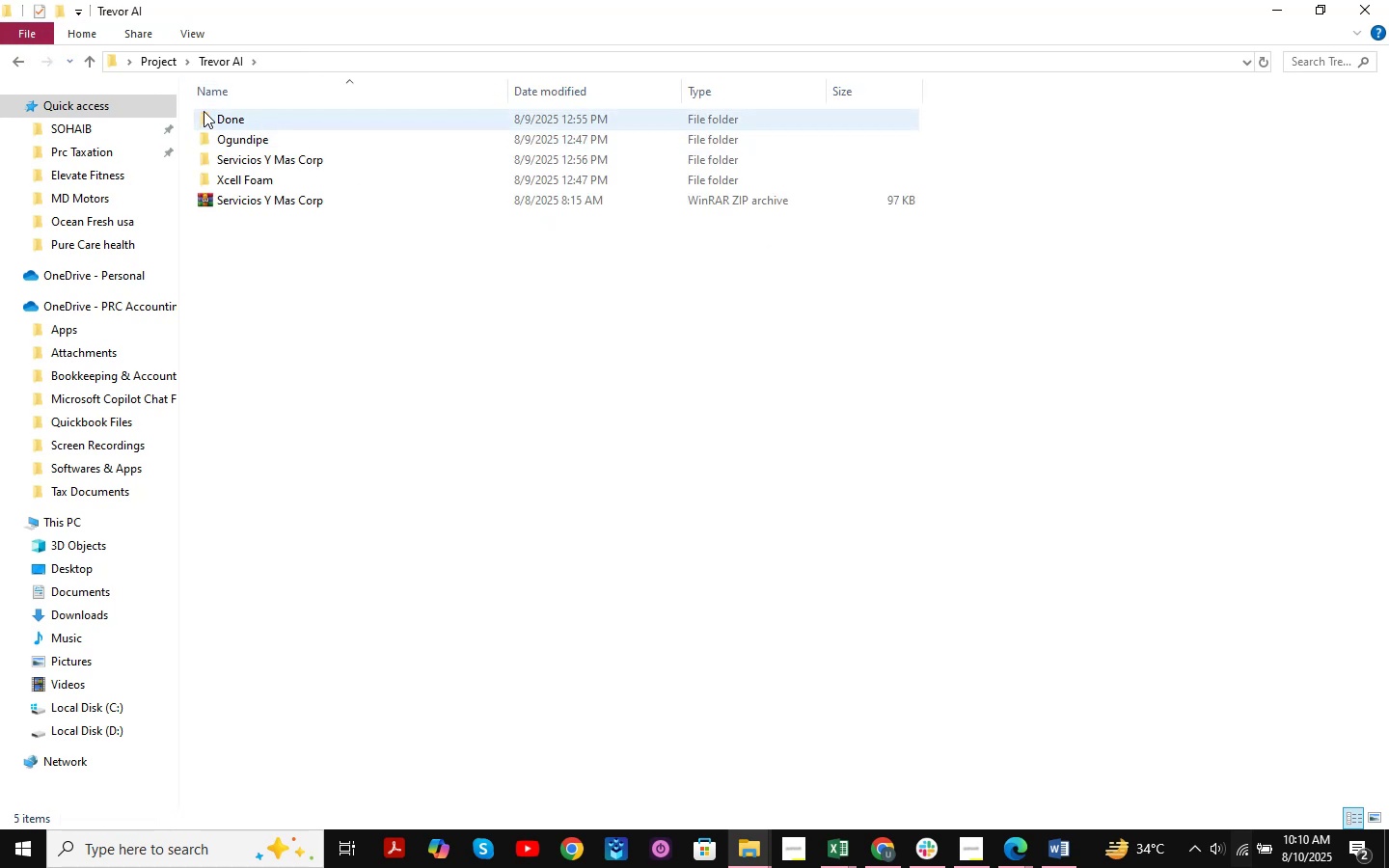 
double_click([204, 111])
 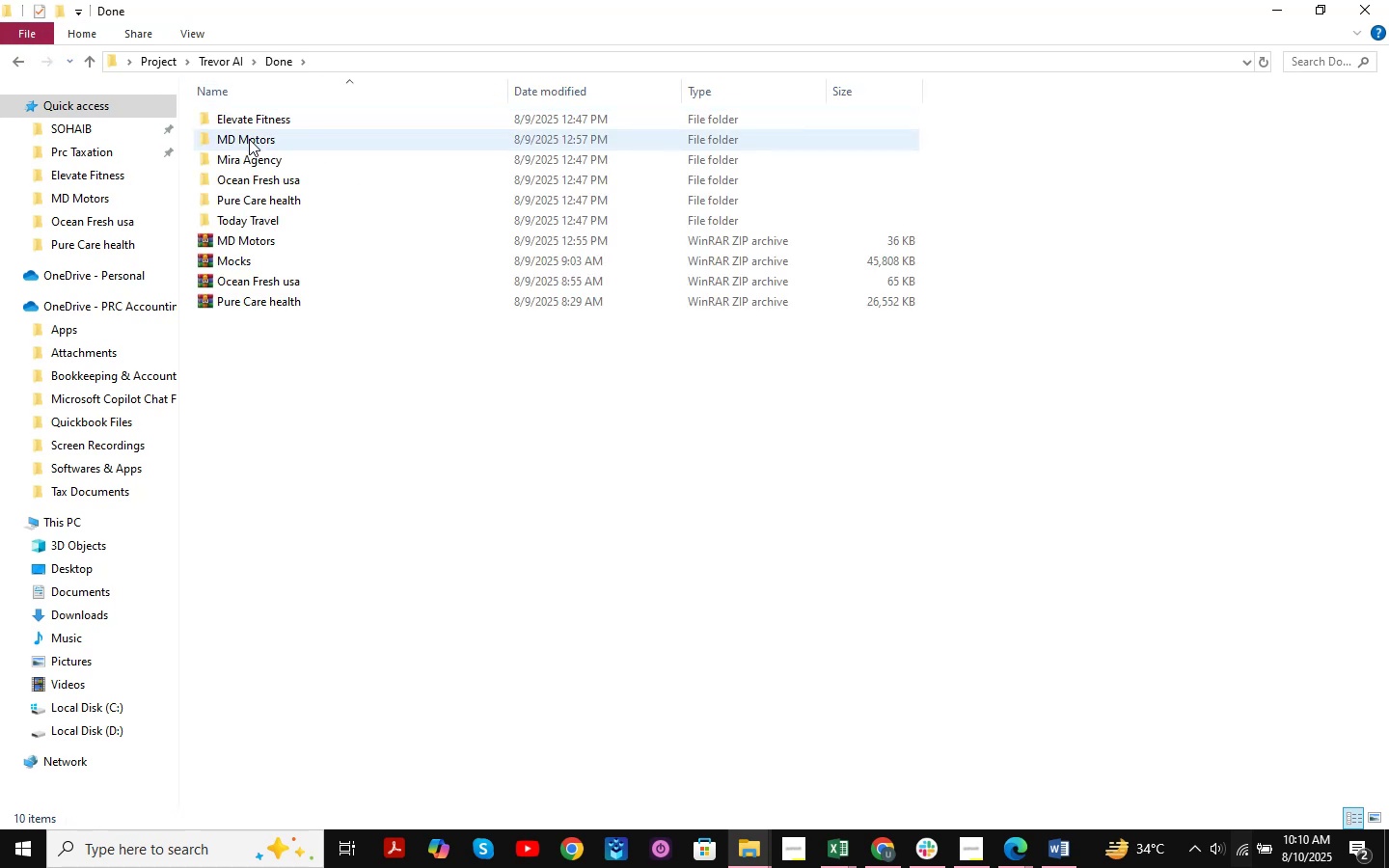 
double_click([249, 139])
 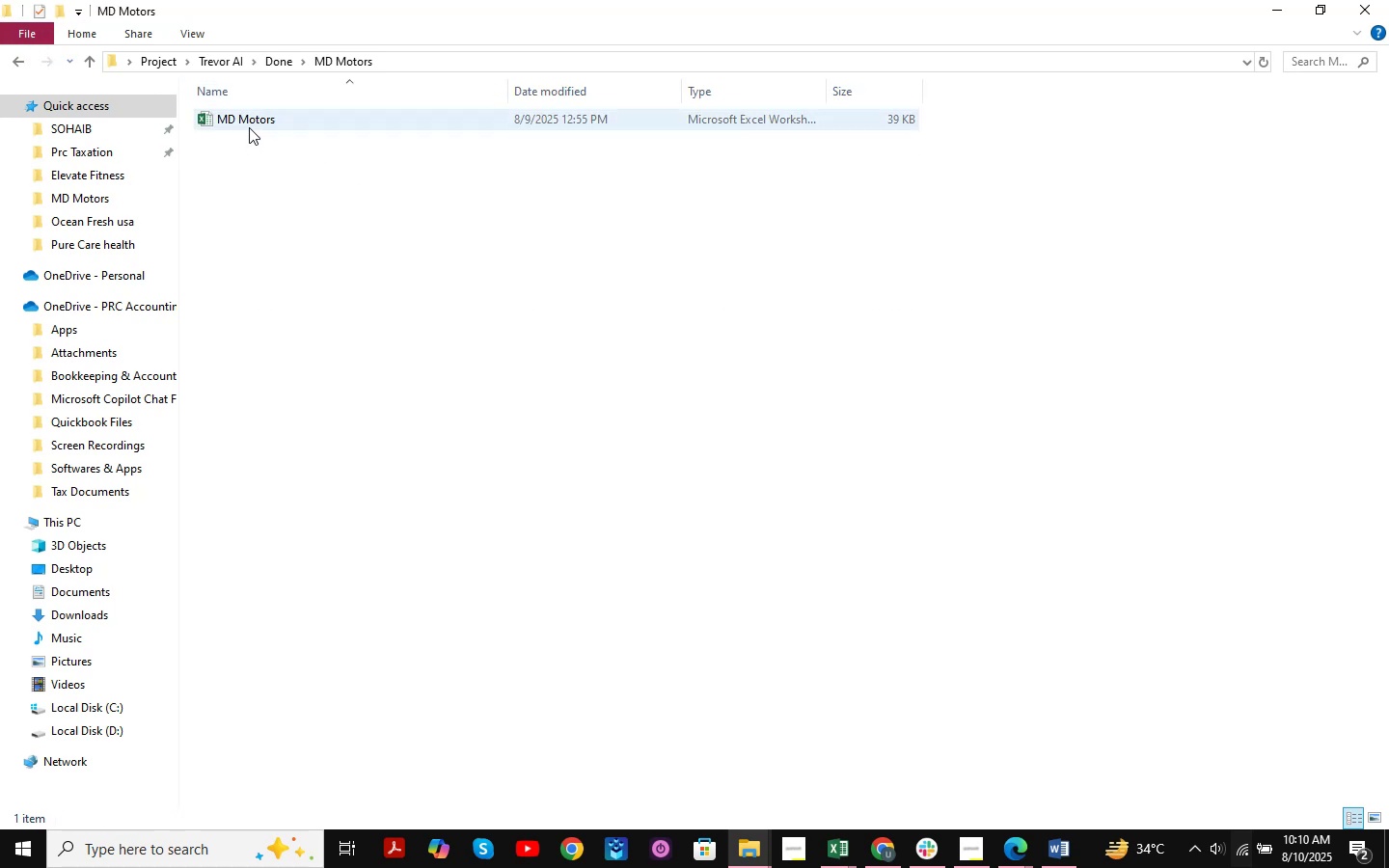 
double_click([249, 127])
 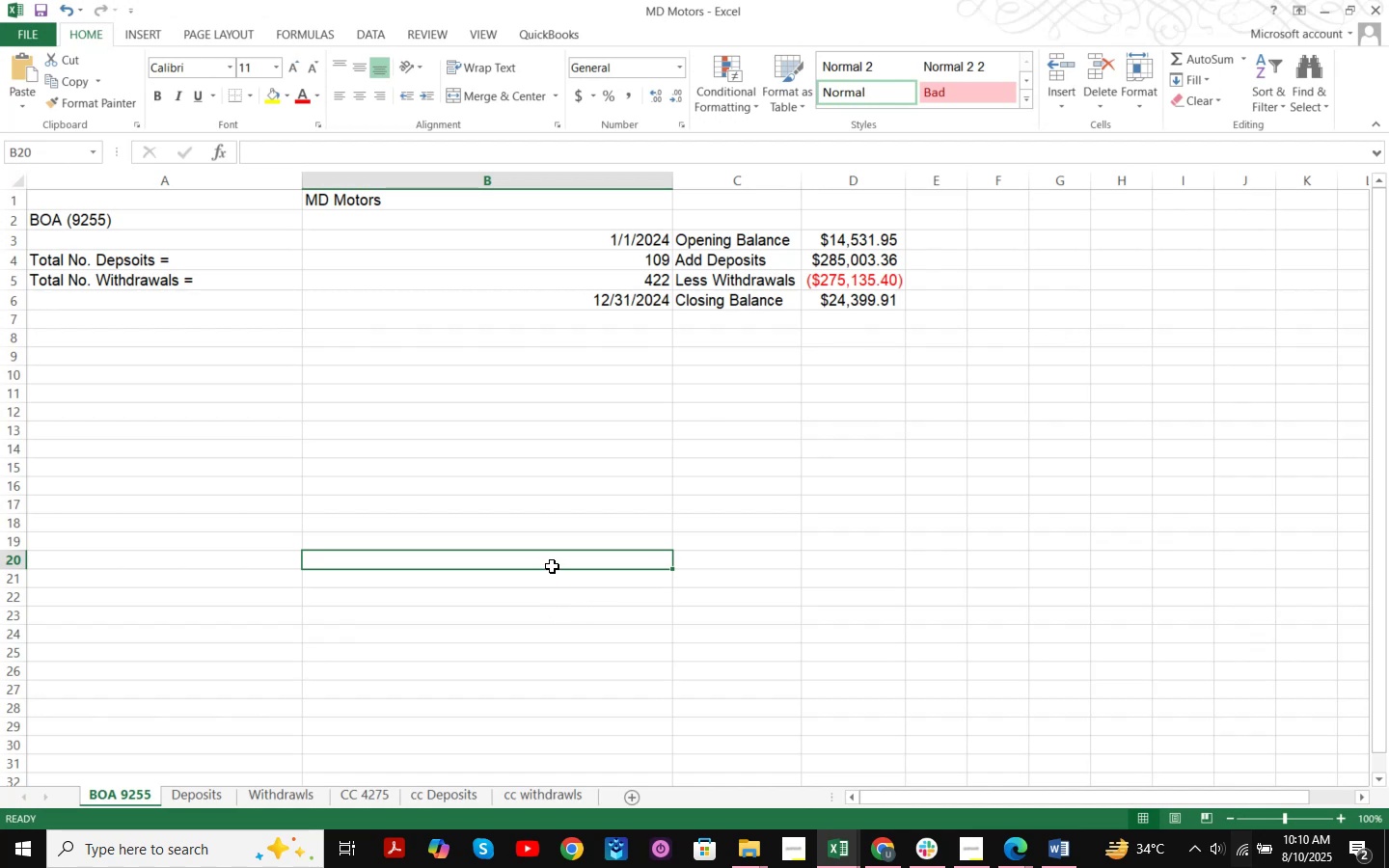 
wait(6.74)
 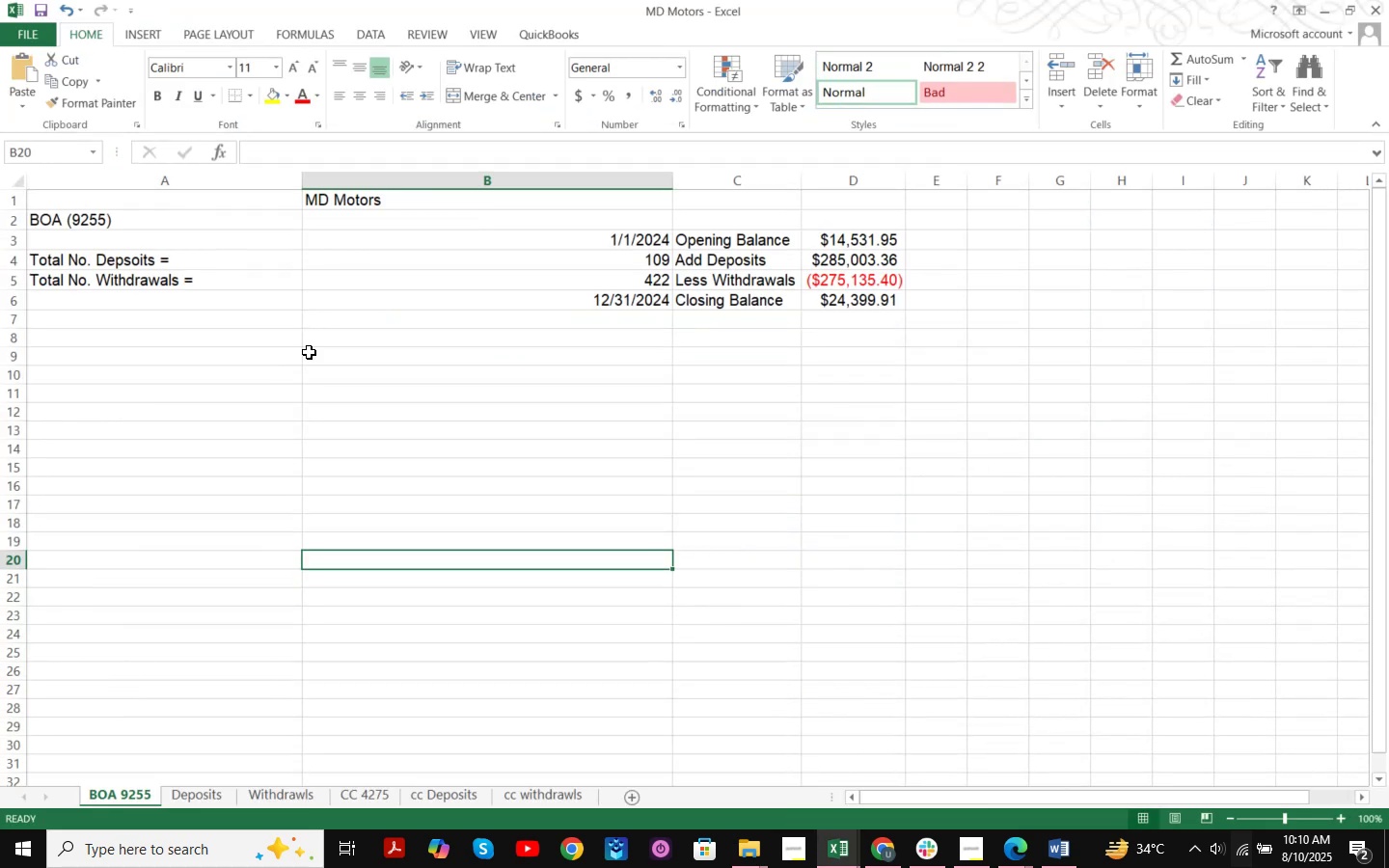 
left_click([894, 855])
 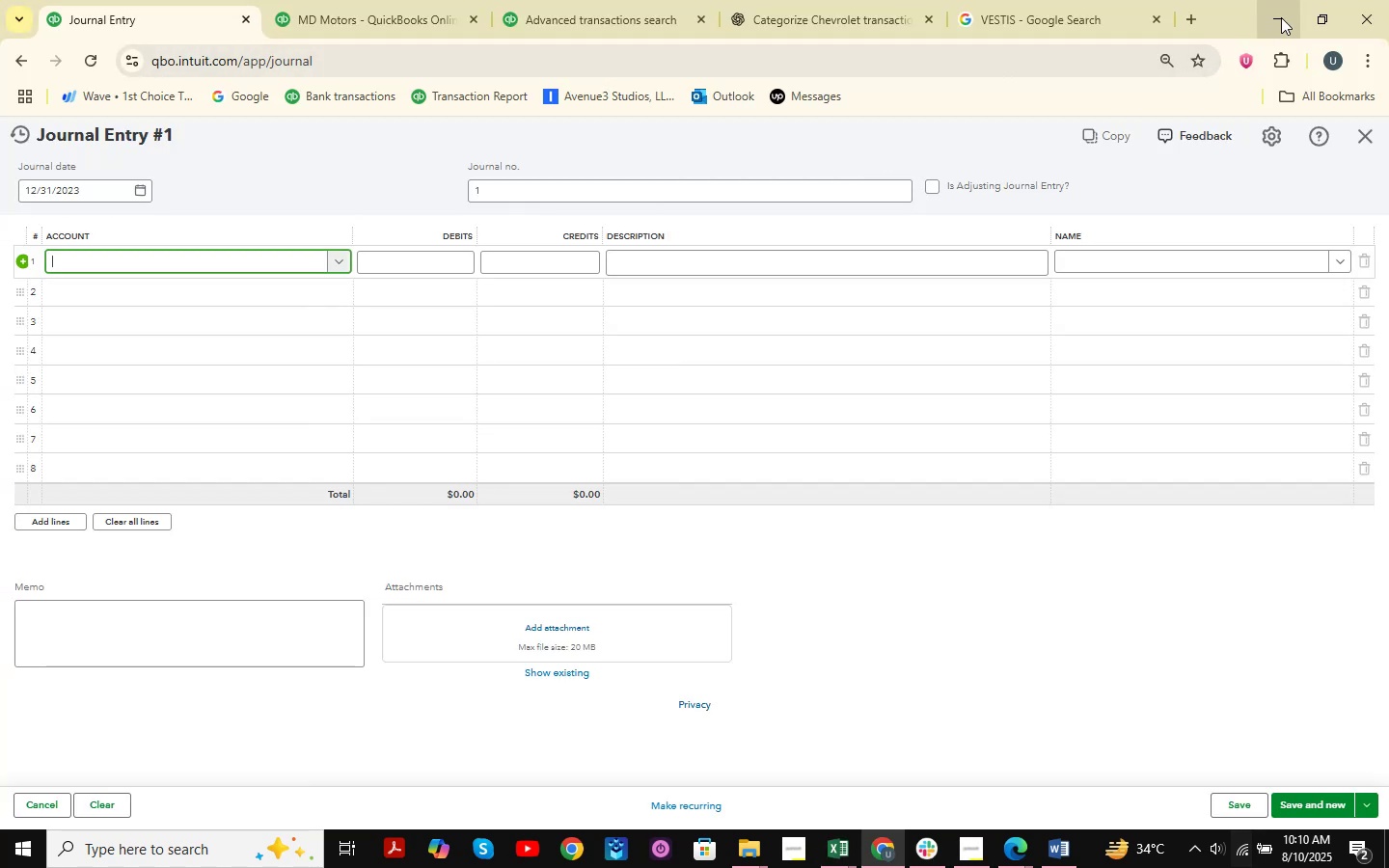 
left_click([1281, 17])
 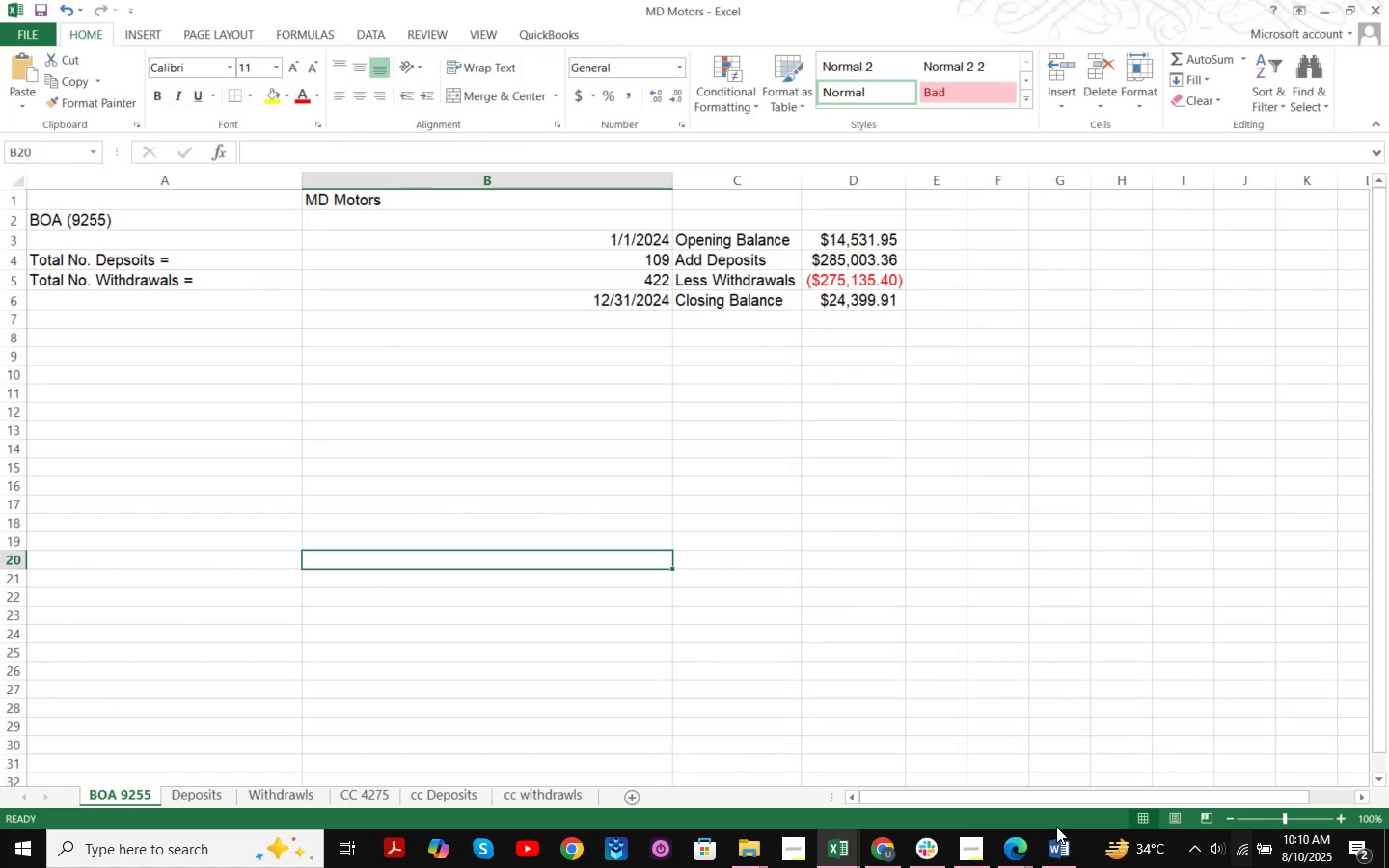 
left_click([880, 856])
 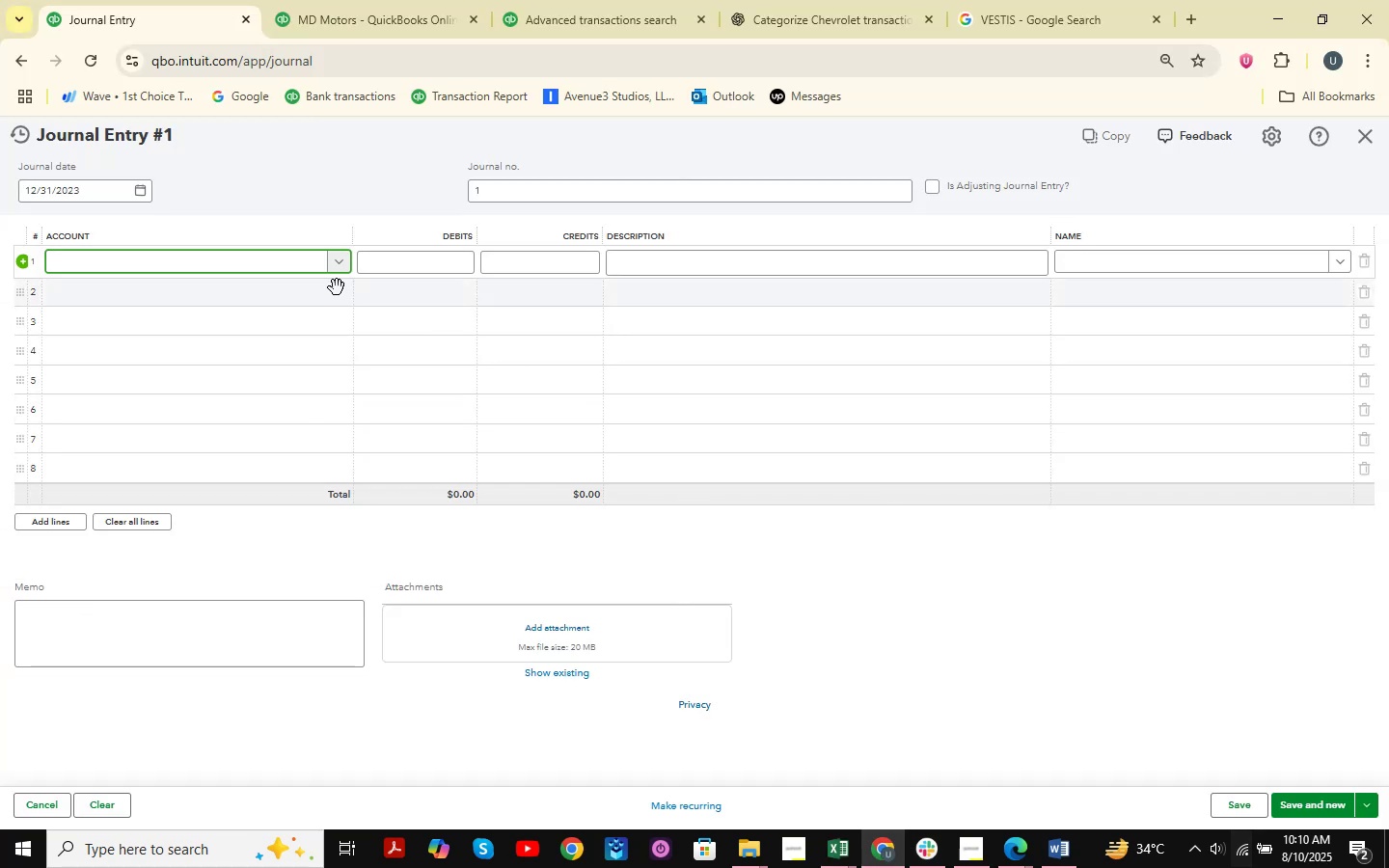 
type(boa )
 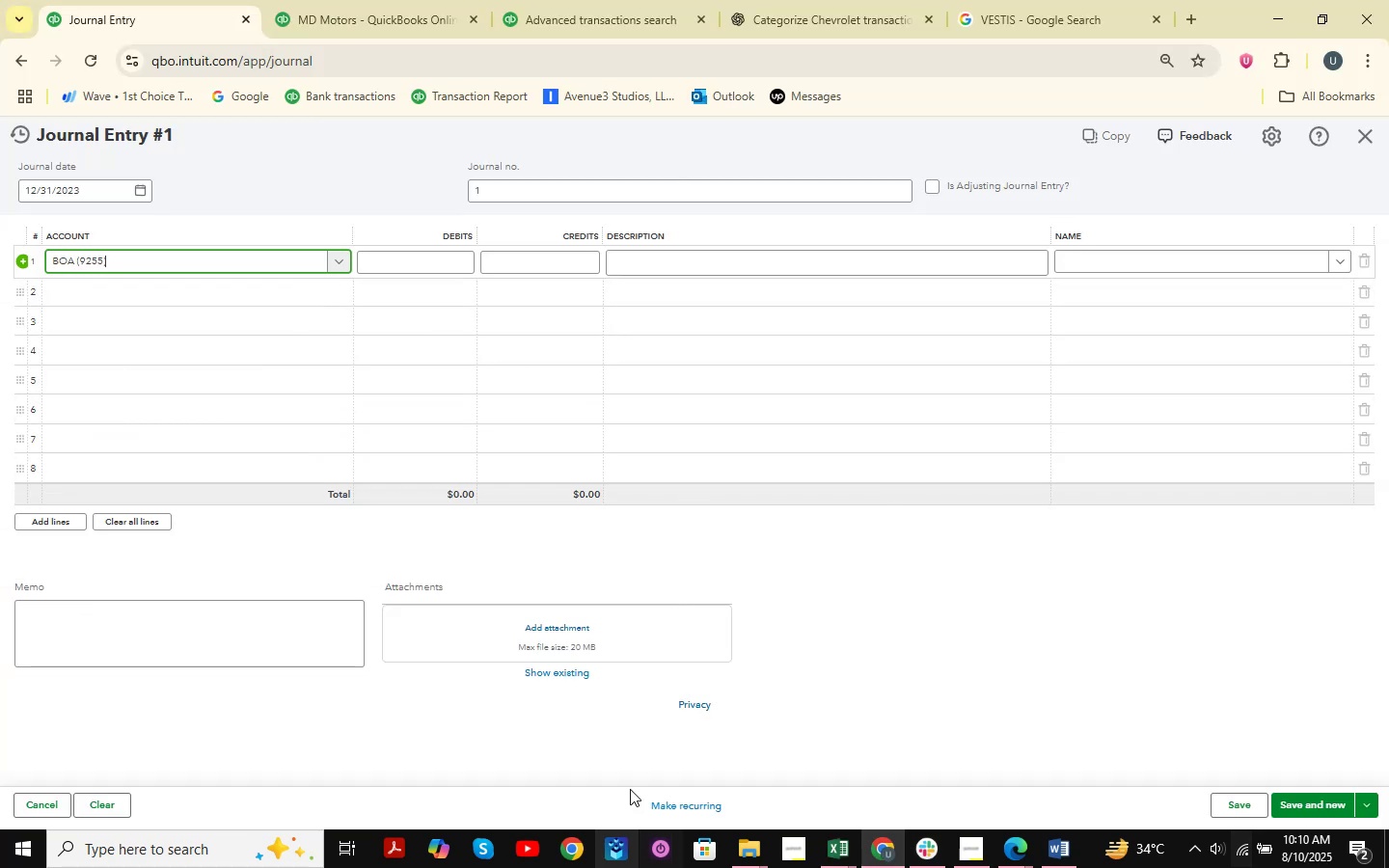 
left_click([751, 846])
 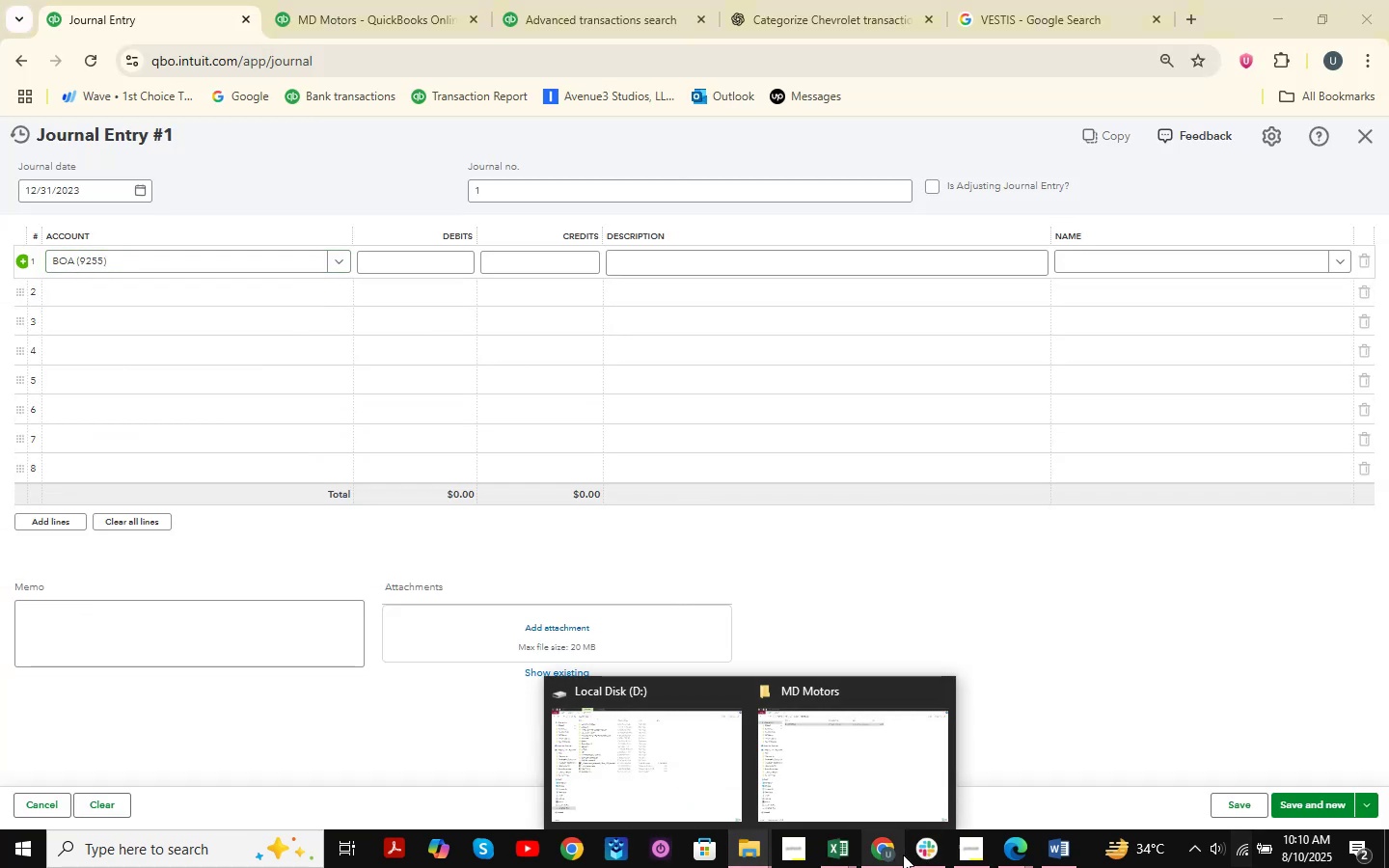 
double_click([890, 857])
 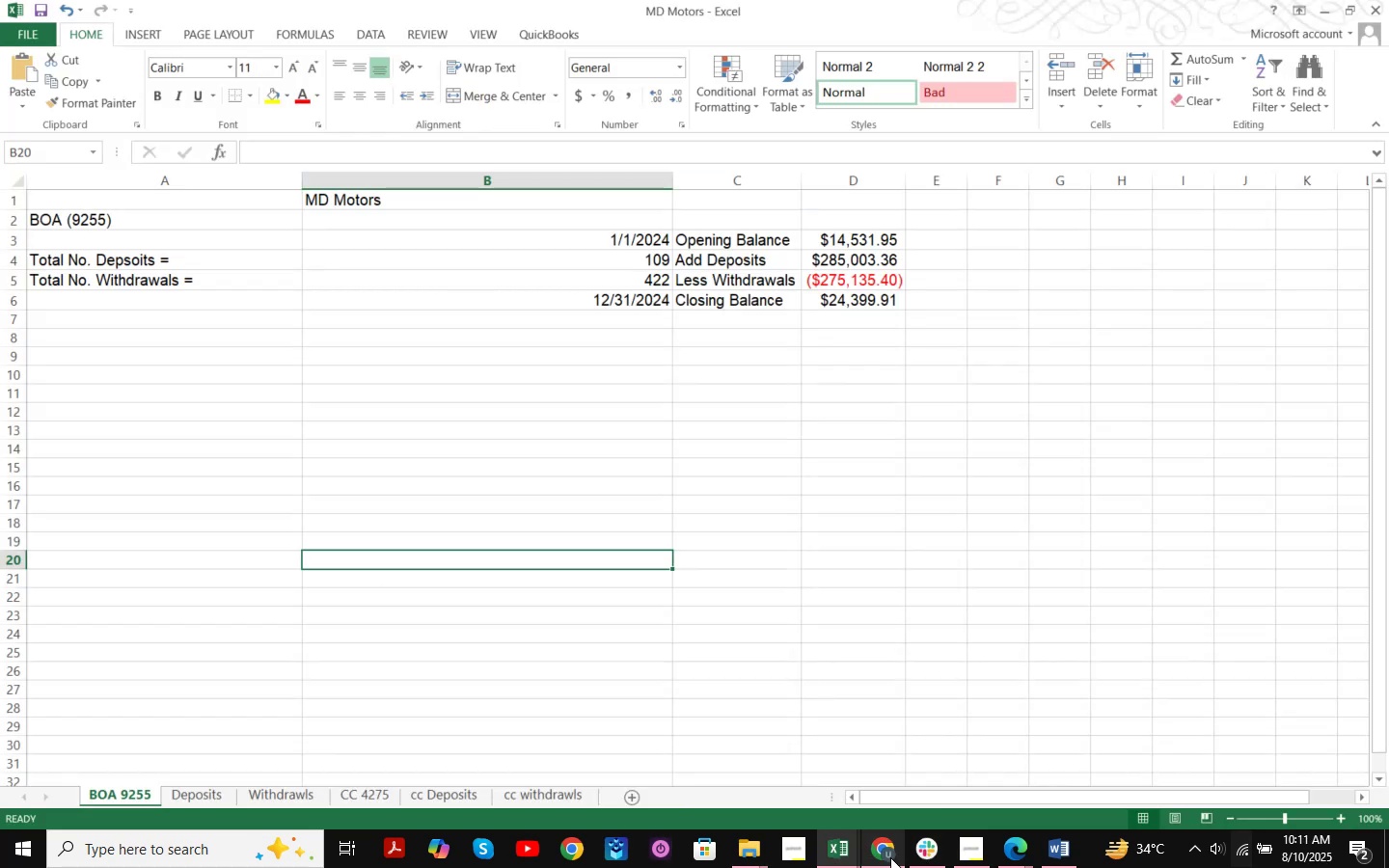 
left_click([890, 857])
 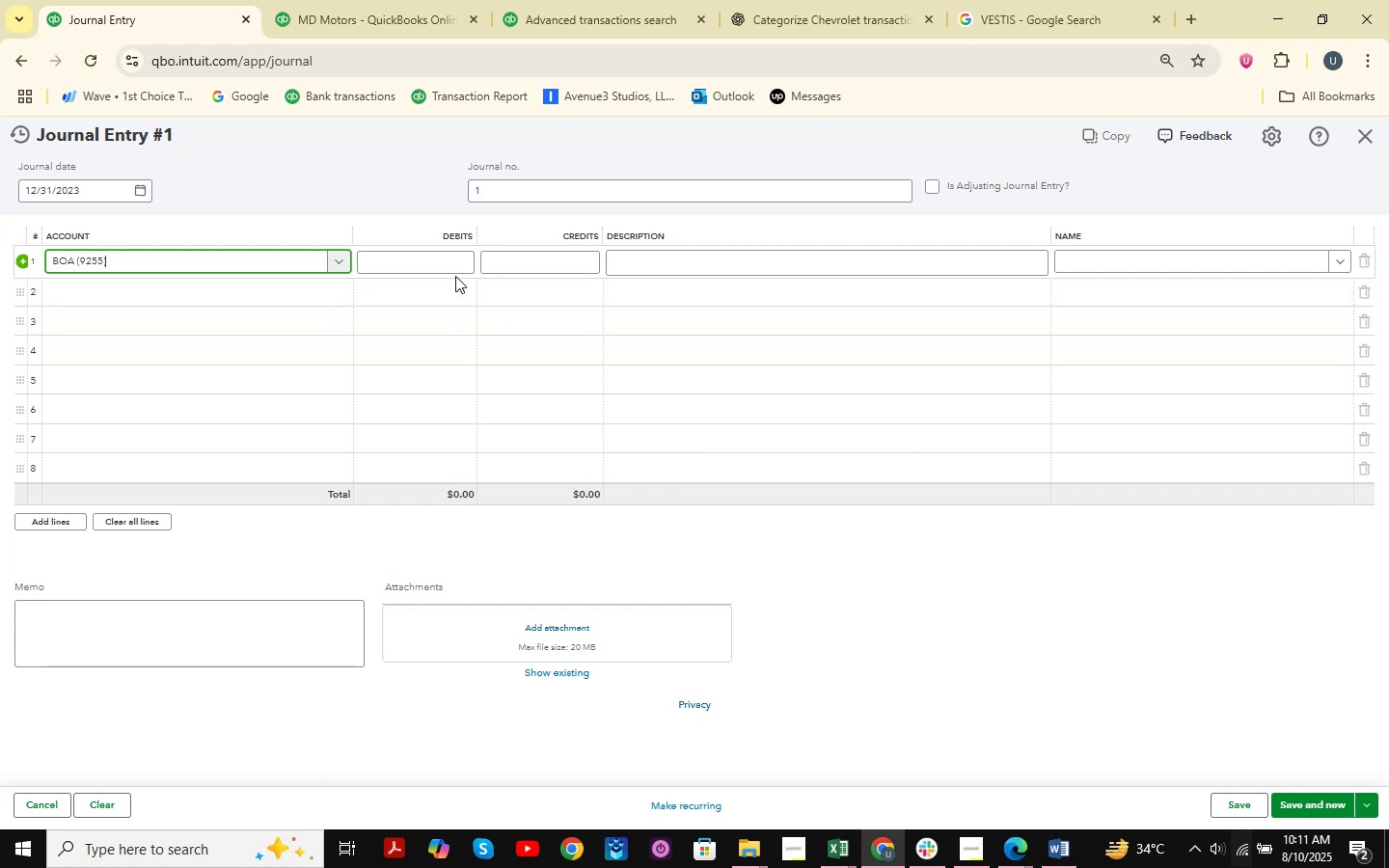 
left_click([439, 270])
 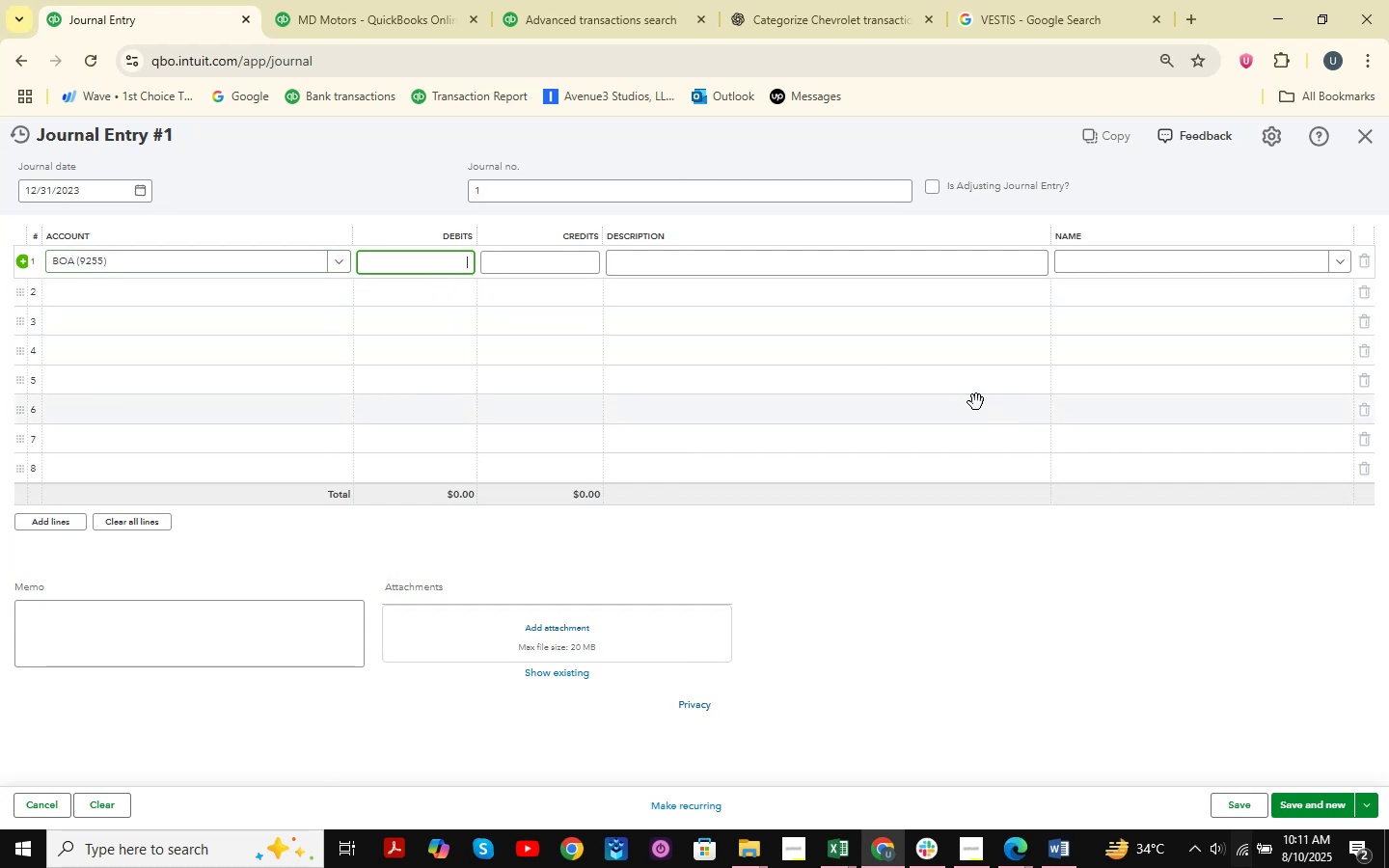 
key(Numpad1)
 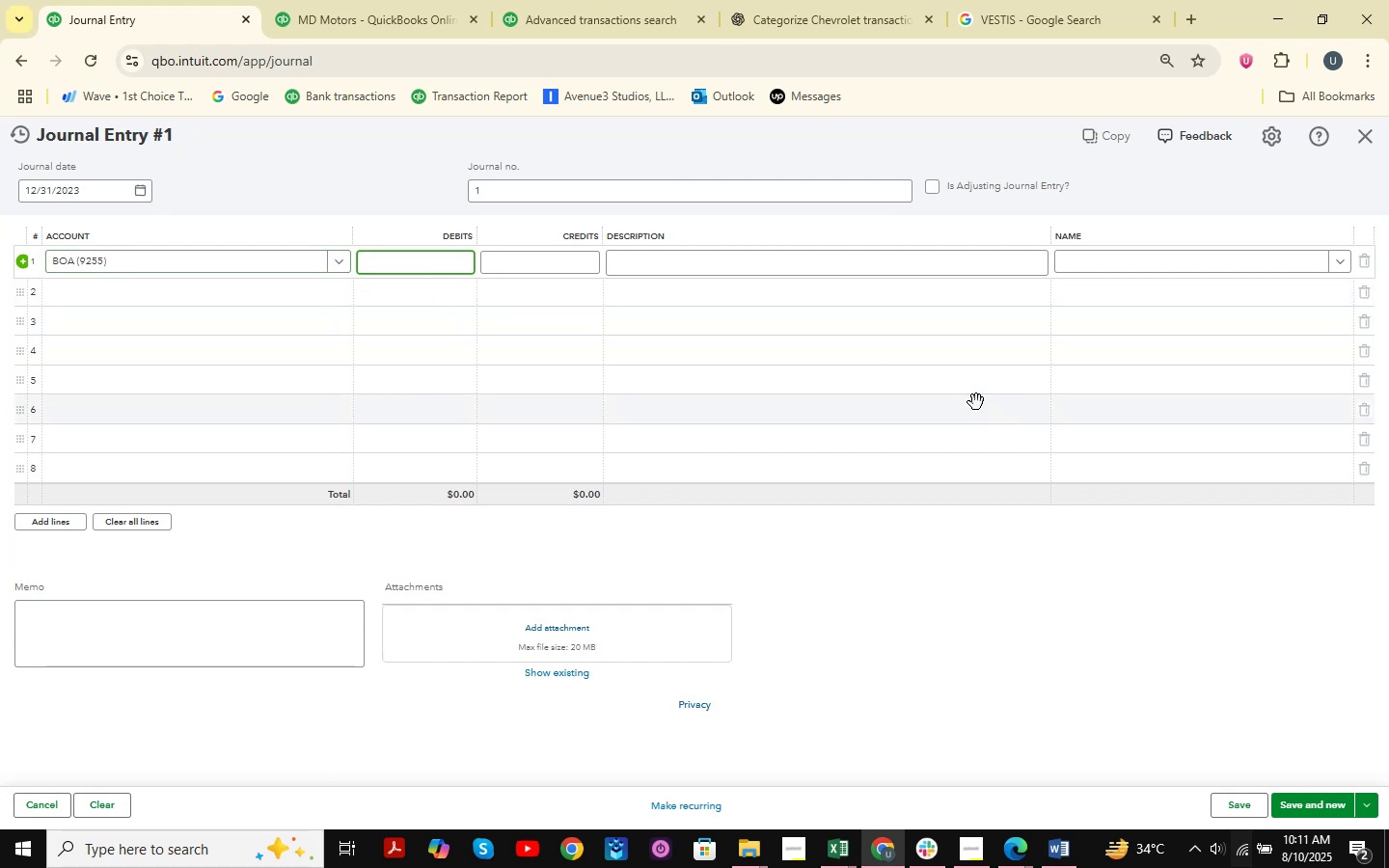 
key(Numpad4)
 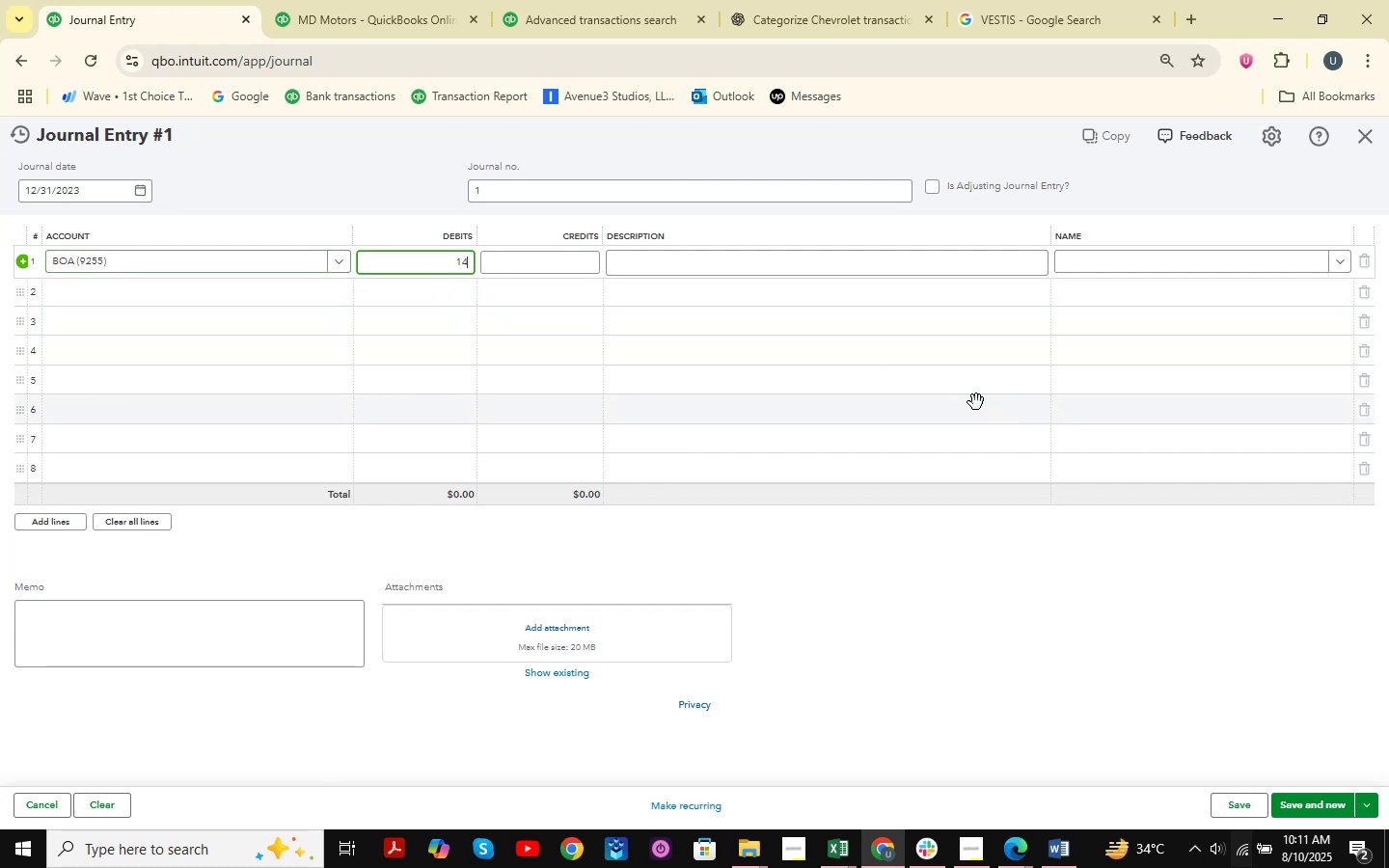 
key(Numpad5)
 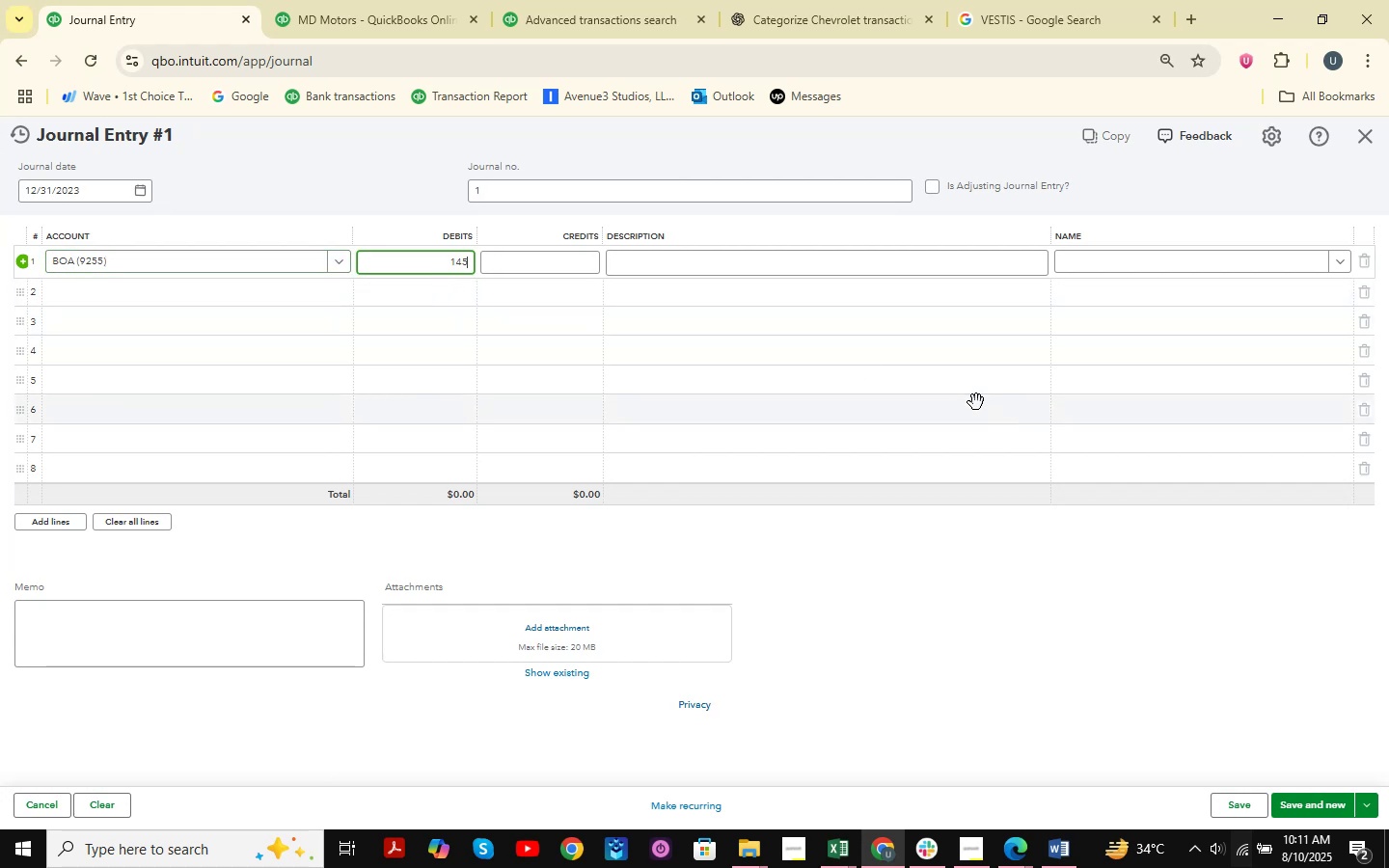 
key(Numpad3)
 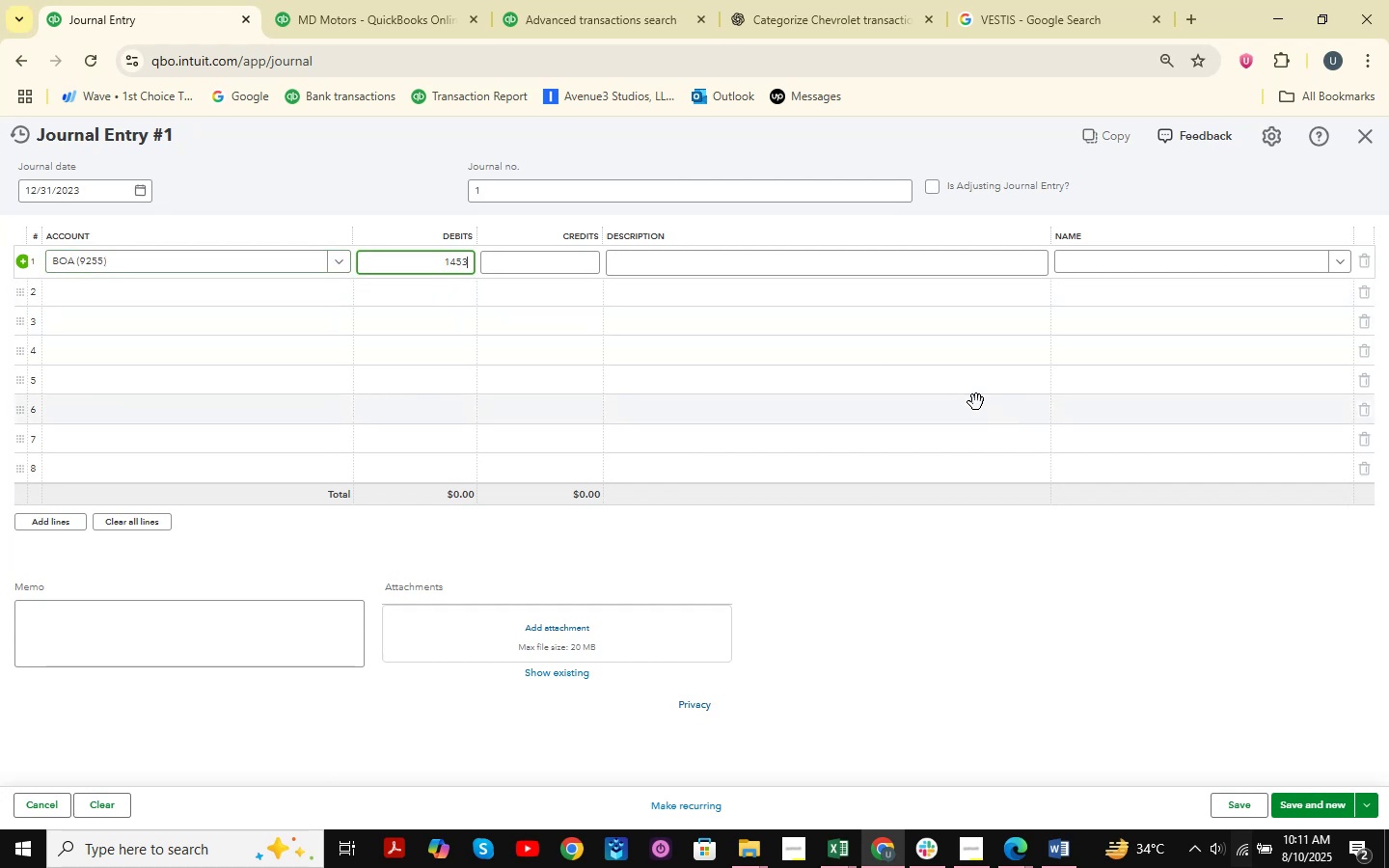 
key(Numpad1)
 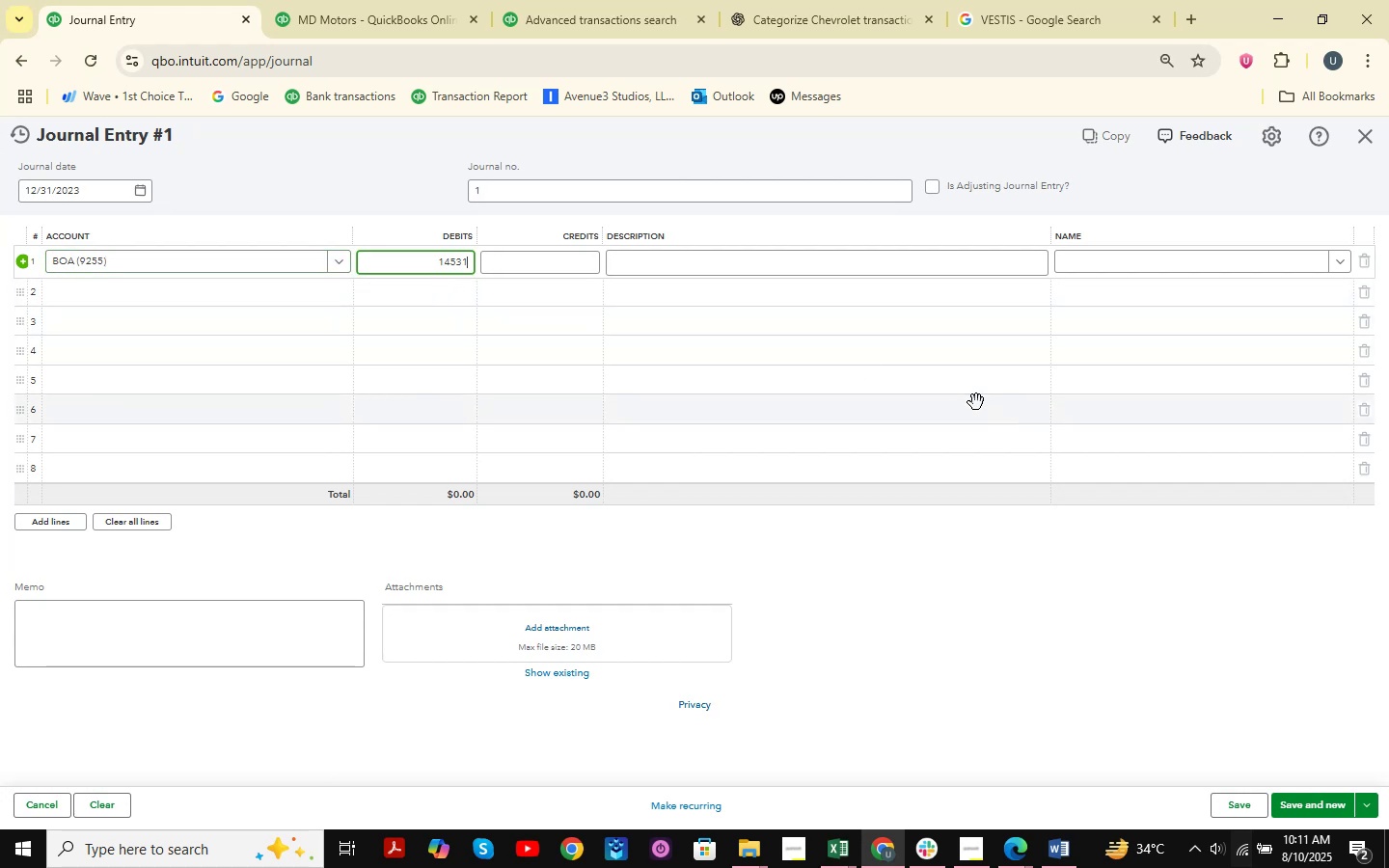 
key(NumpadDecimal)
 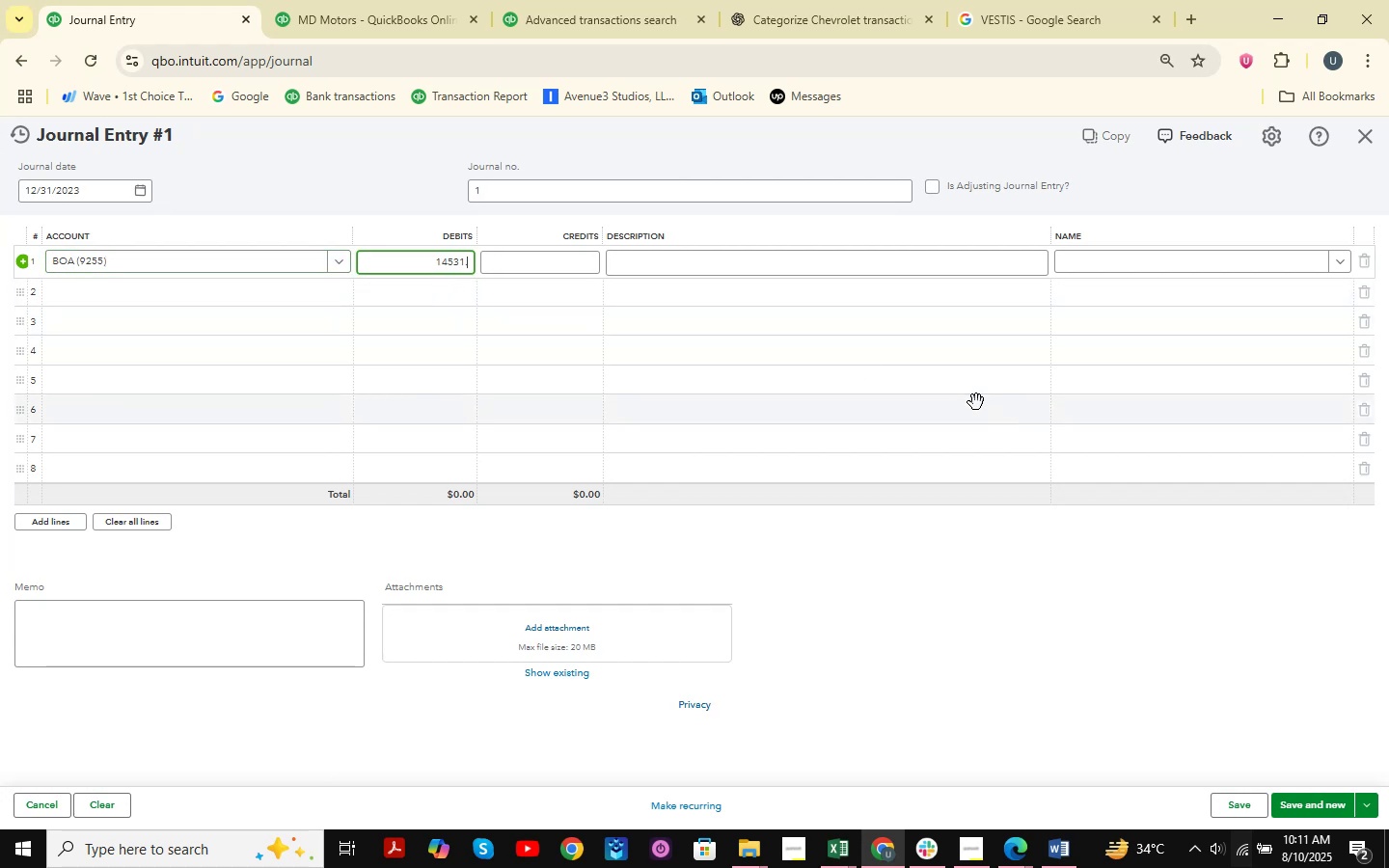 
key(Numpad9)
 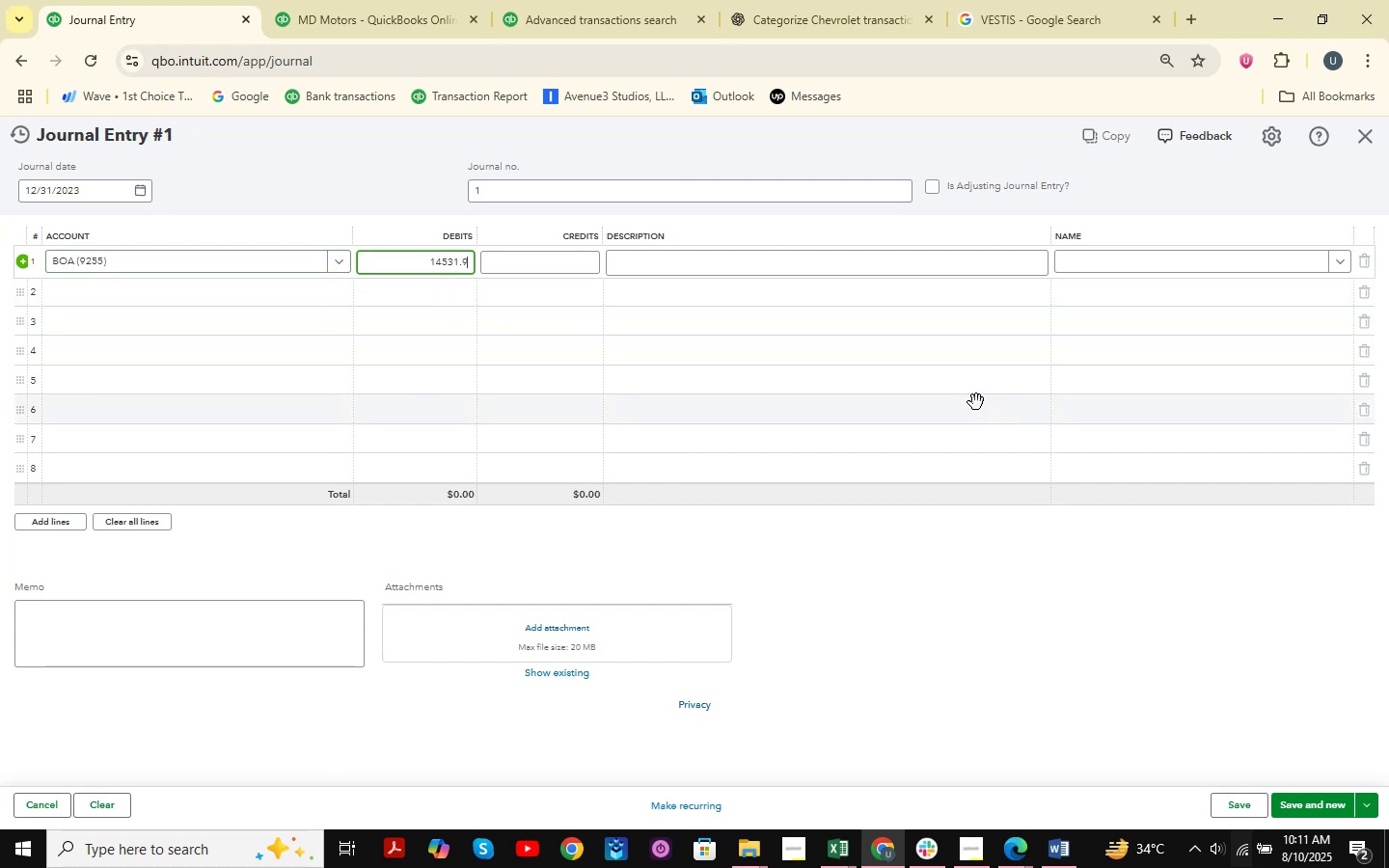 
key(Numpad5)
 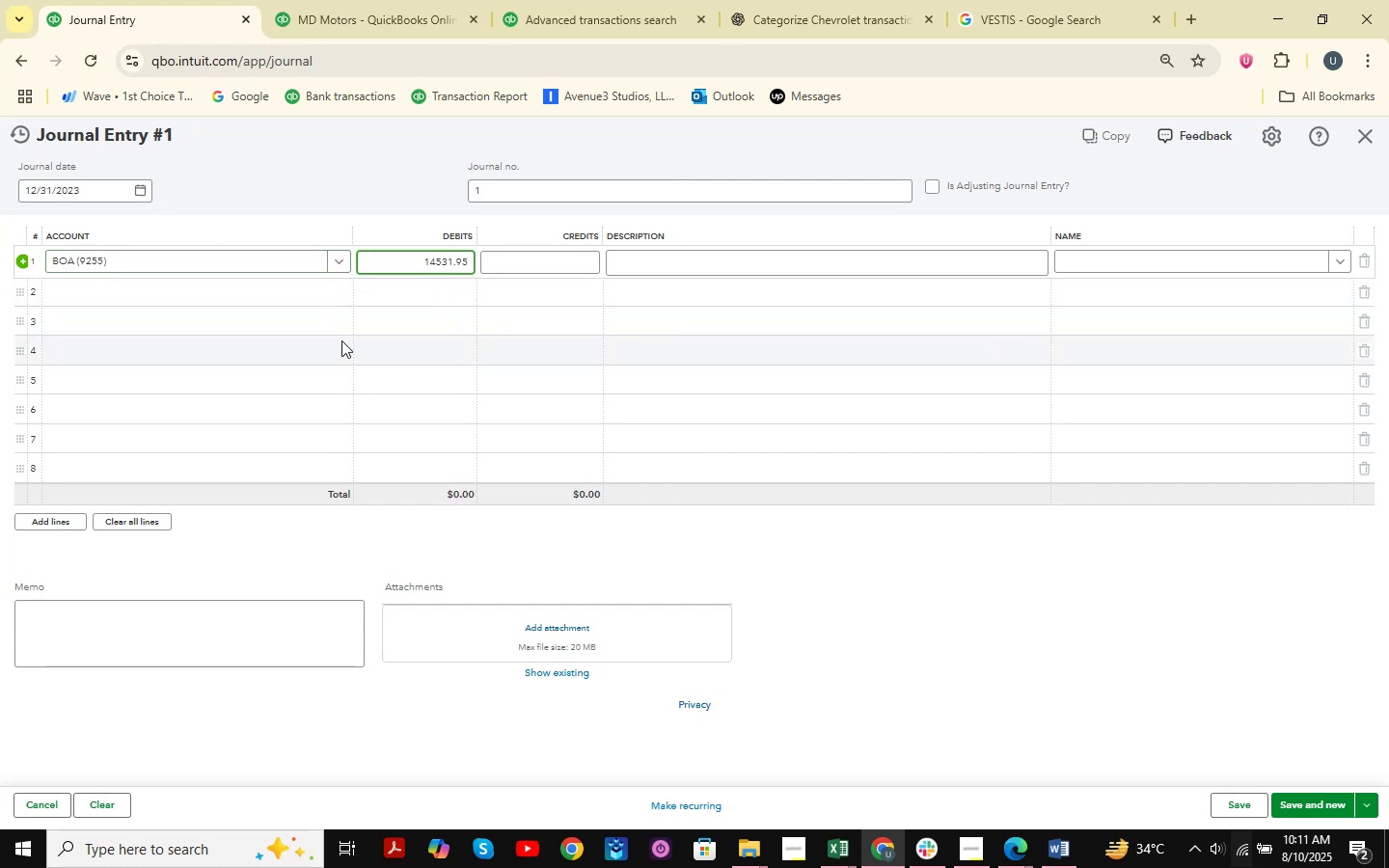 
left_click([265, 295])
 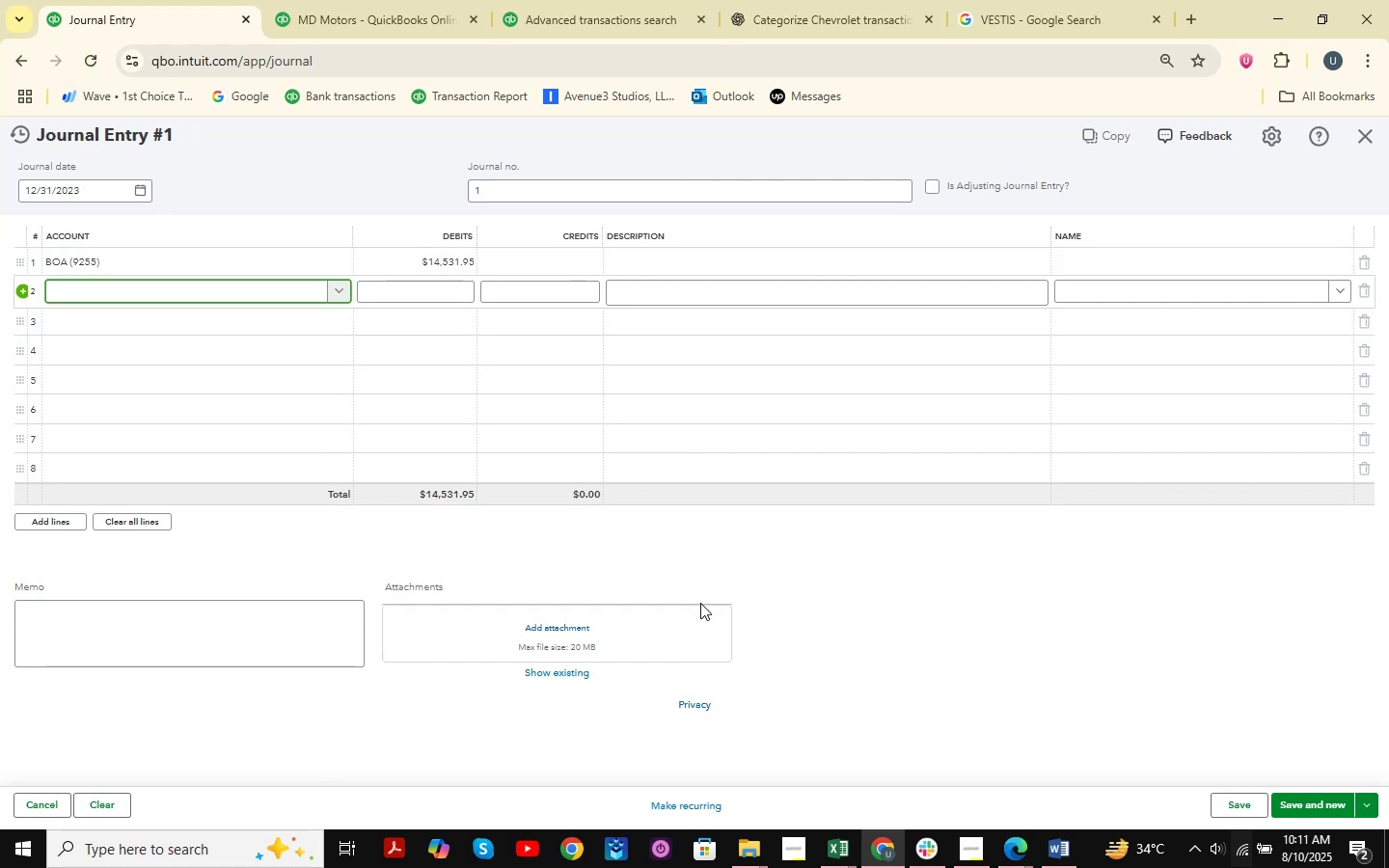 
type(cc)
 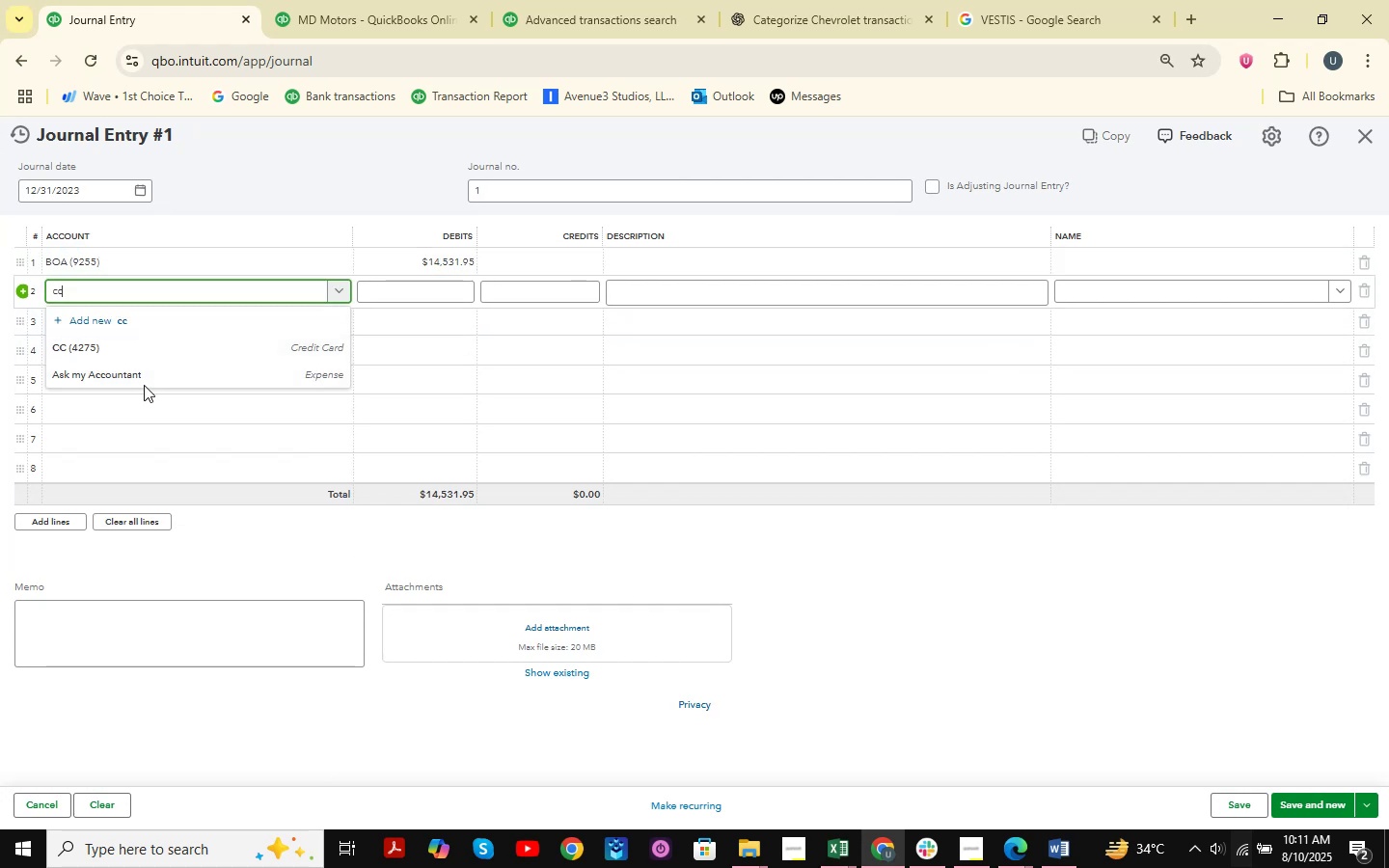 
left_click([117, 348])
 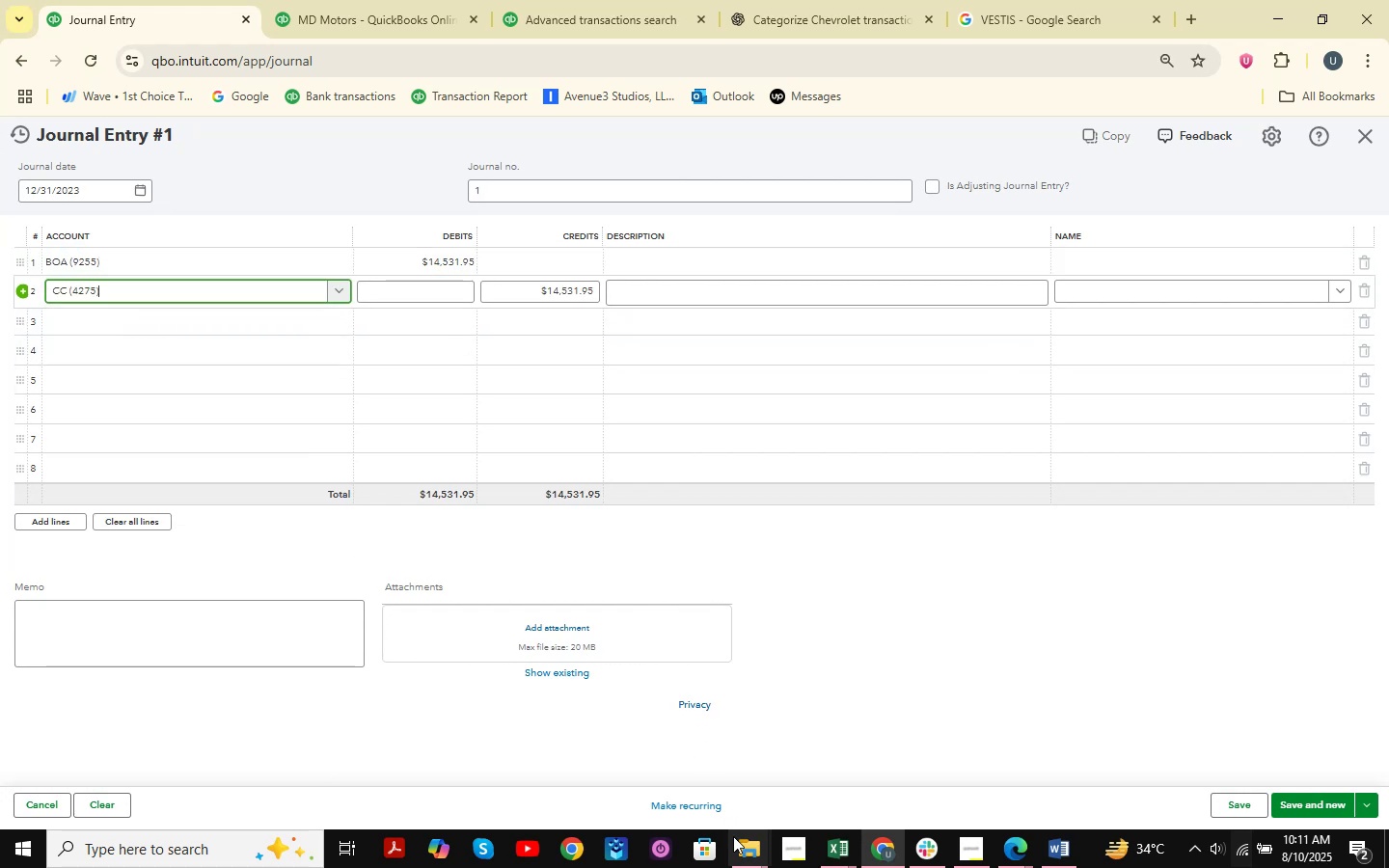 
left_click([738, 849])
 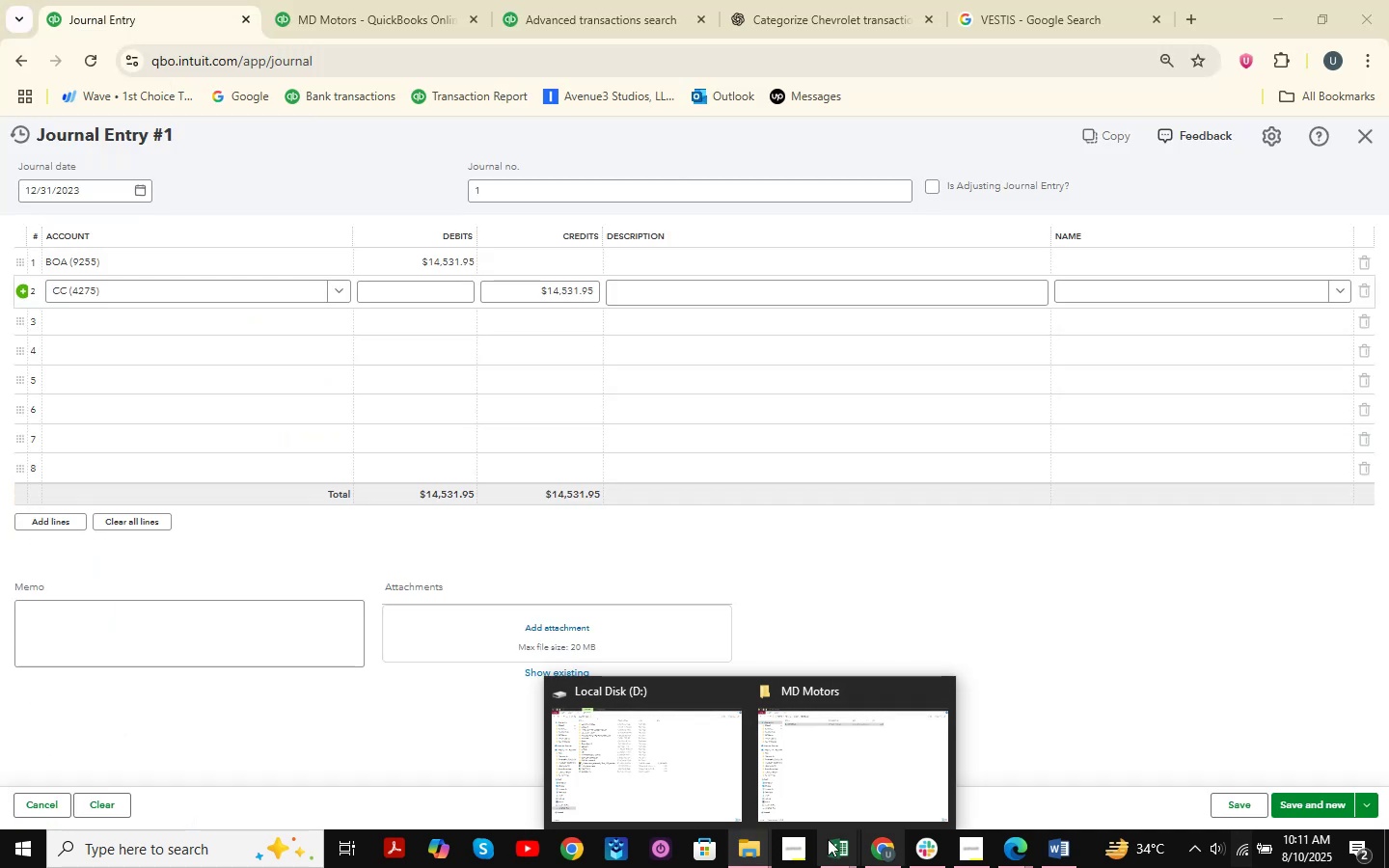 
wait(5.23)
 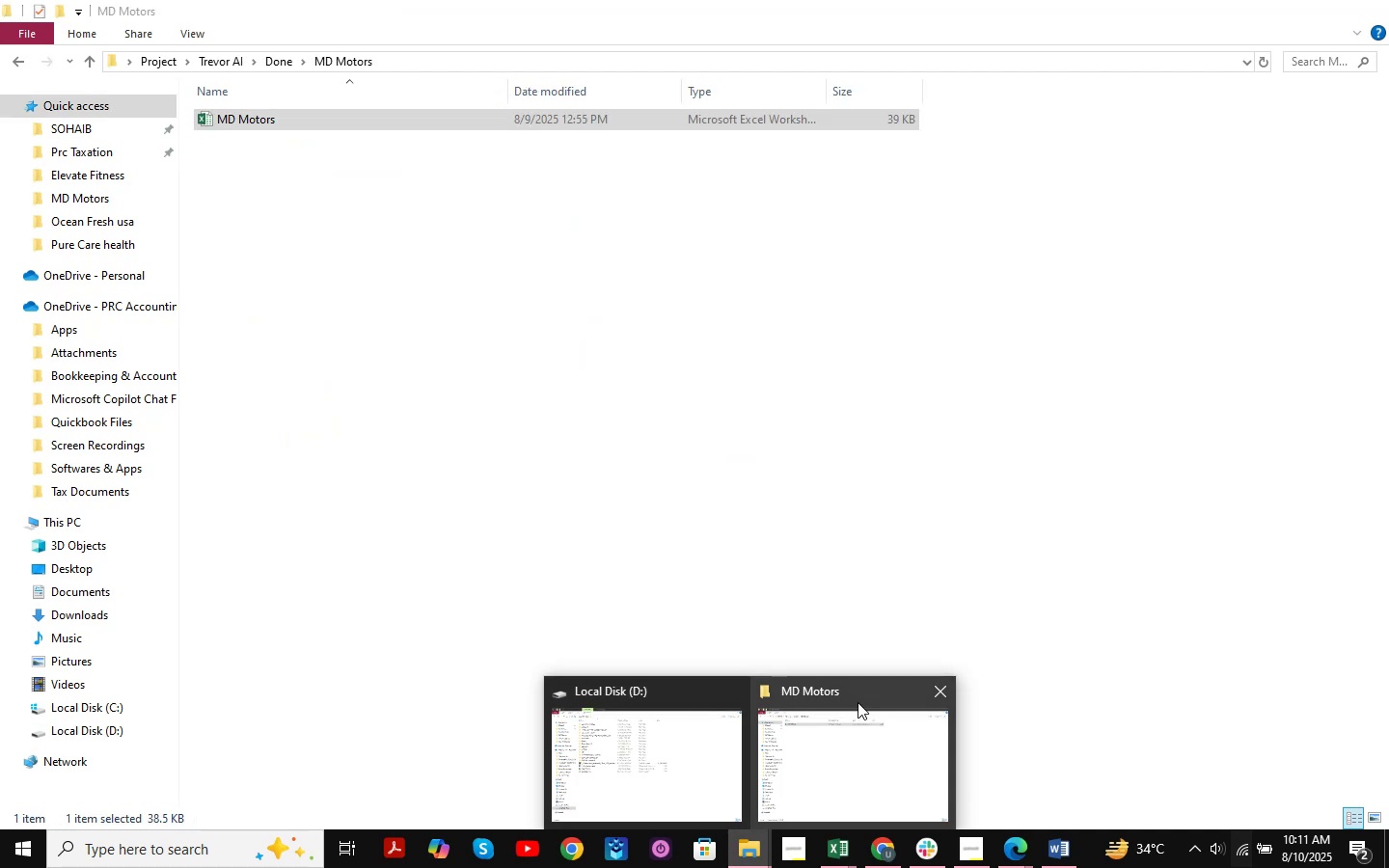 
left_click([854, 752])
 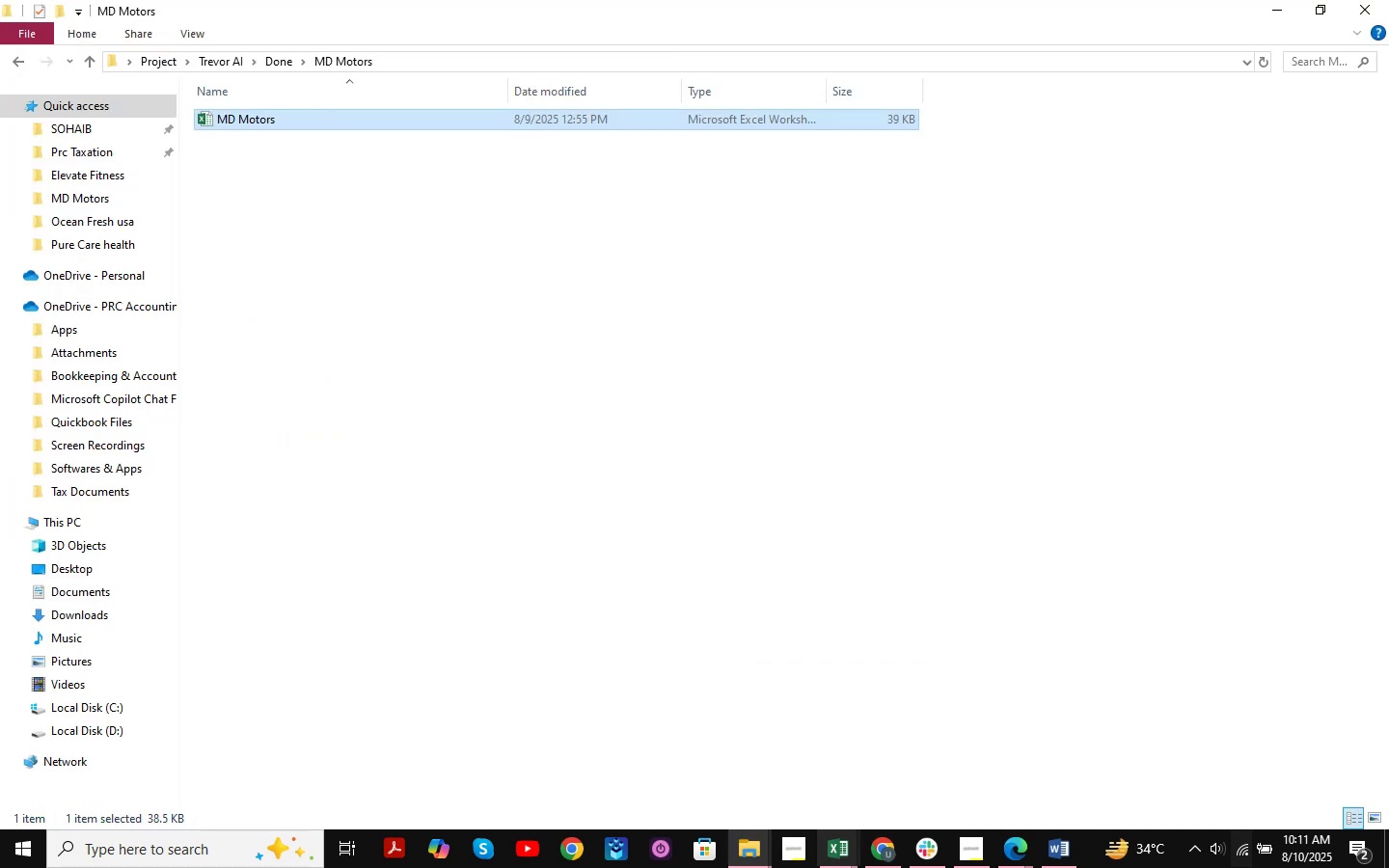 
left_click([750, 850])
 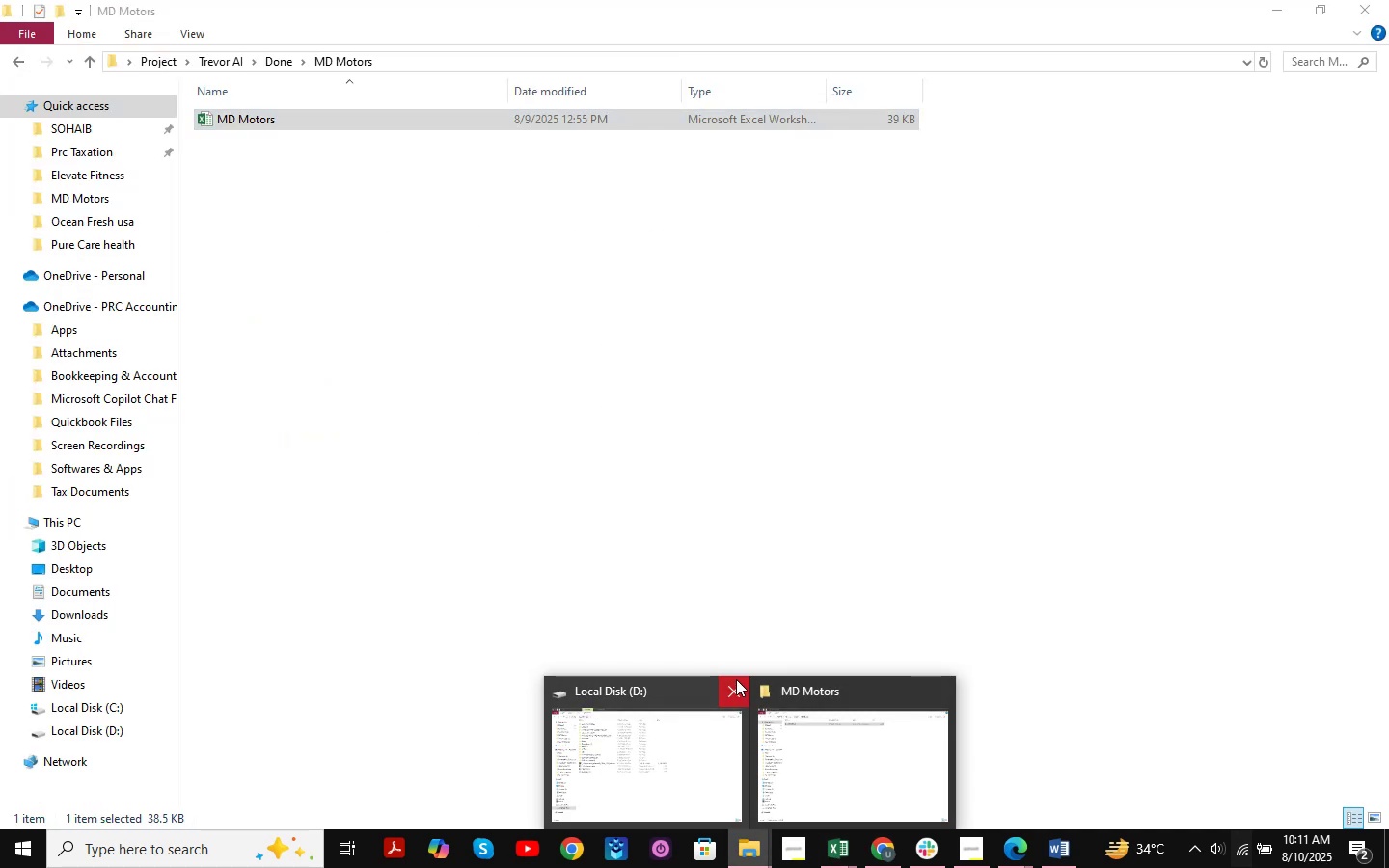 
left_click([733, 687])
 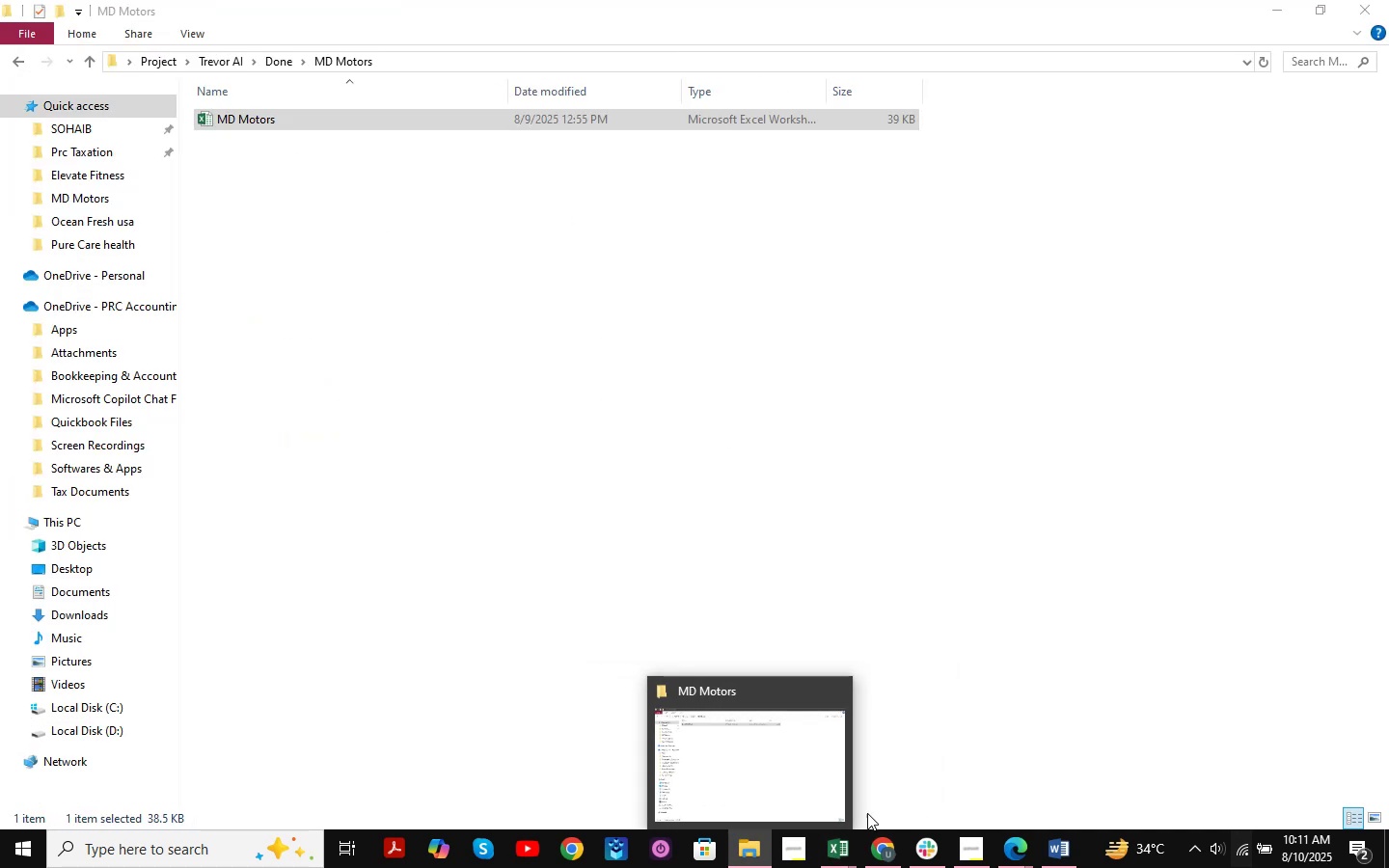 
left_click([739, 779])
 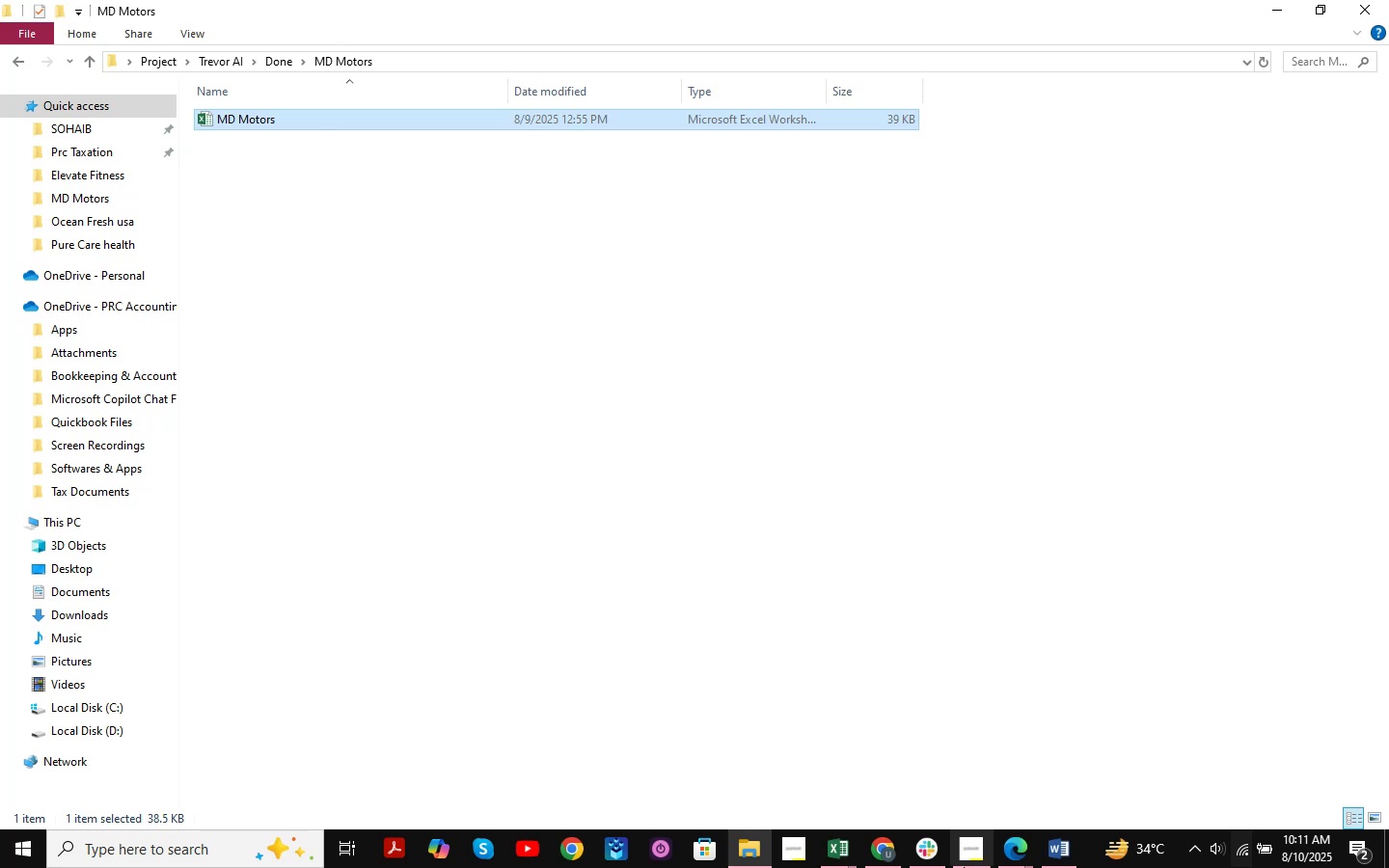 
left_click([855, 845])
 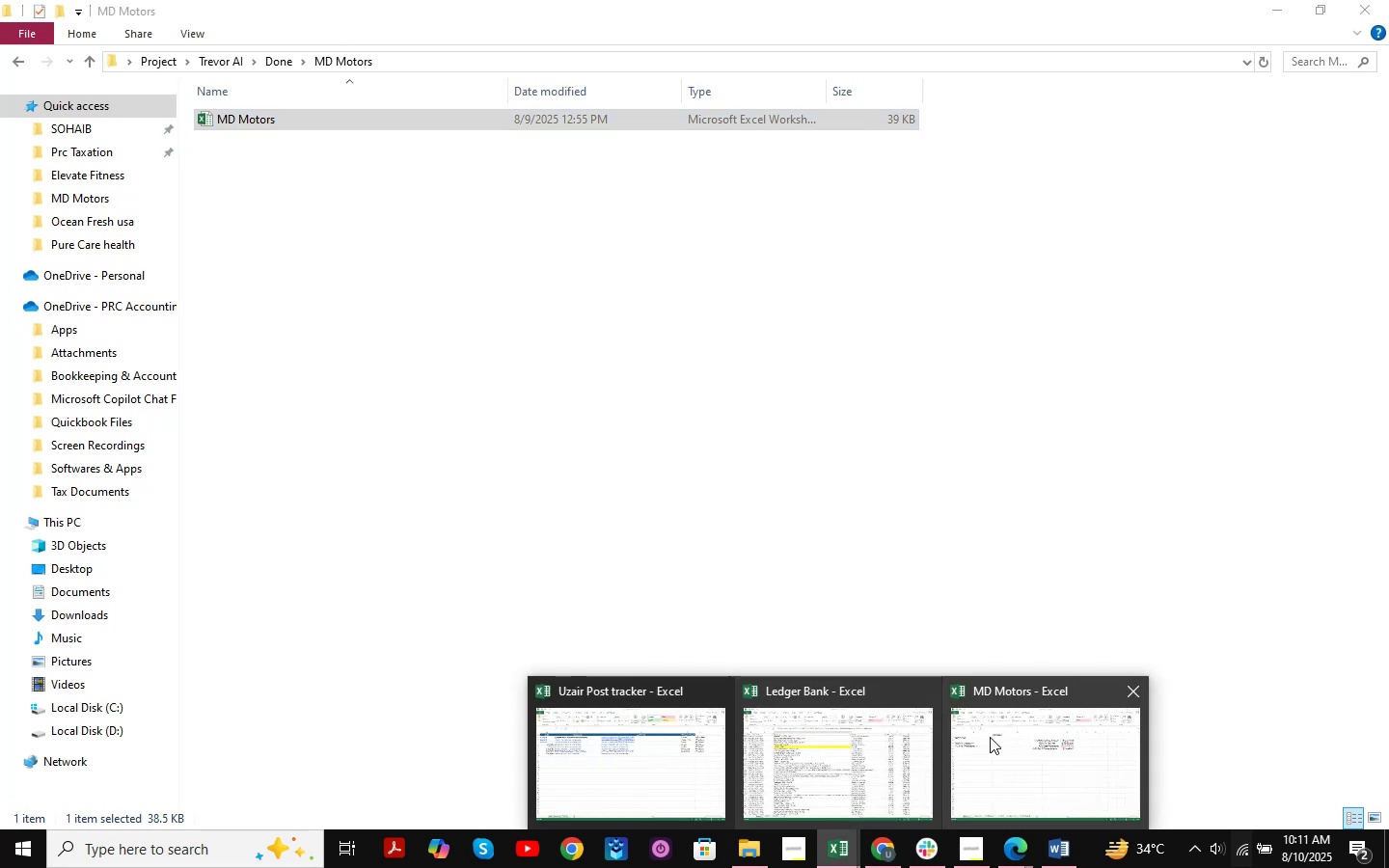 
left_click([996, 735])
 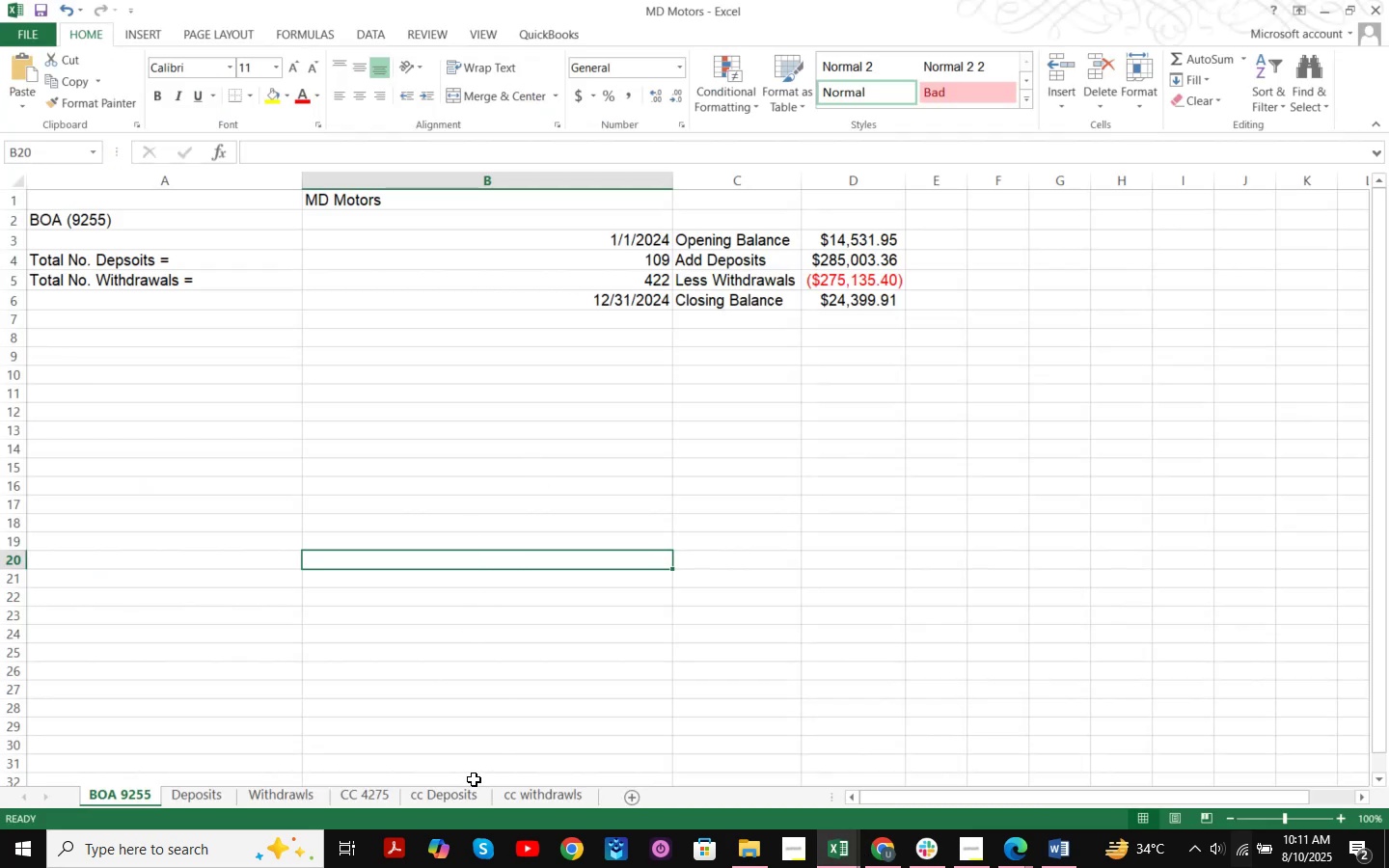 
left_click([395, 795])
 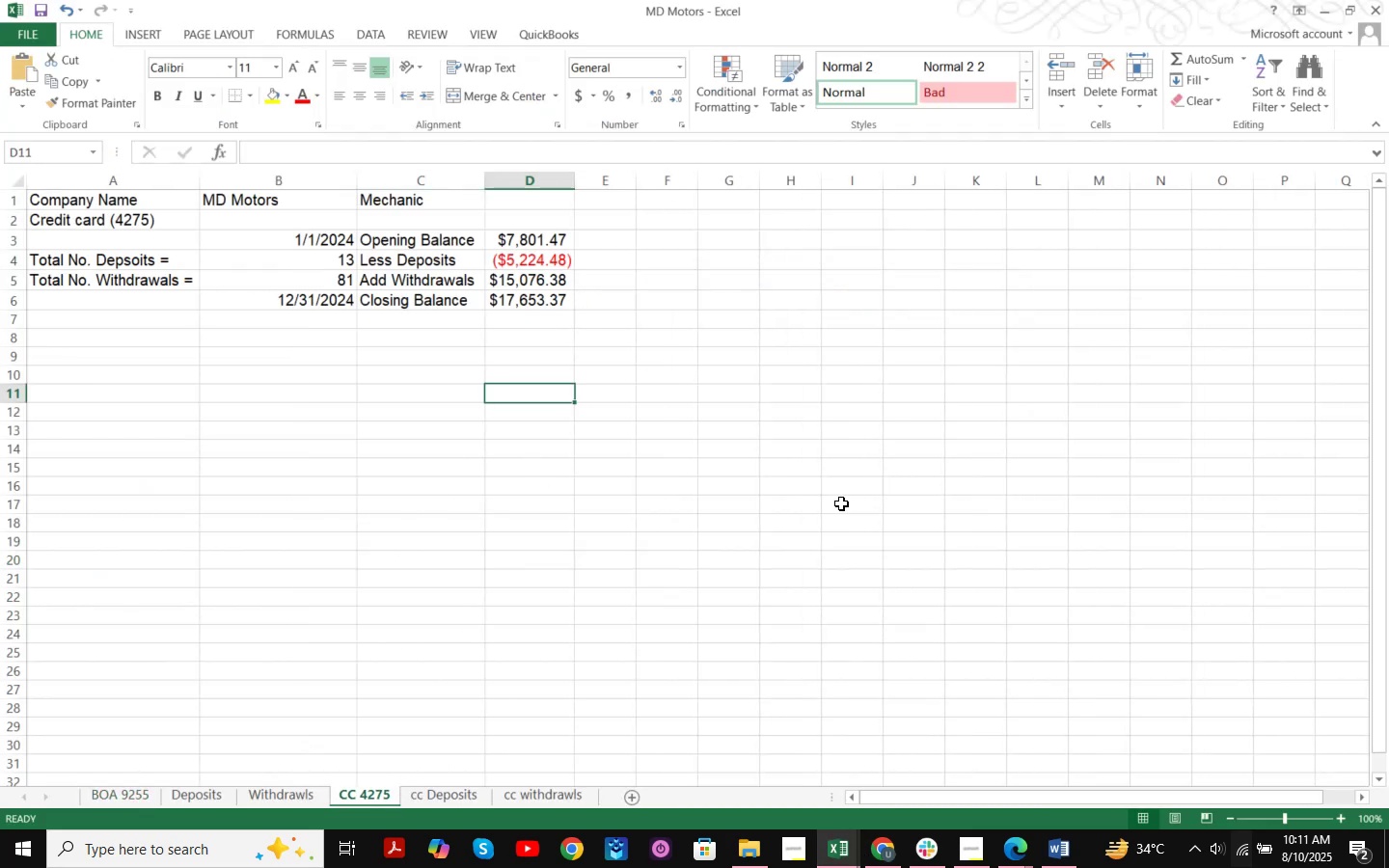 
left_click([837, 860])
 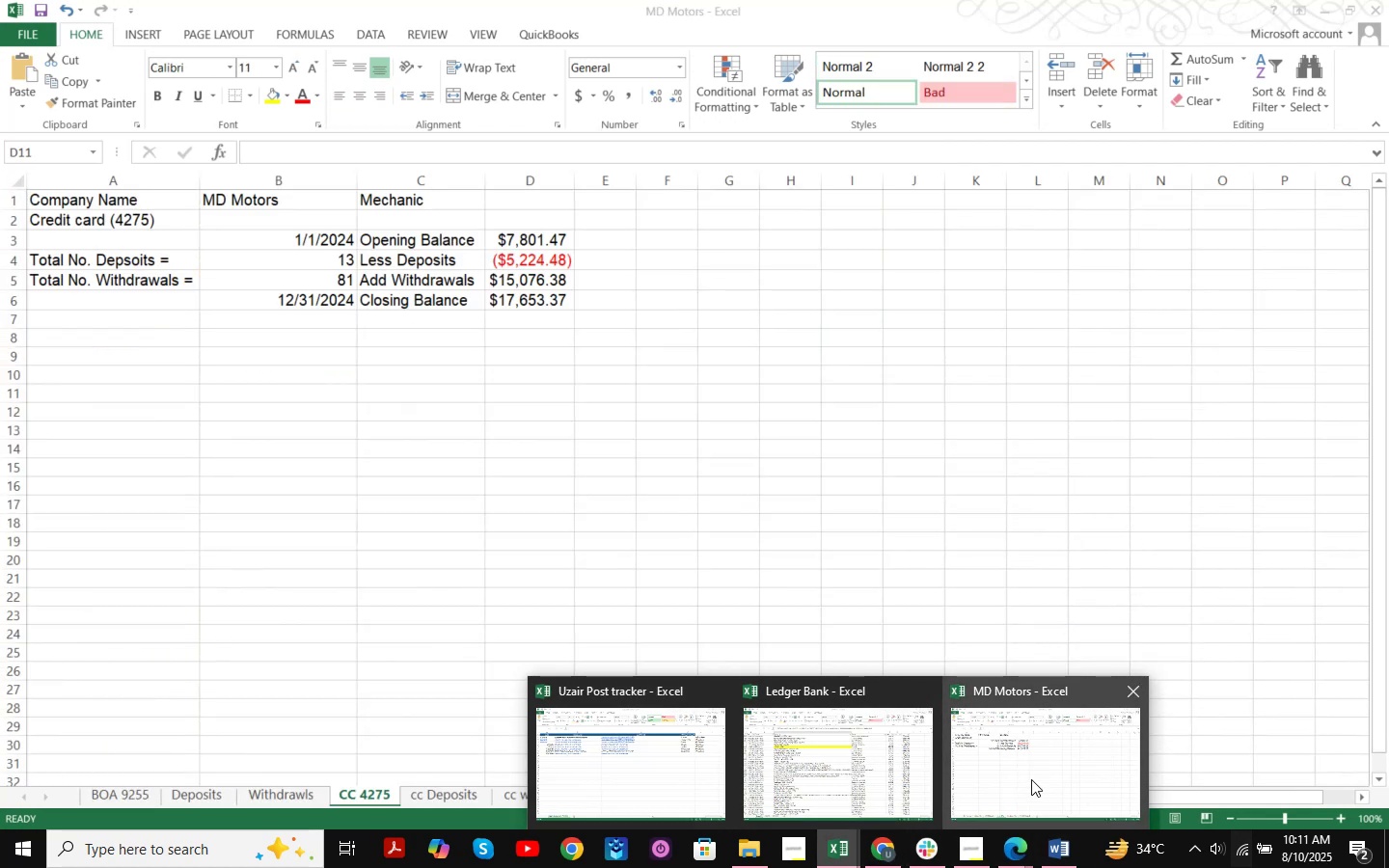 
wait(6.25)
 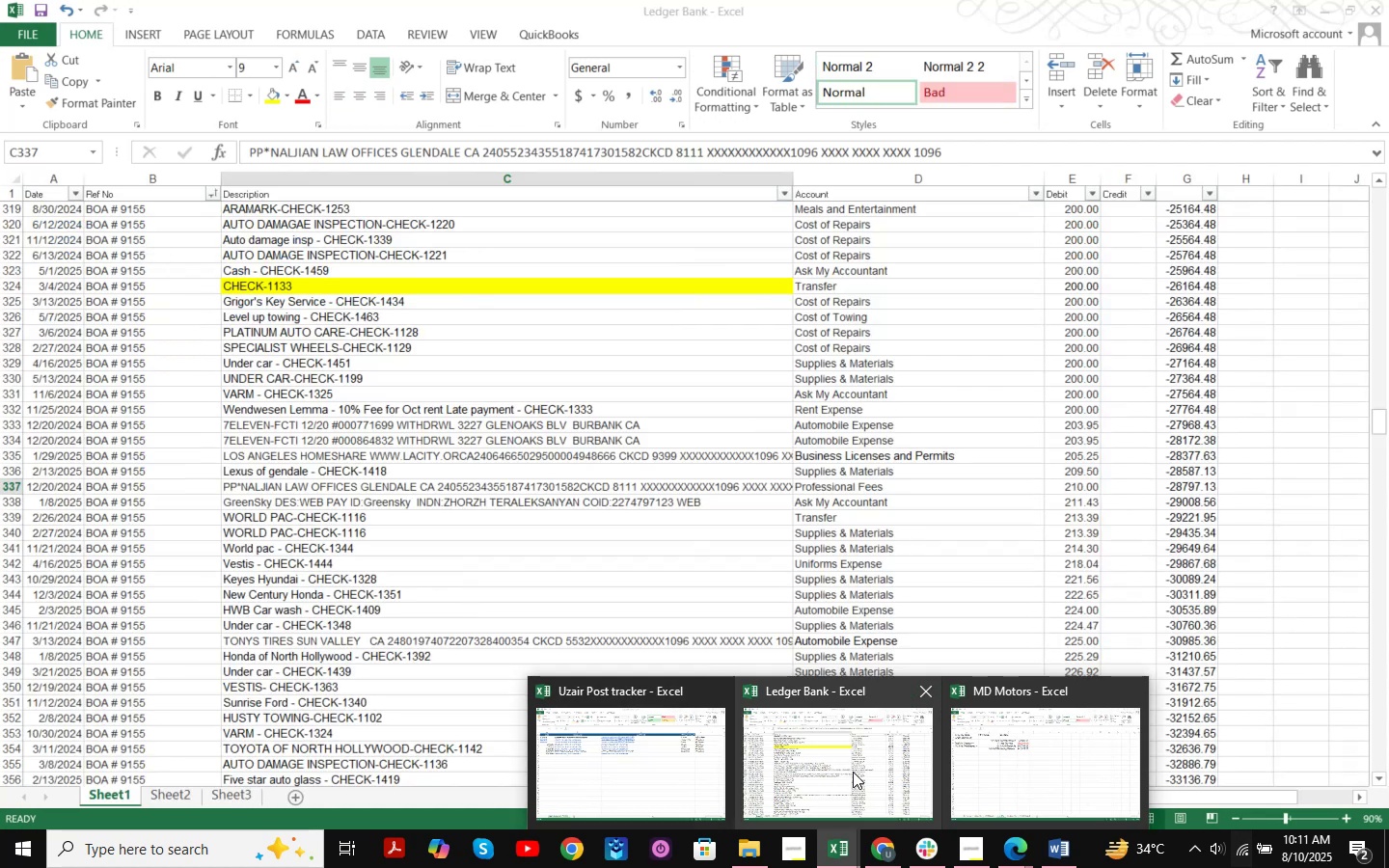 
left_click([885, 849])
 